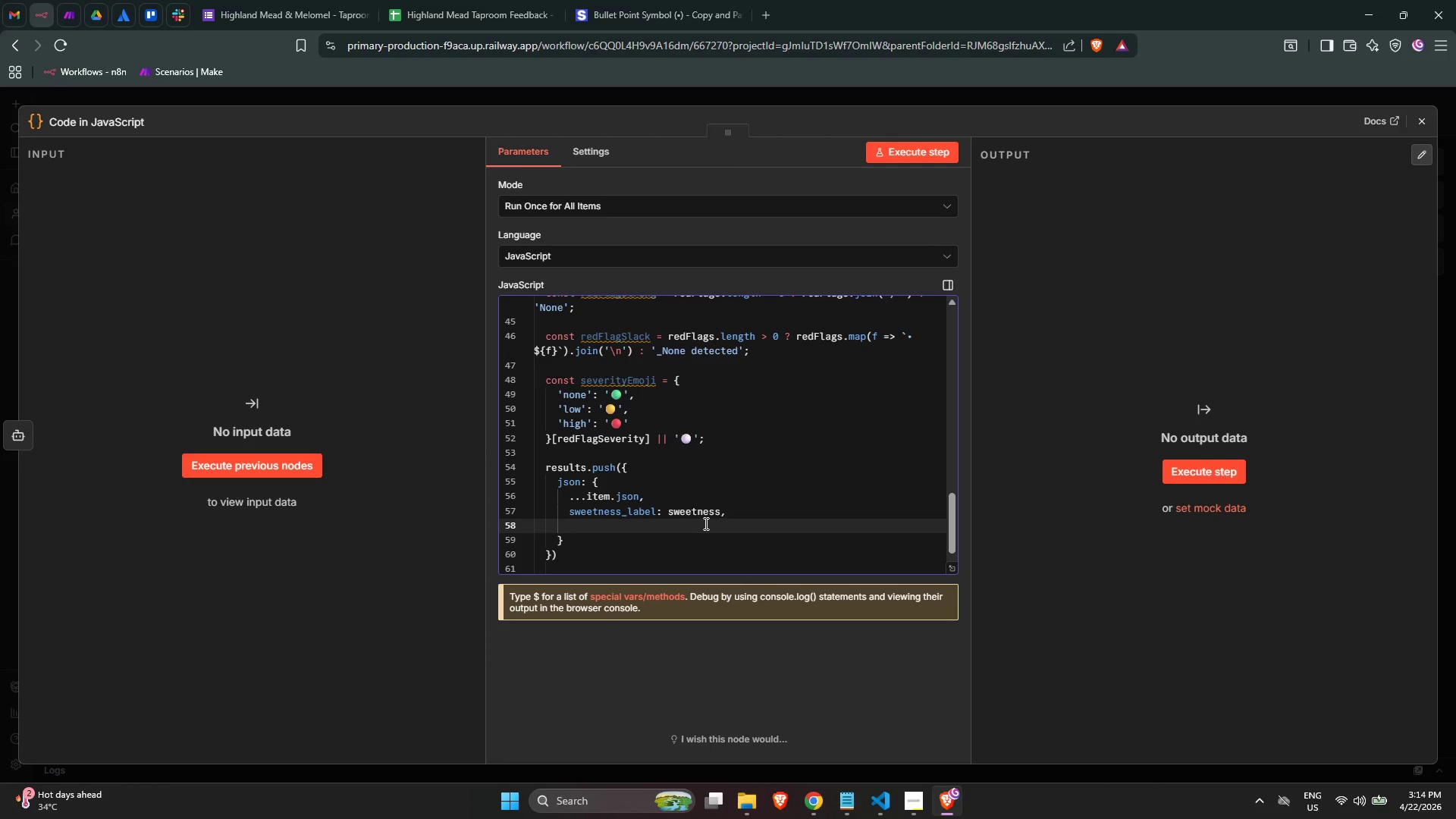 
key(ArrowLeft)
 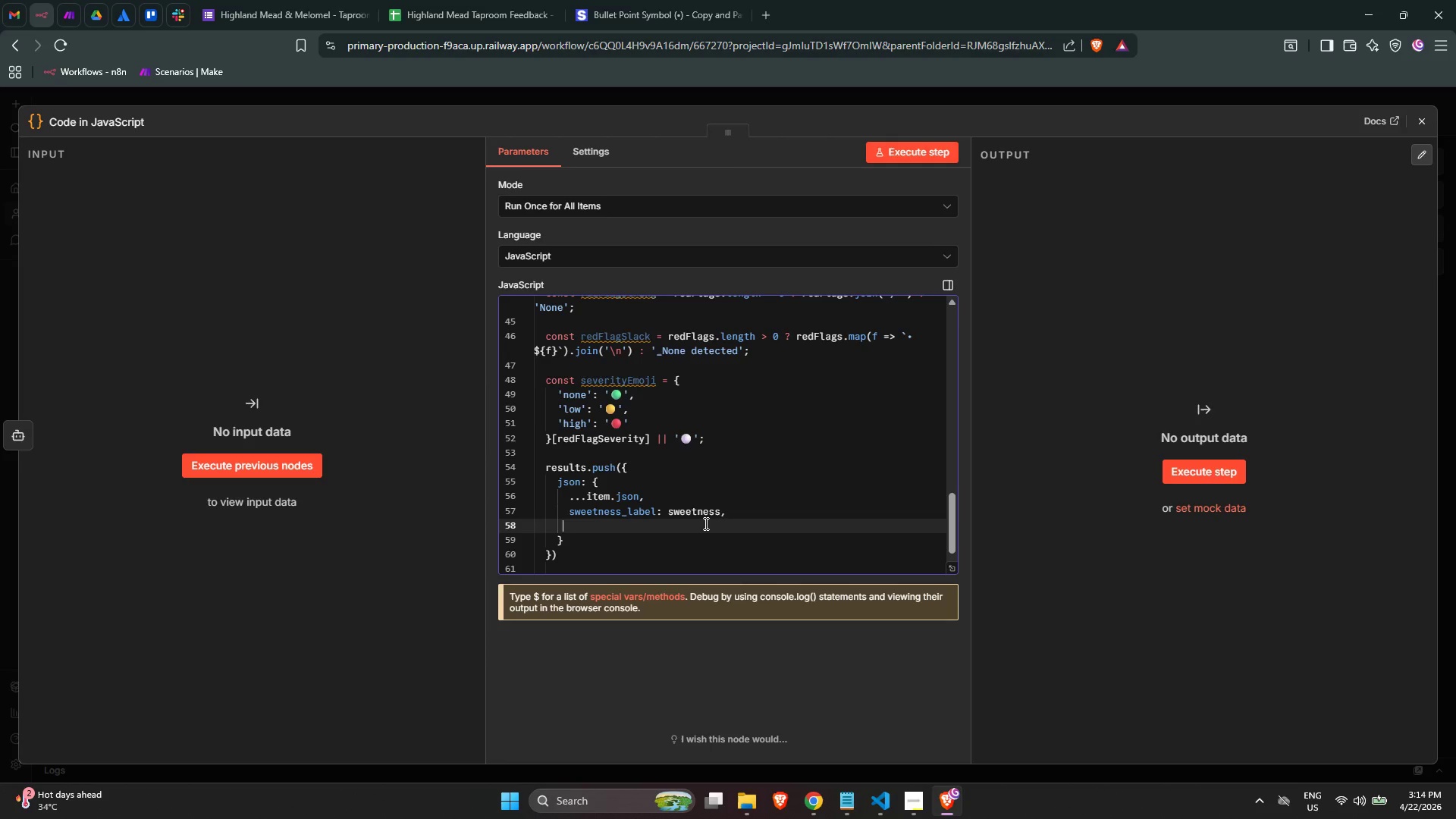 
key(ArrowLeft)
 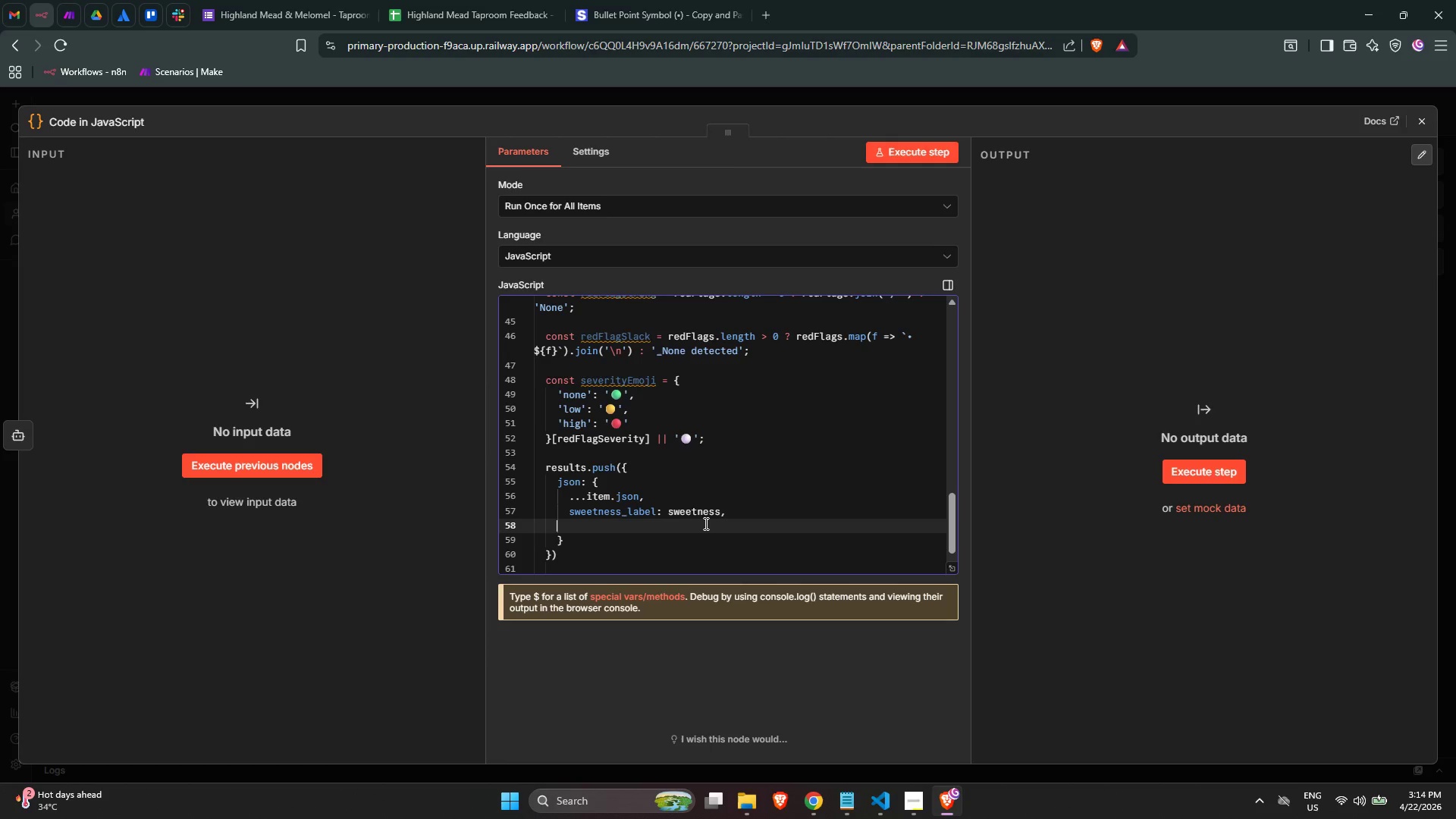 
key(Control+ControlLeft)
 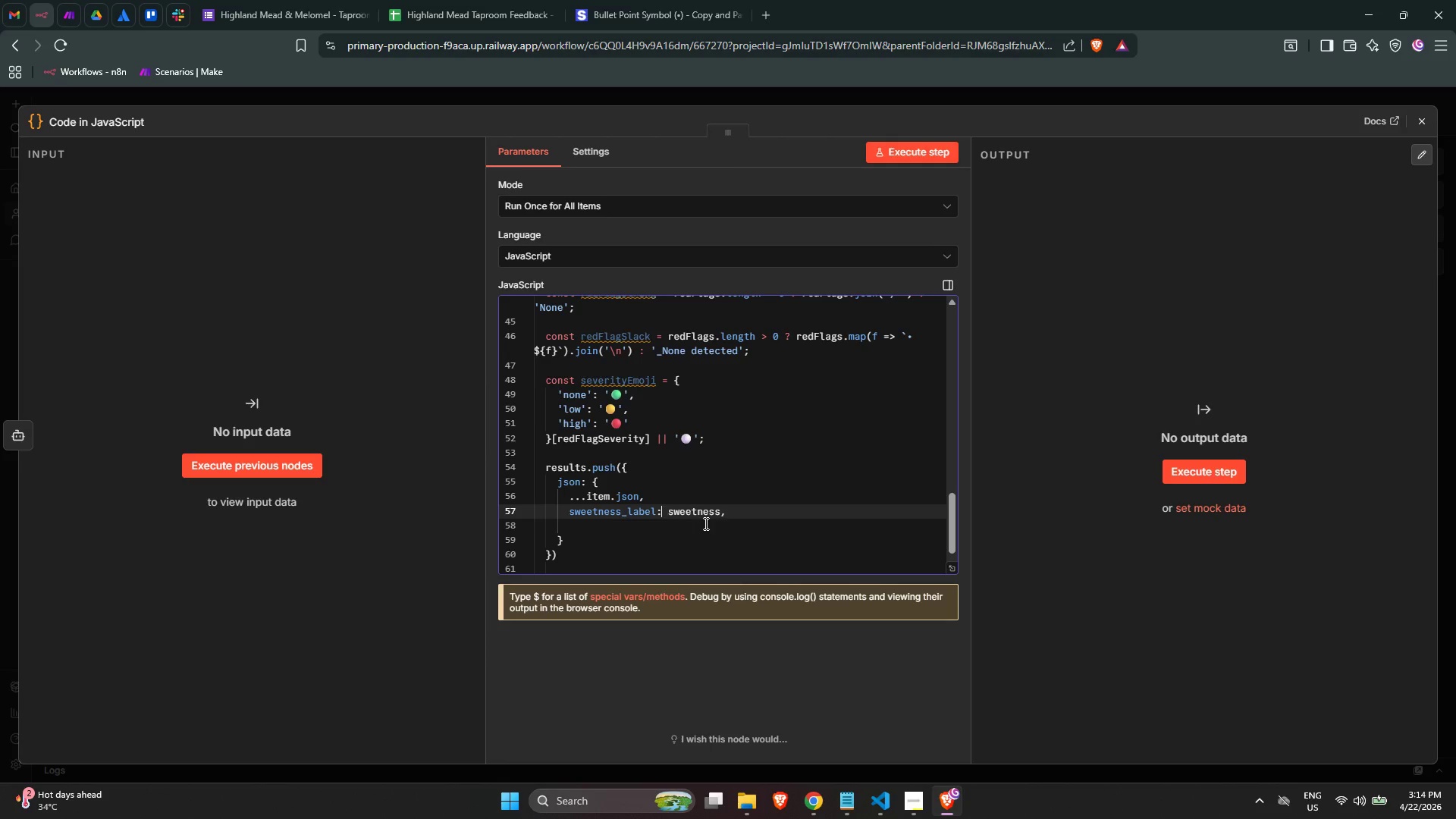 
key(Control+ArrowLeft)
 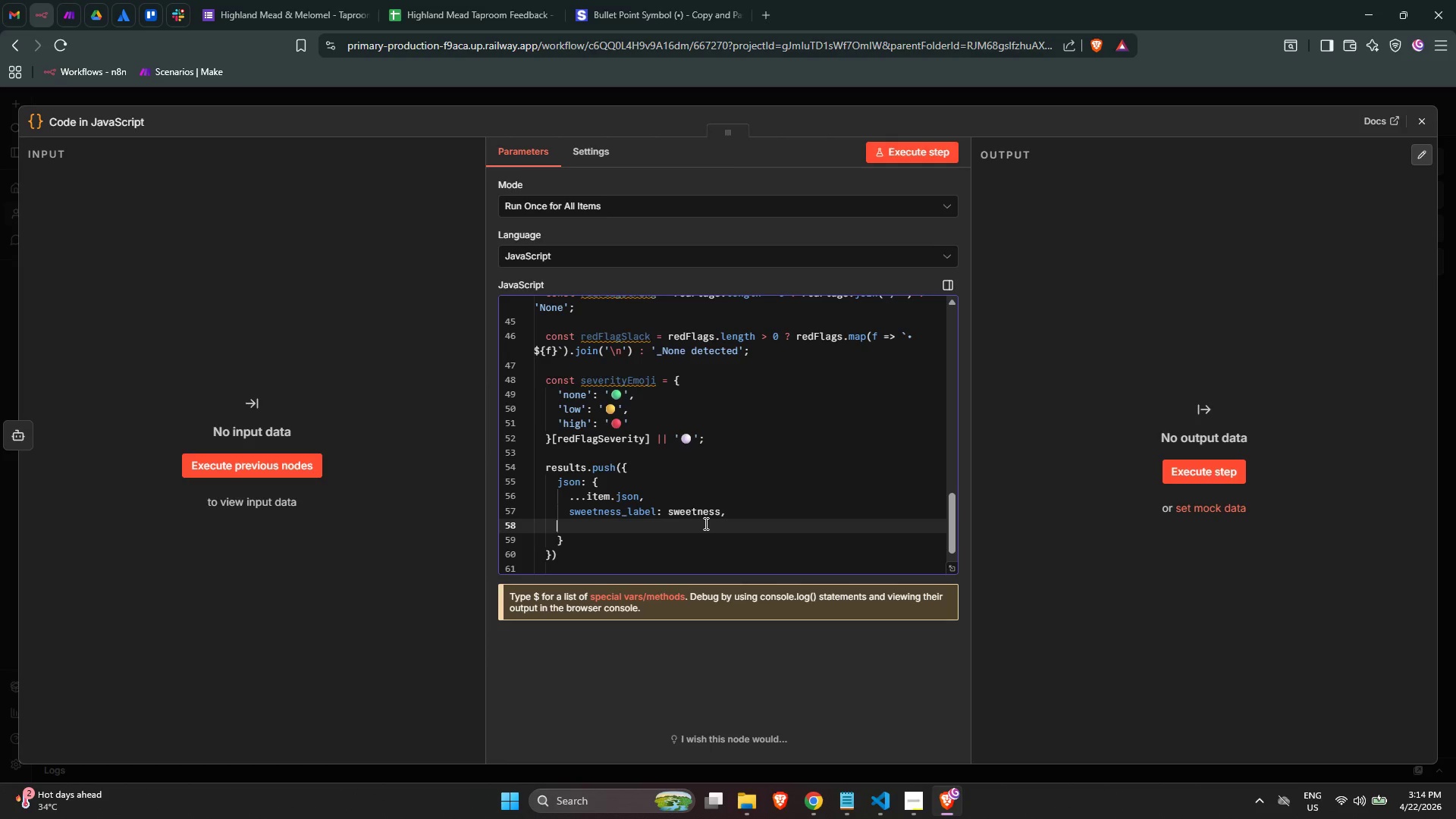 
key(Control+ArrowLeft)
 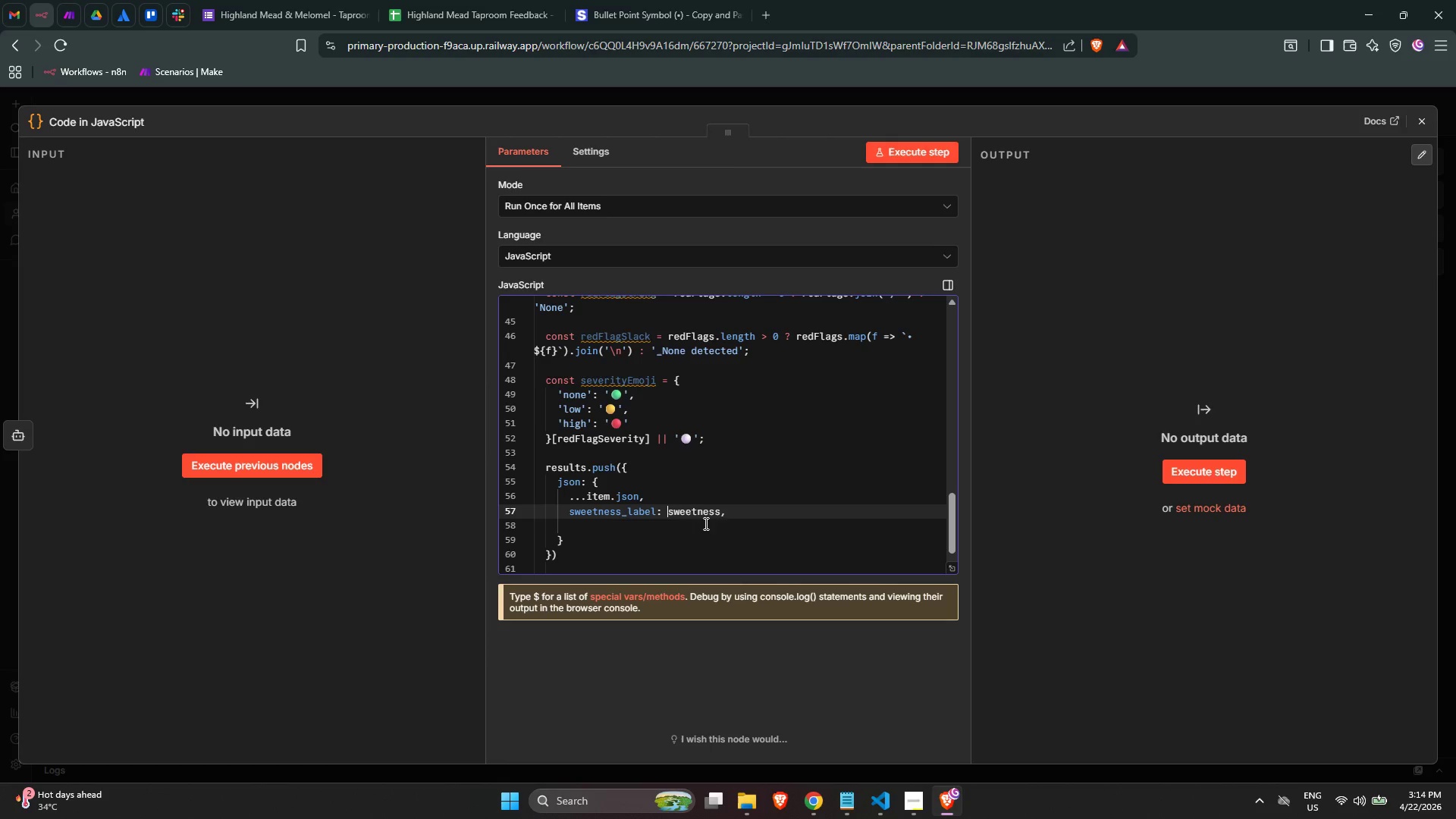 
key(ArrowLeft)
 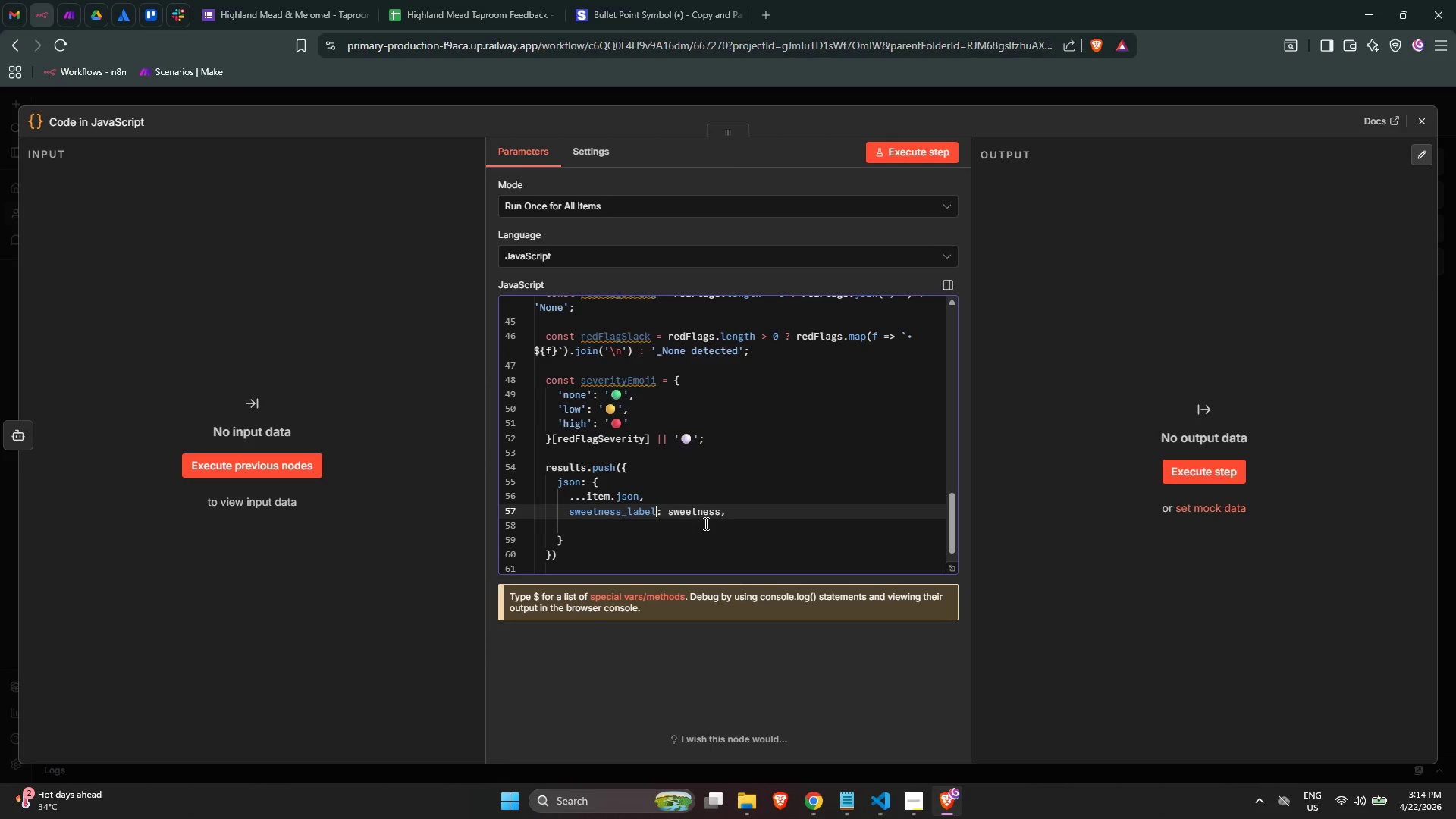 
key(ArrowLeft)
 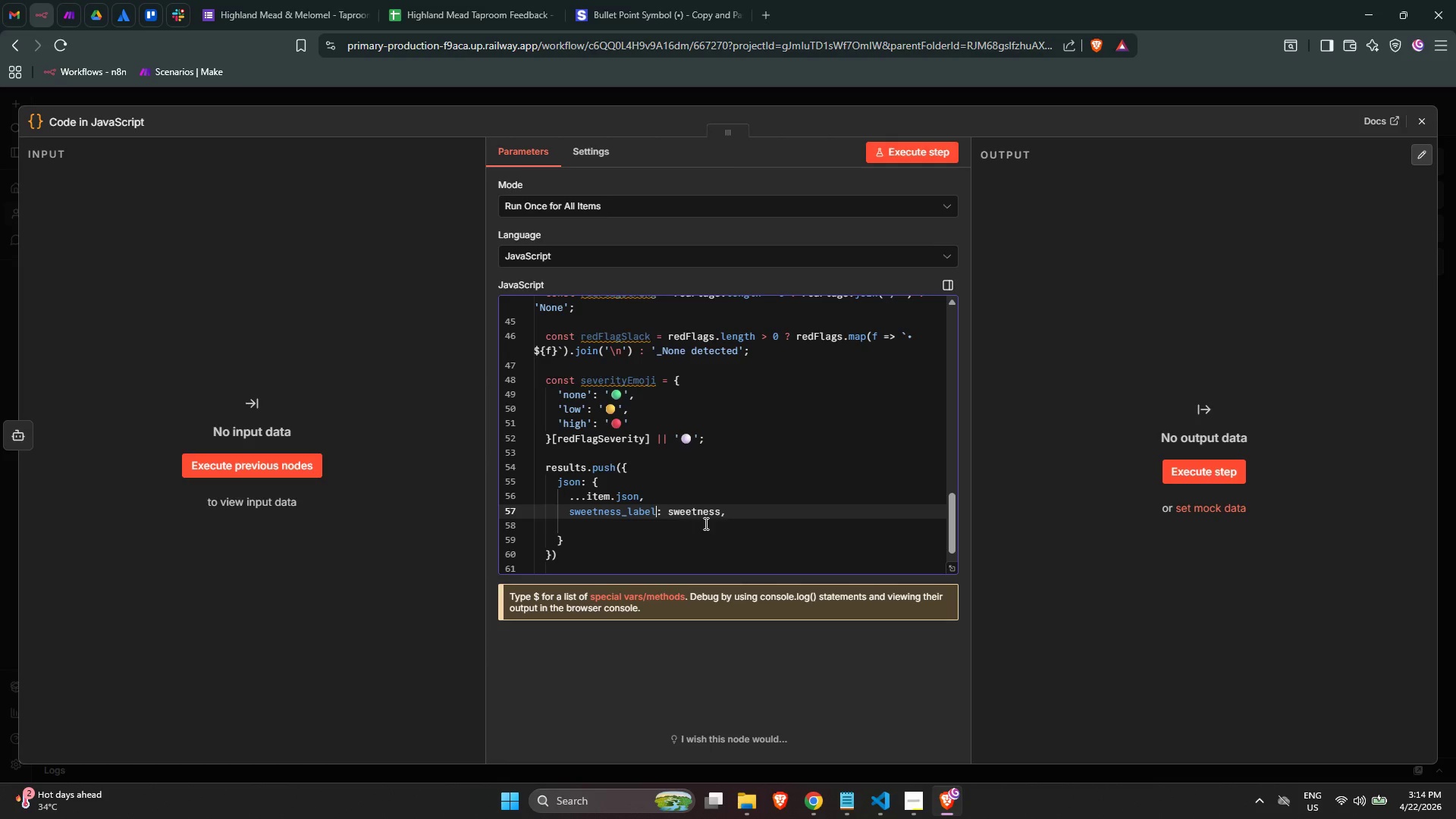 
key(Backspace)
key(Backspace)
key(Backspace)
key(Backspace)
key(Backspace)
type(evel)
 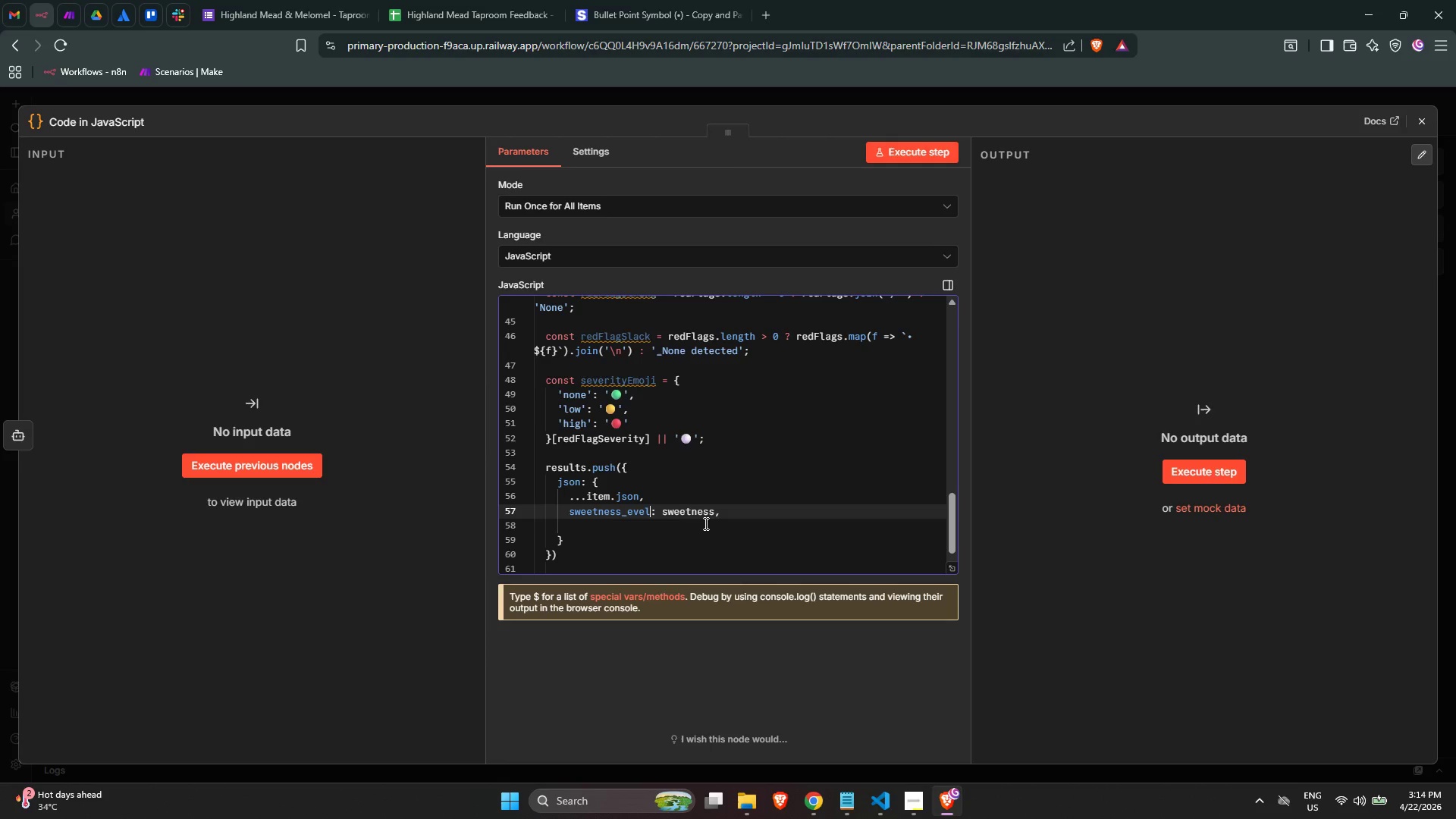 
key(ArrowDown)
 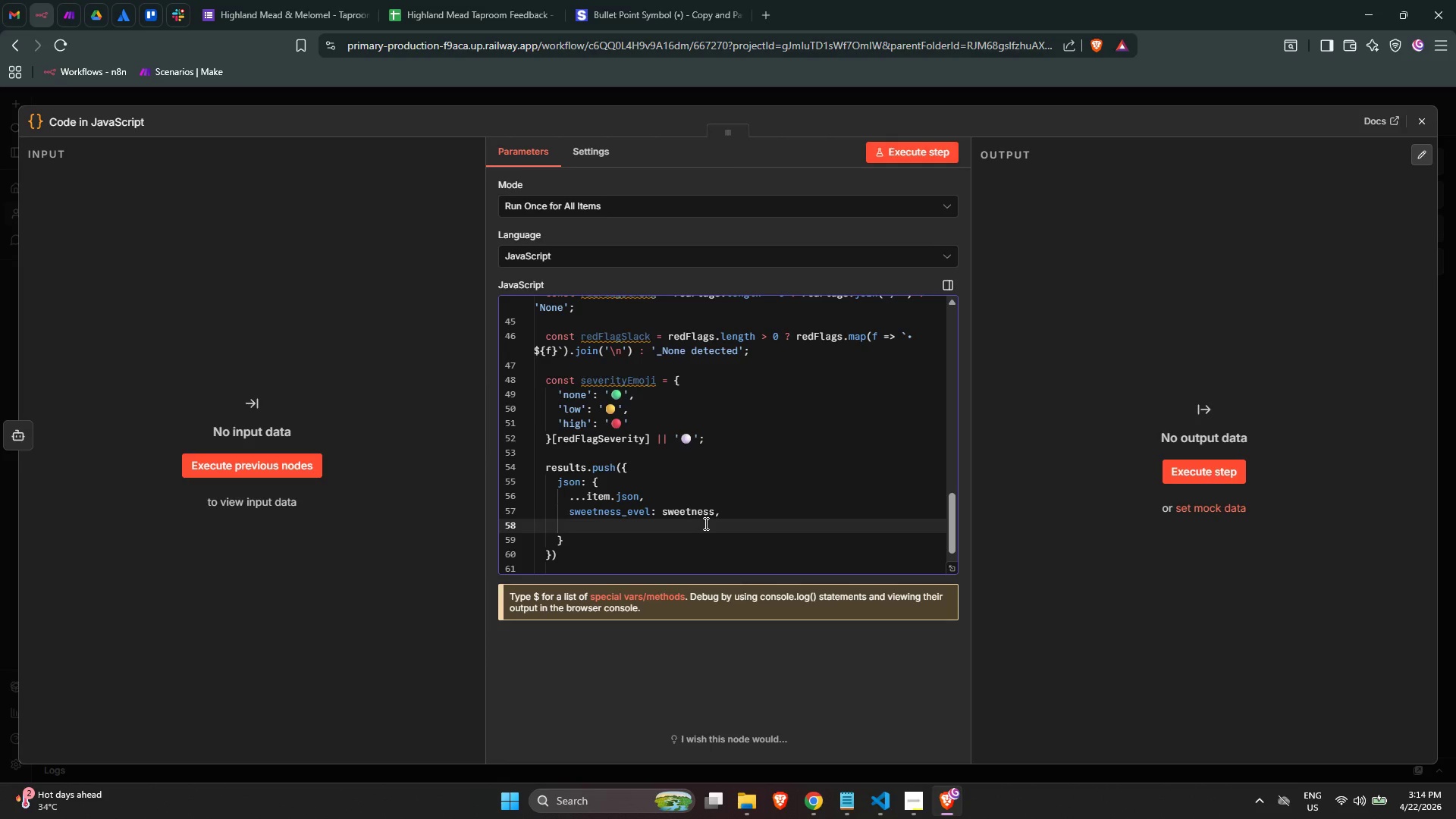 
type(swee)
 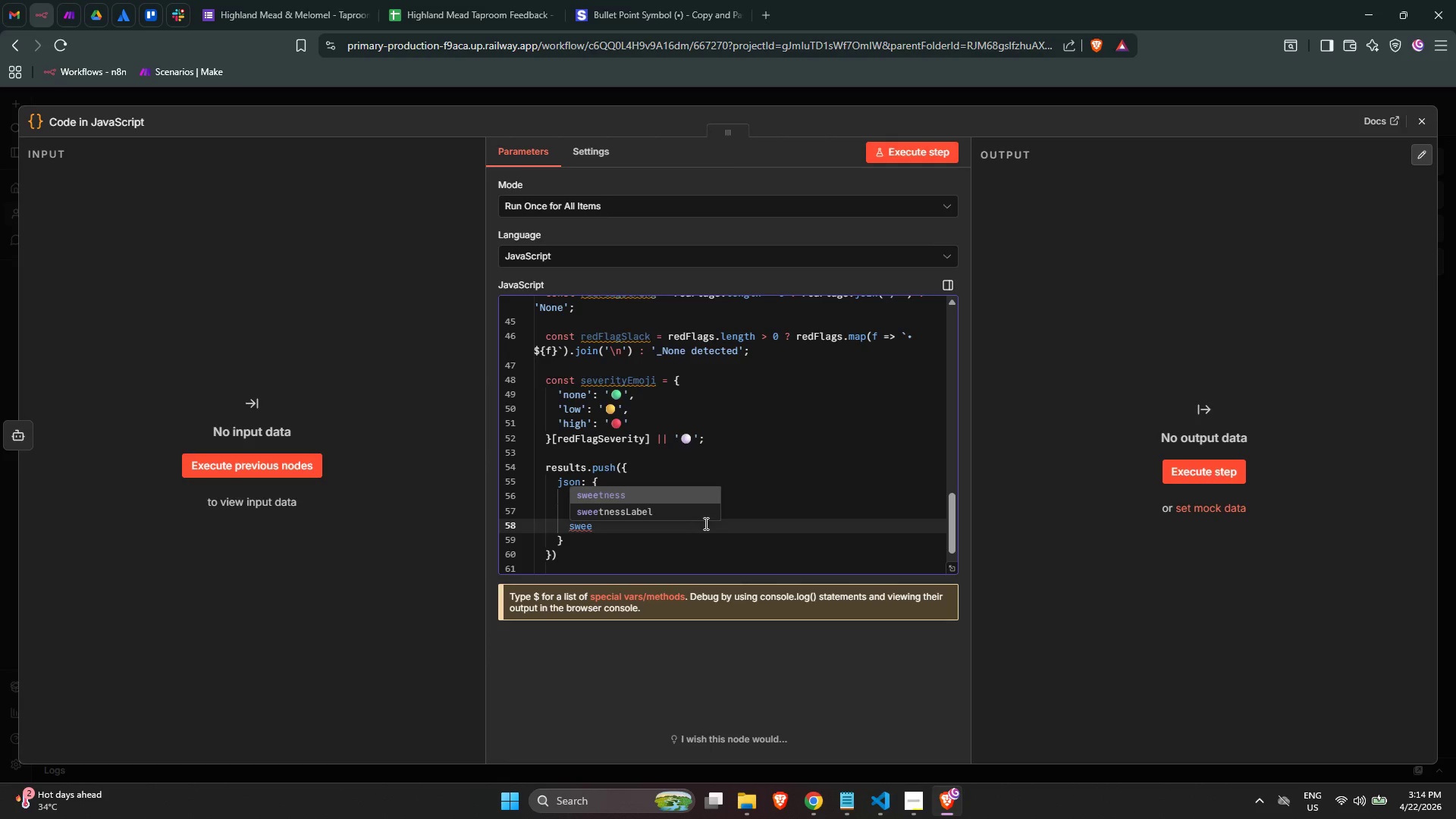 
key(ArrowDown)
 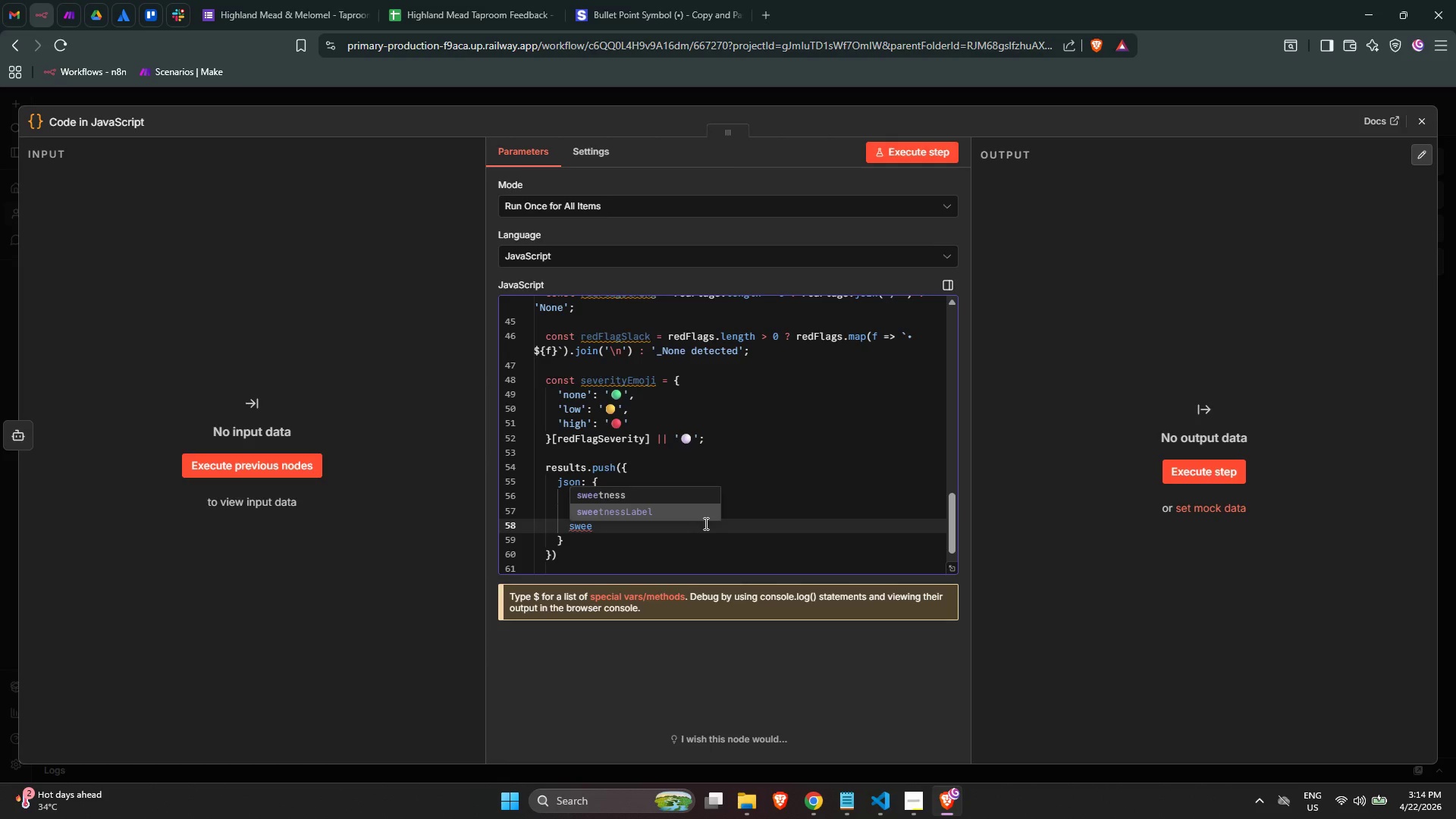 
key(Backspace)
type(etness_label: sweer)
key(Backspace)
type(t)
 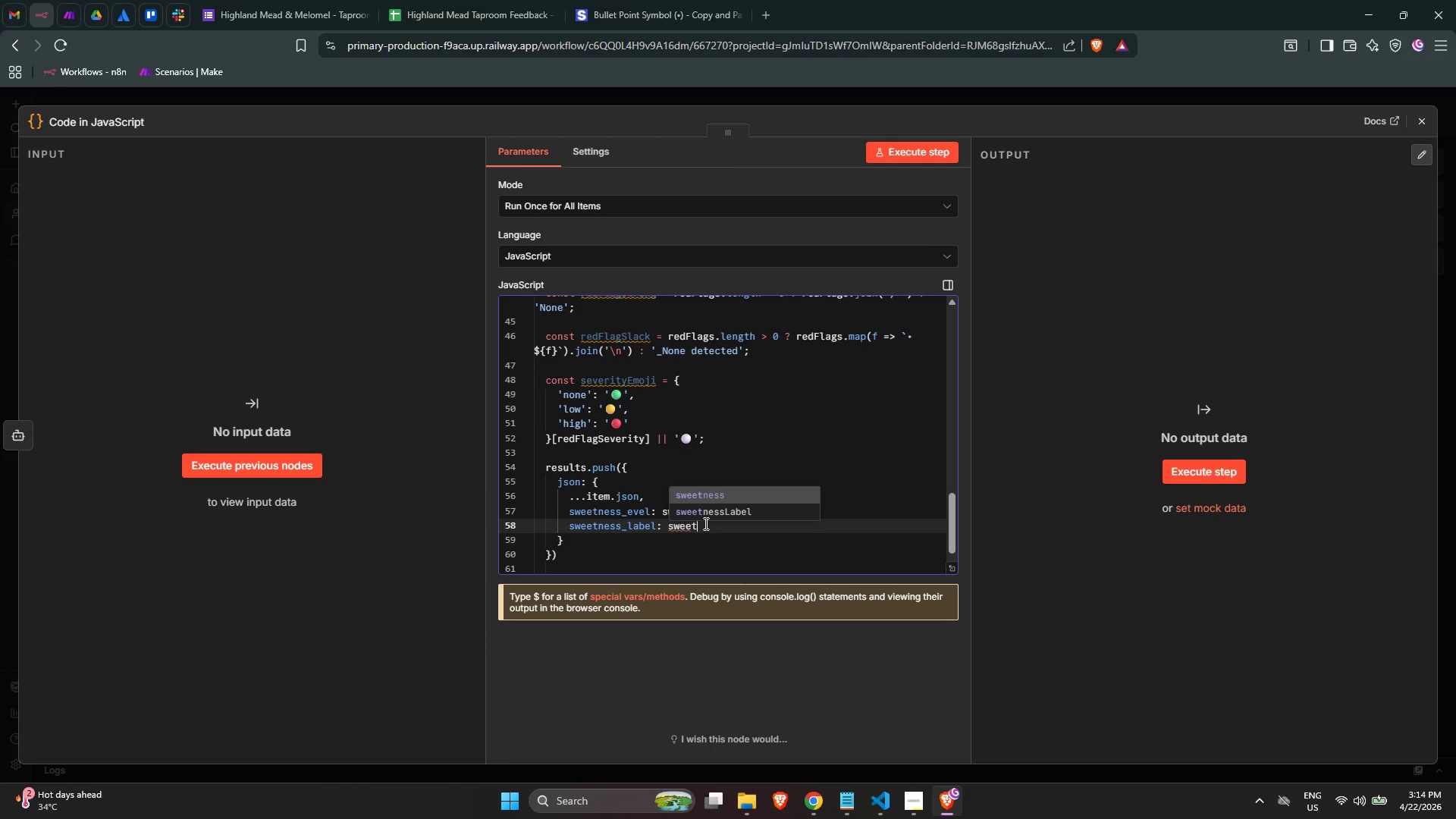 
key(ArrowUp)
 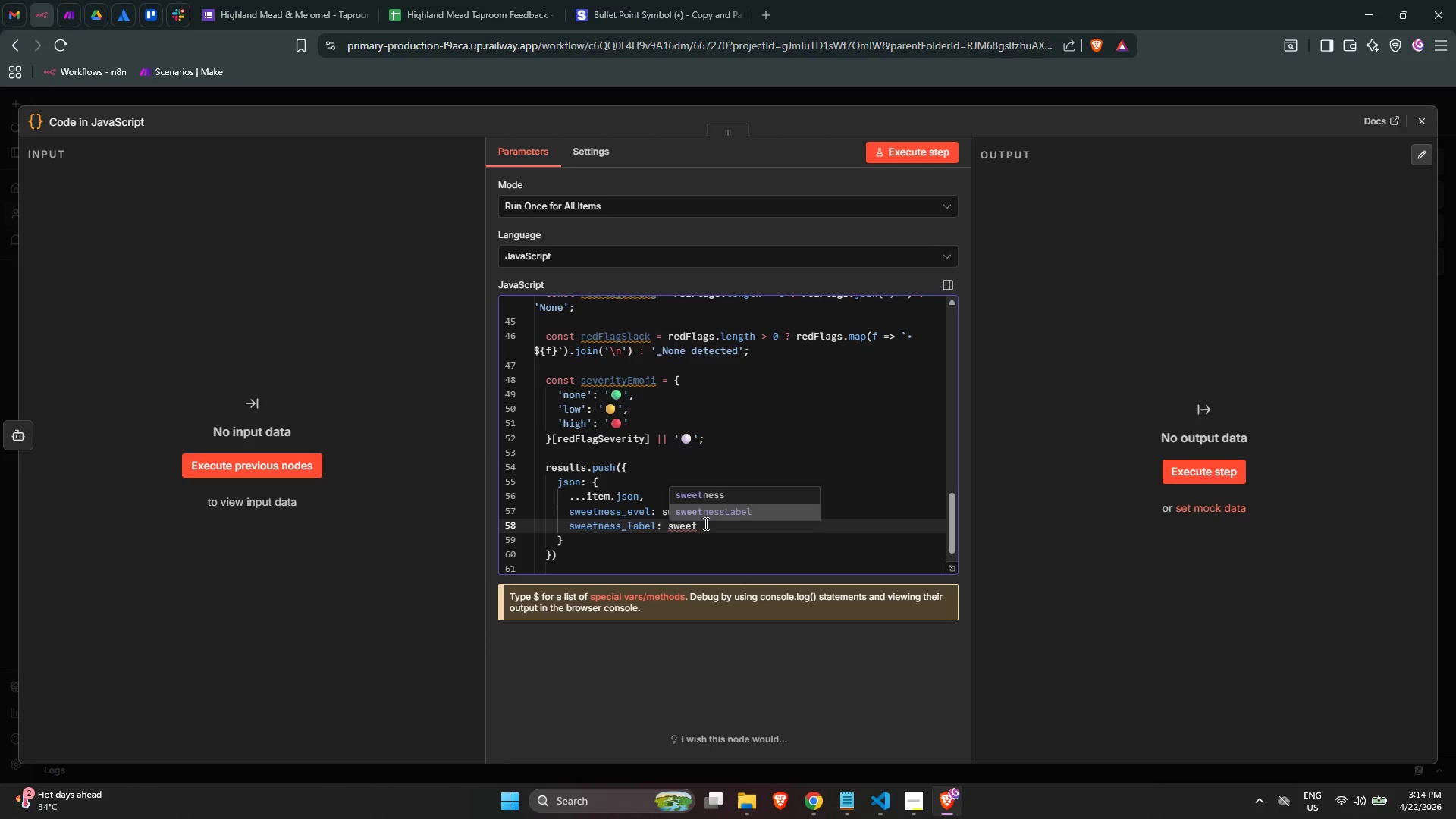 
key(Backslash)
 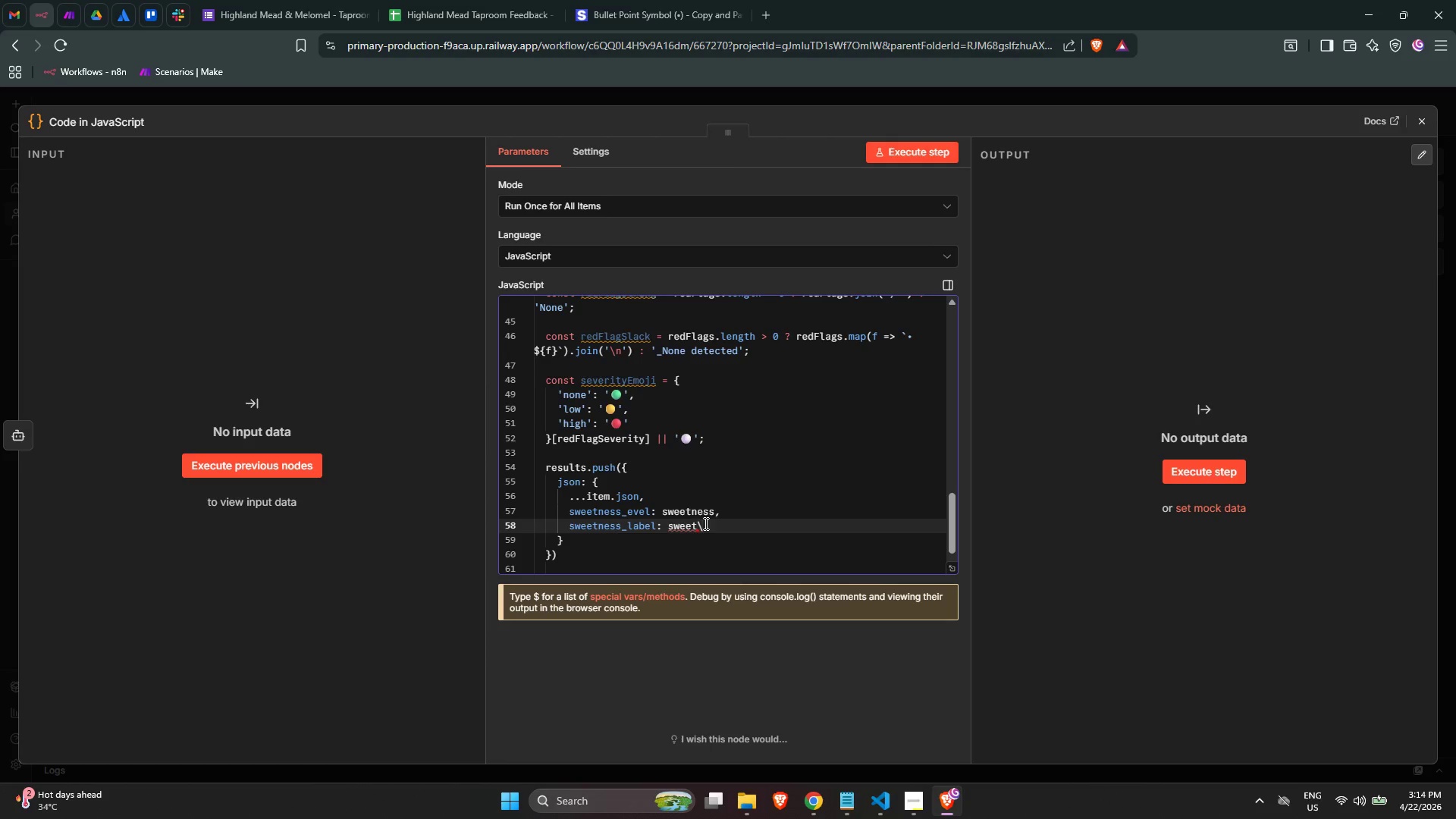 
key(Backspace)
 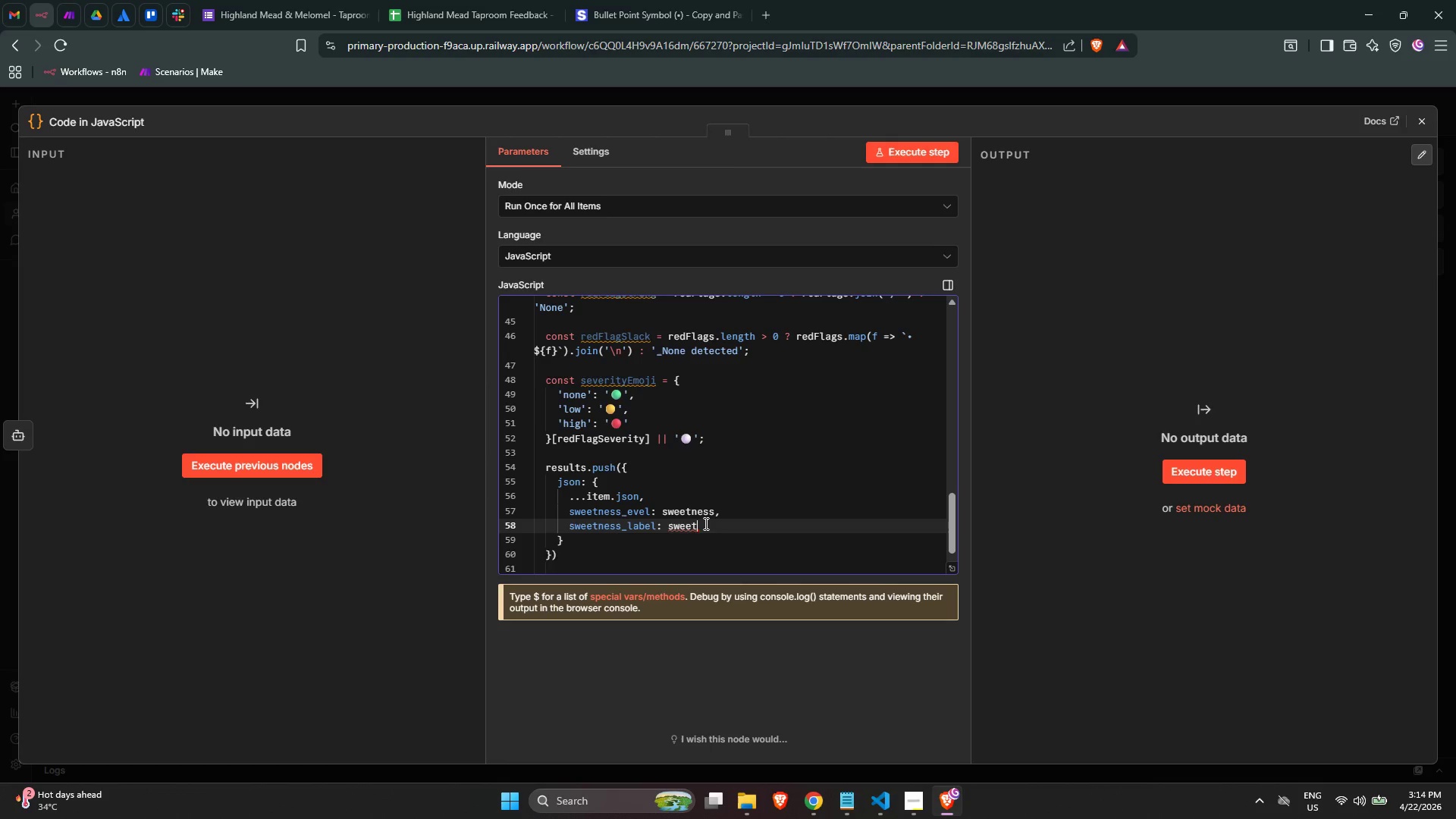 
key(Enter)
 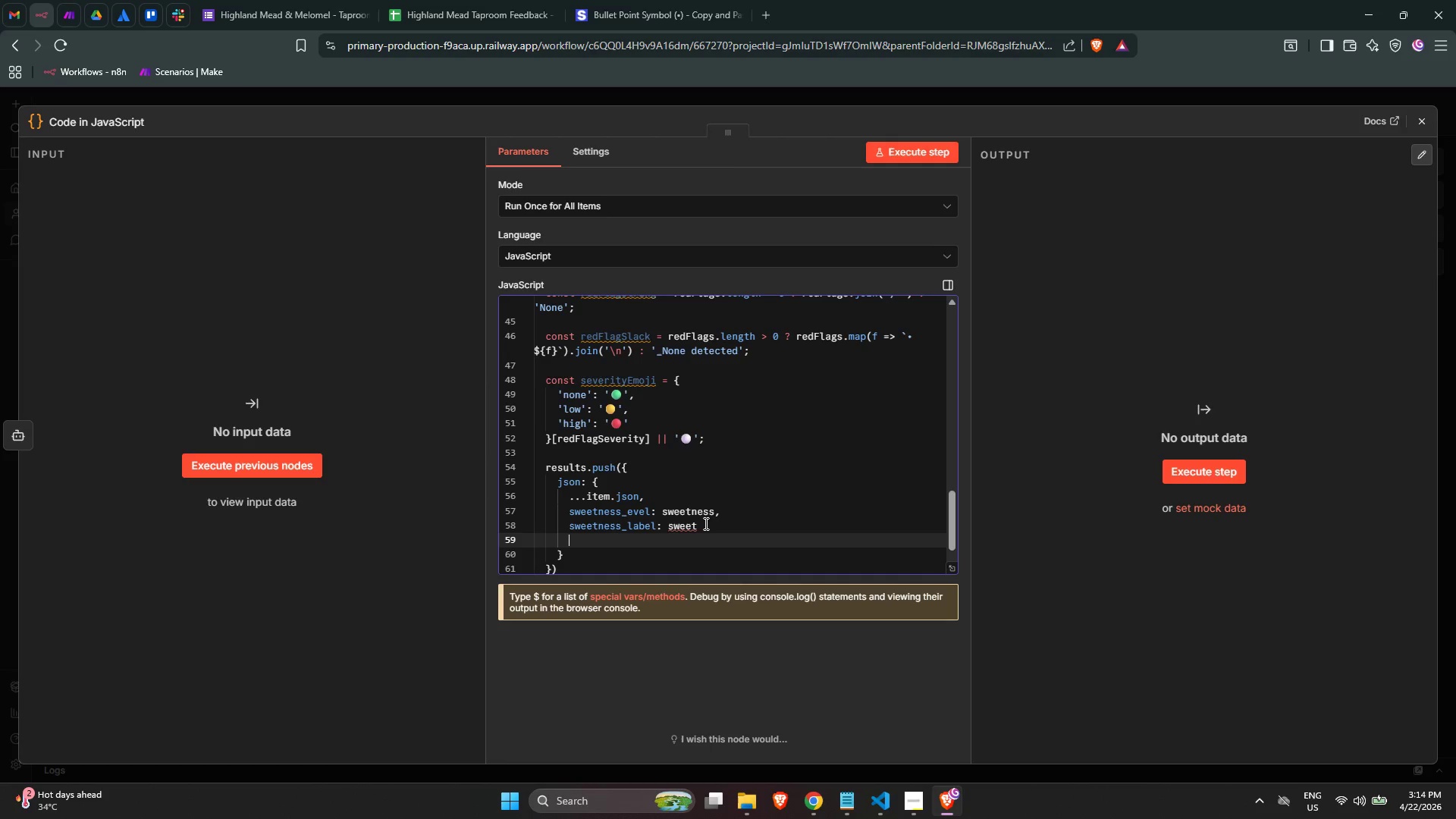 
key(Control+Z)
 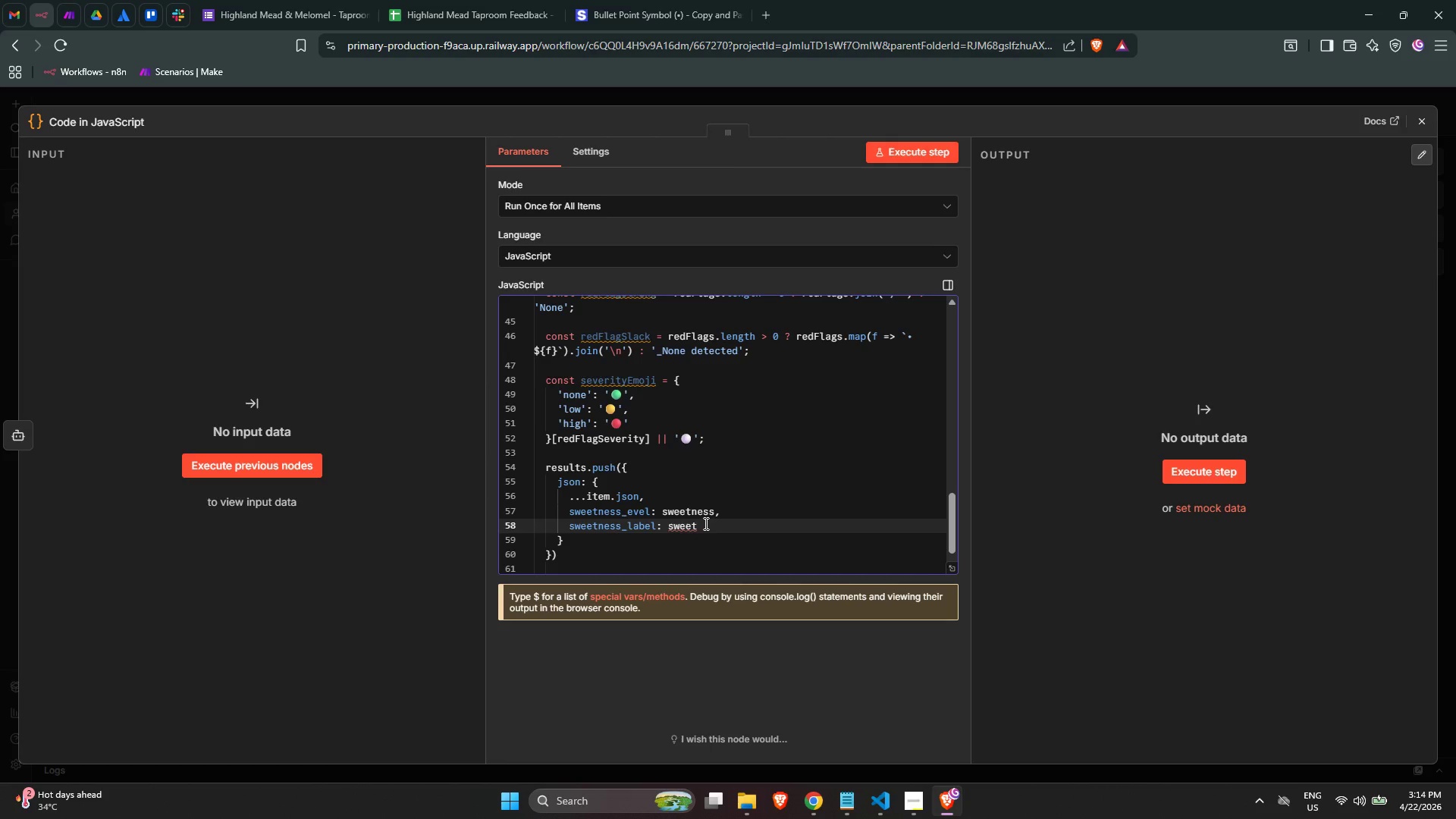 
key(Shift+ShiftLeft)
 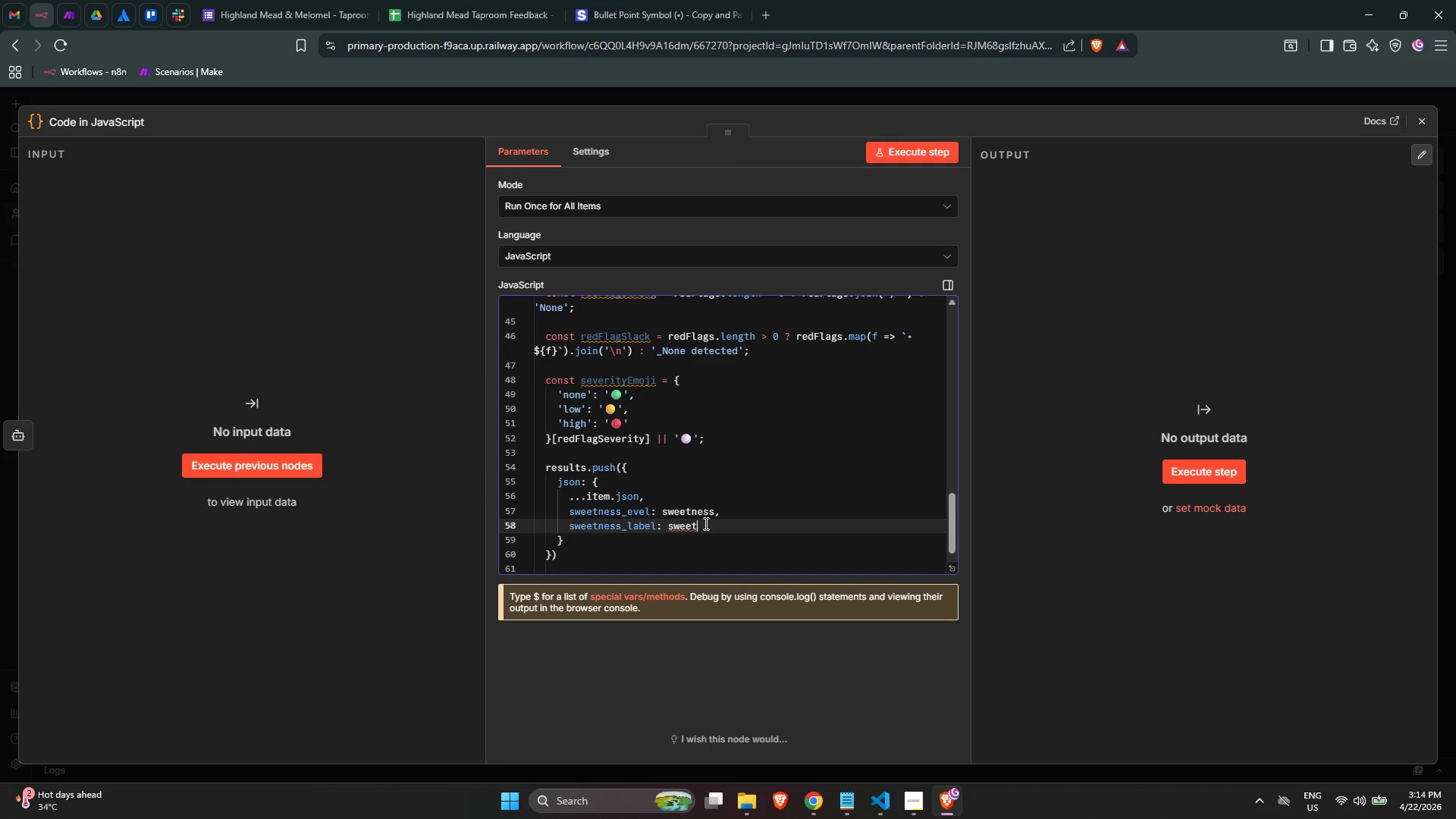 
key(Shift+N)
 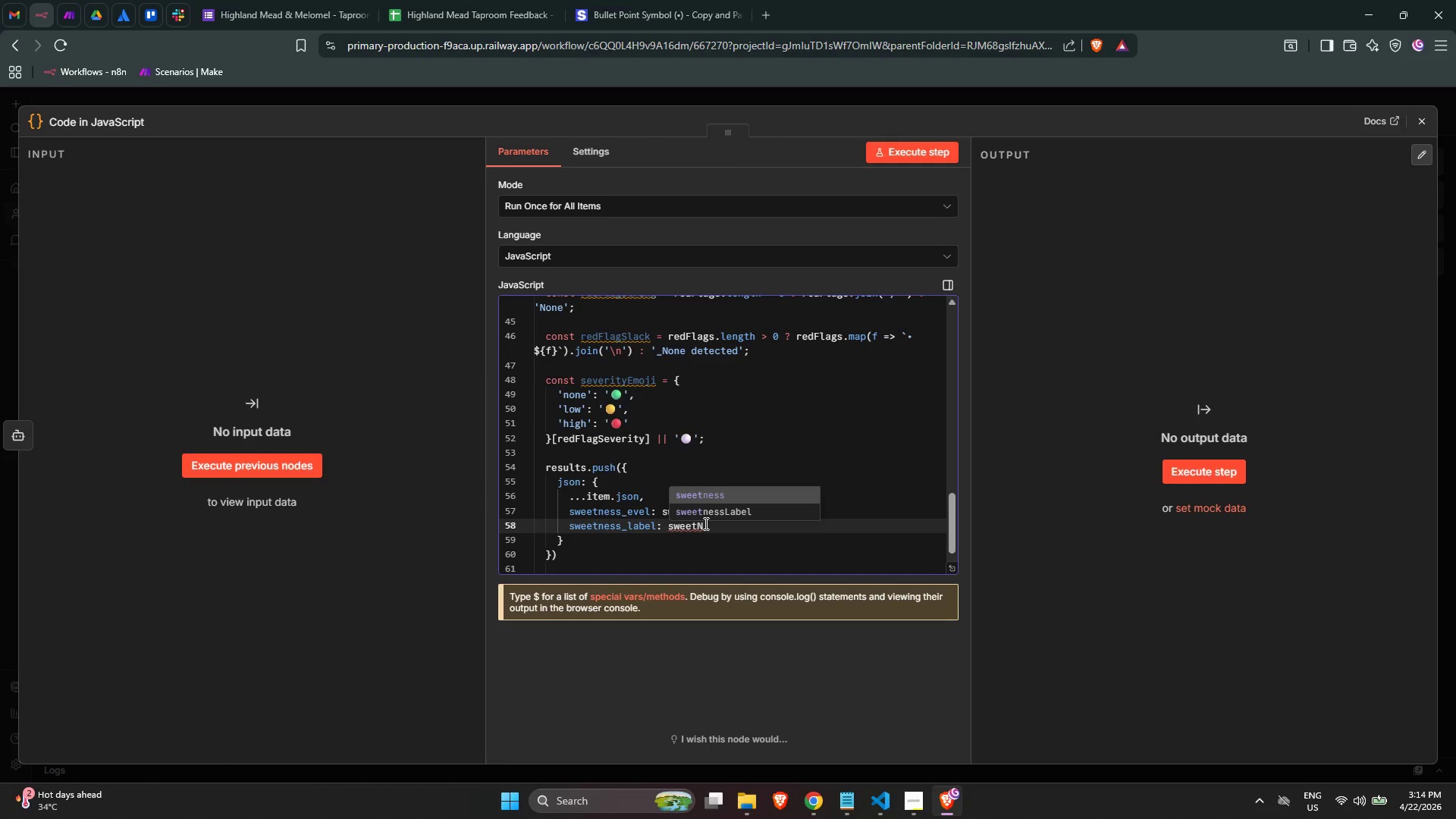 
key(ArrowDown)
 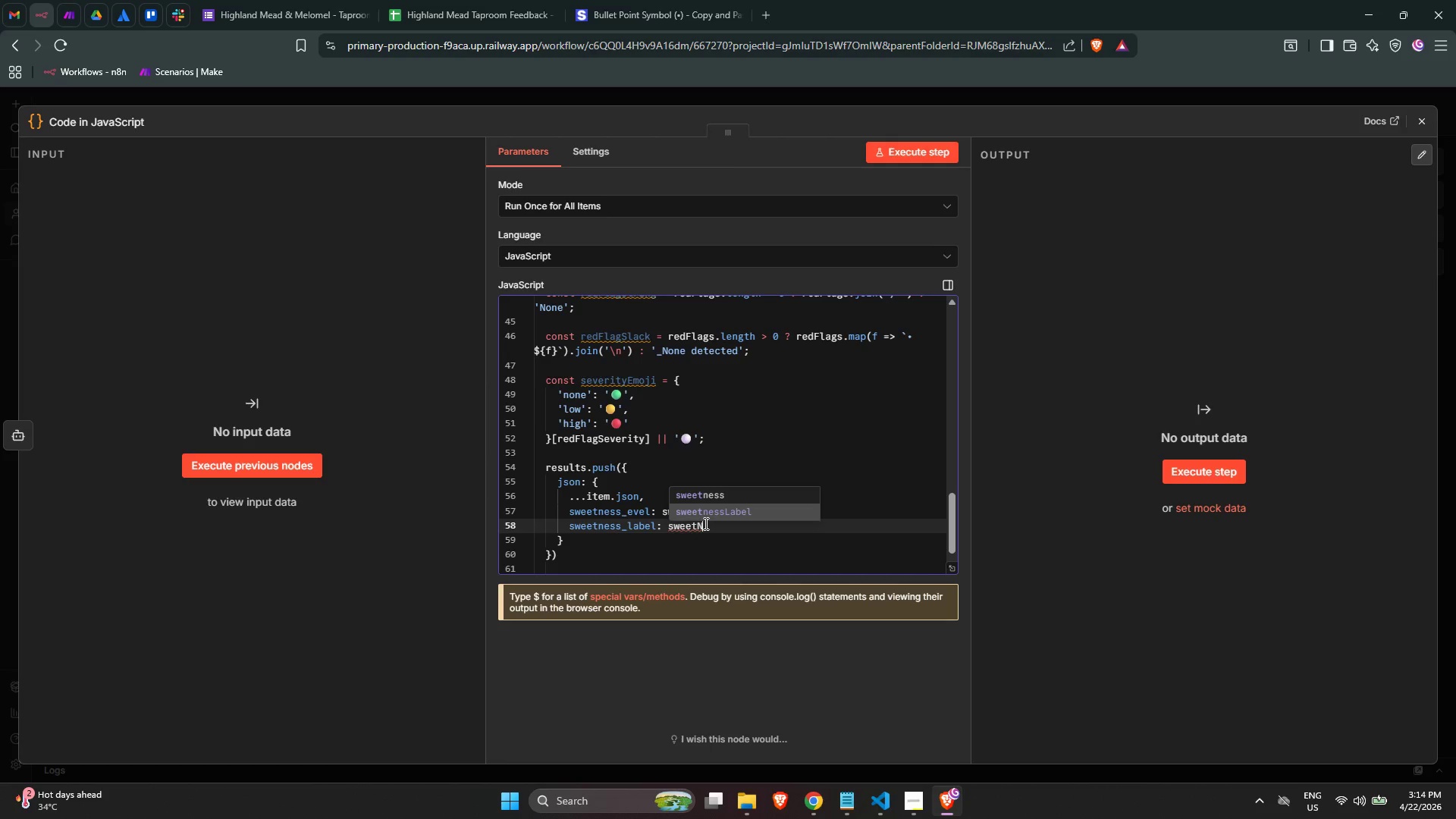 
key(Enter)
 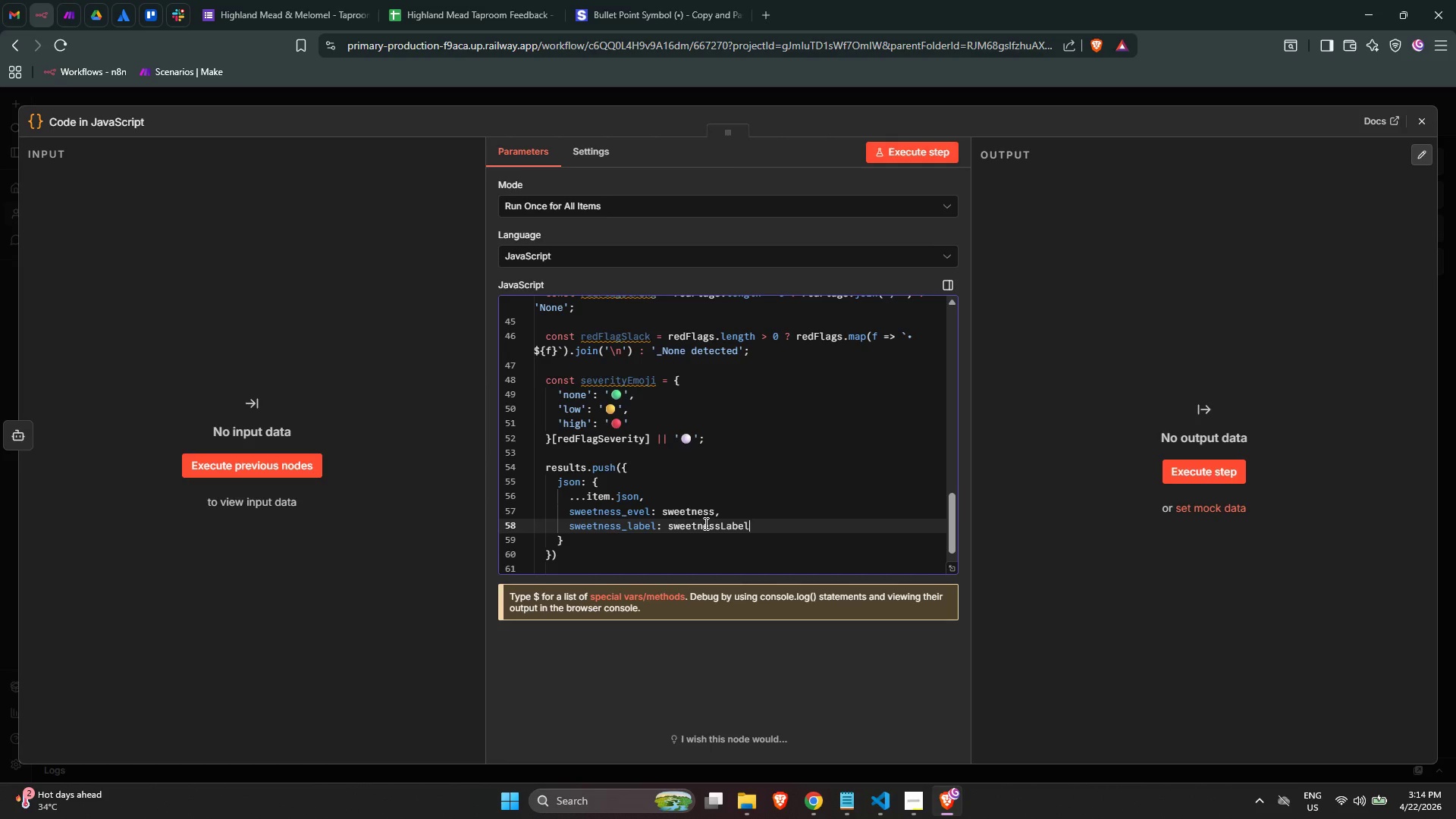 
key(Comma)
 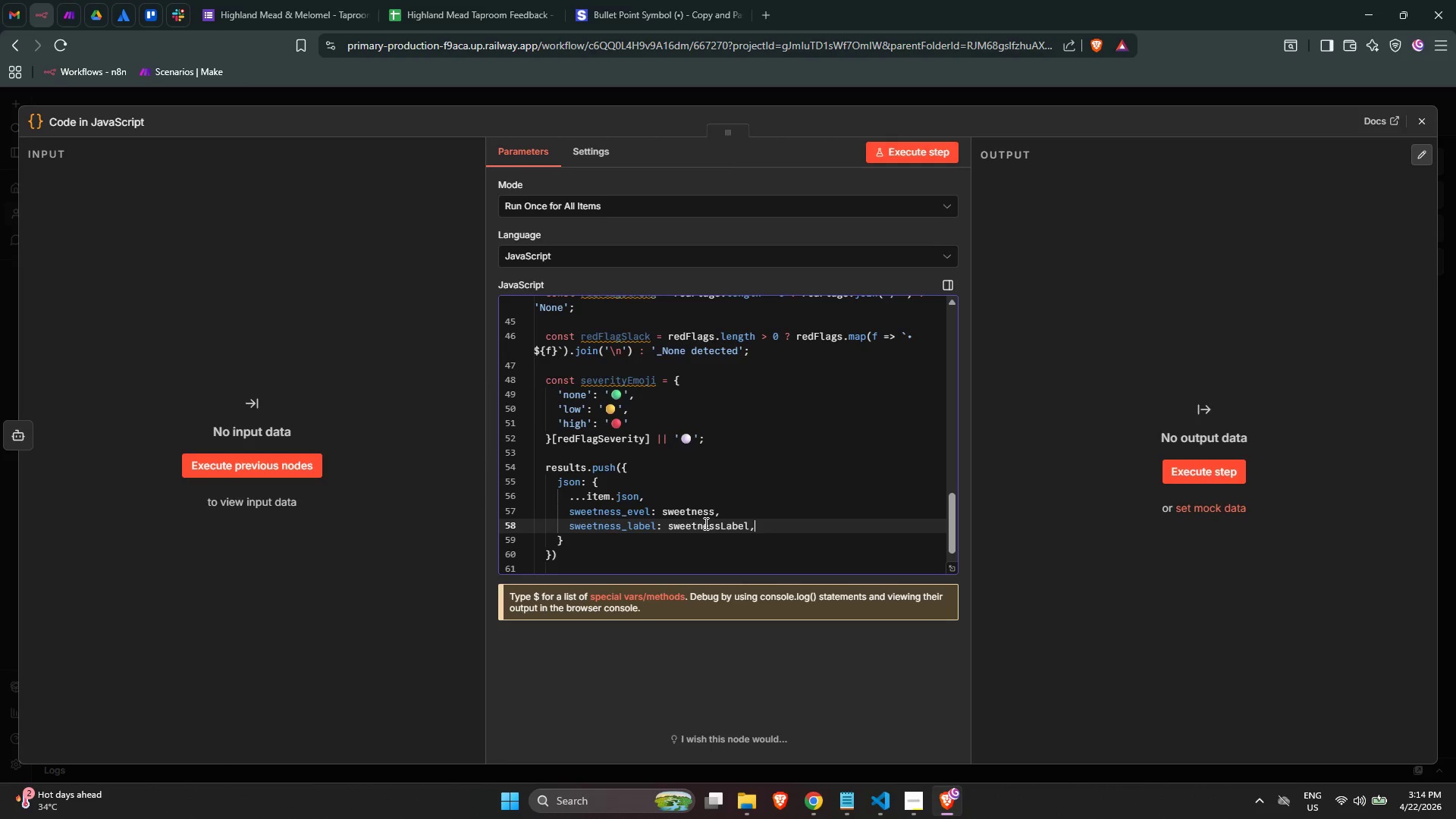 
key(Enter)
 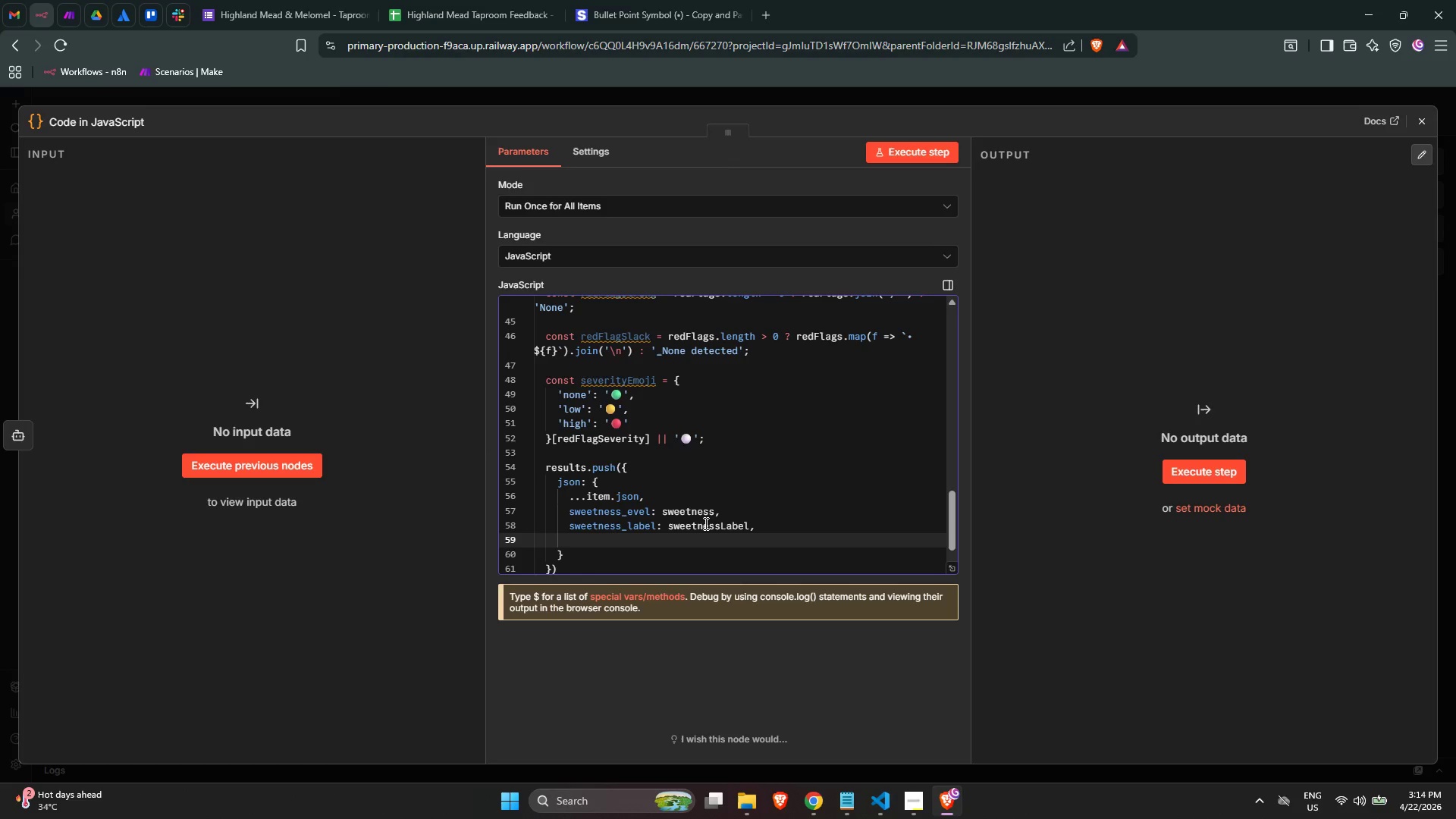 
type(primary_aromas: )
 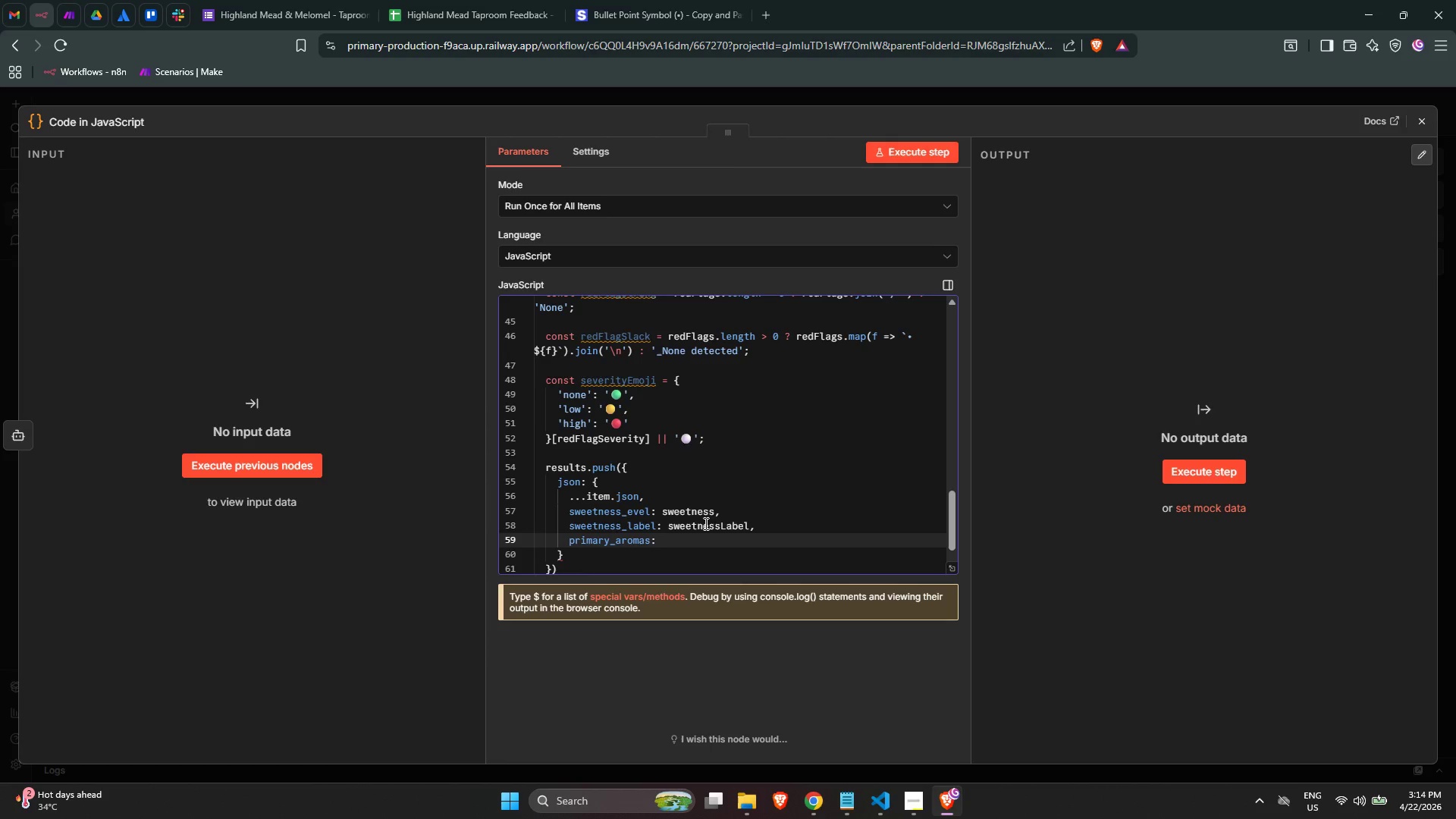 
type(primary)
 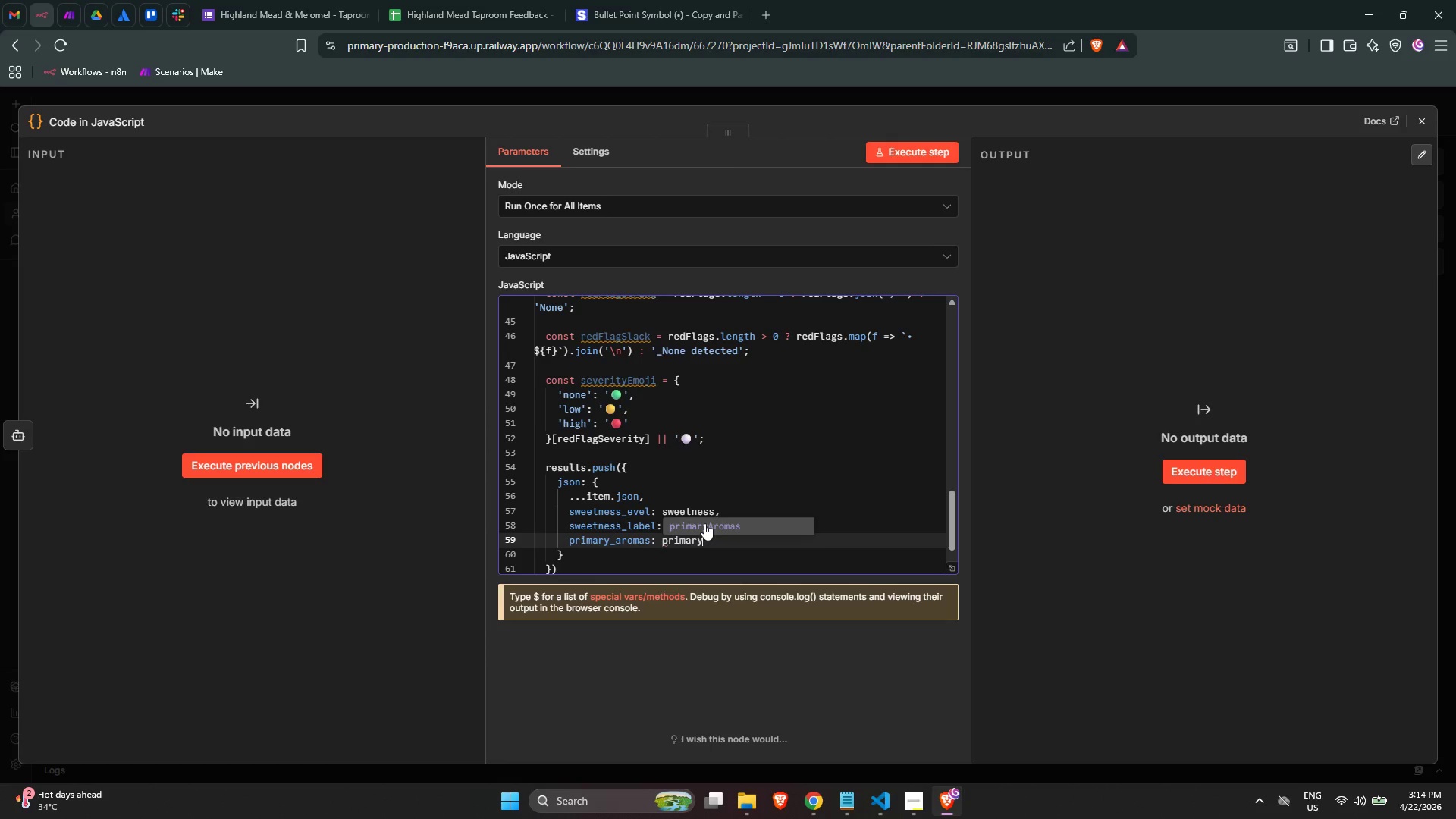 
key(Enter)
 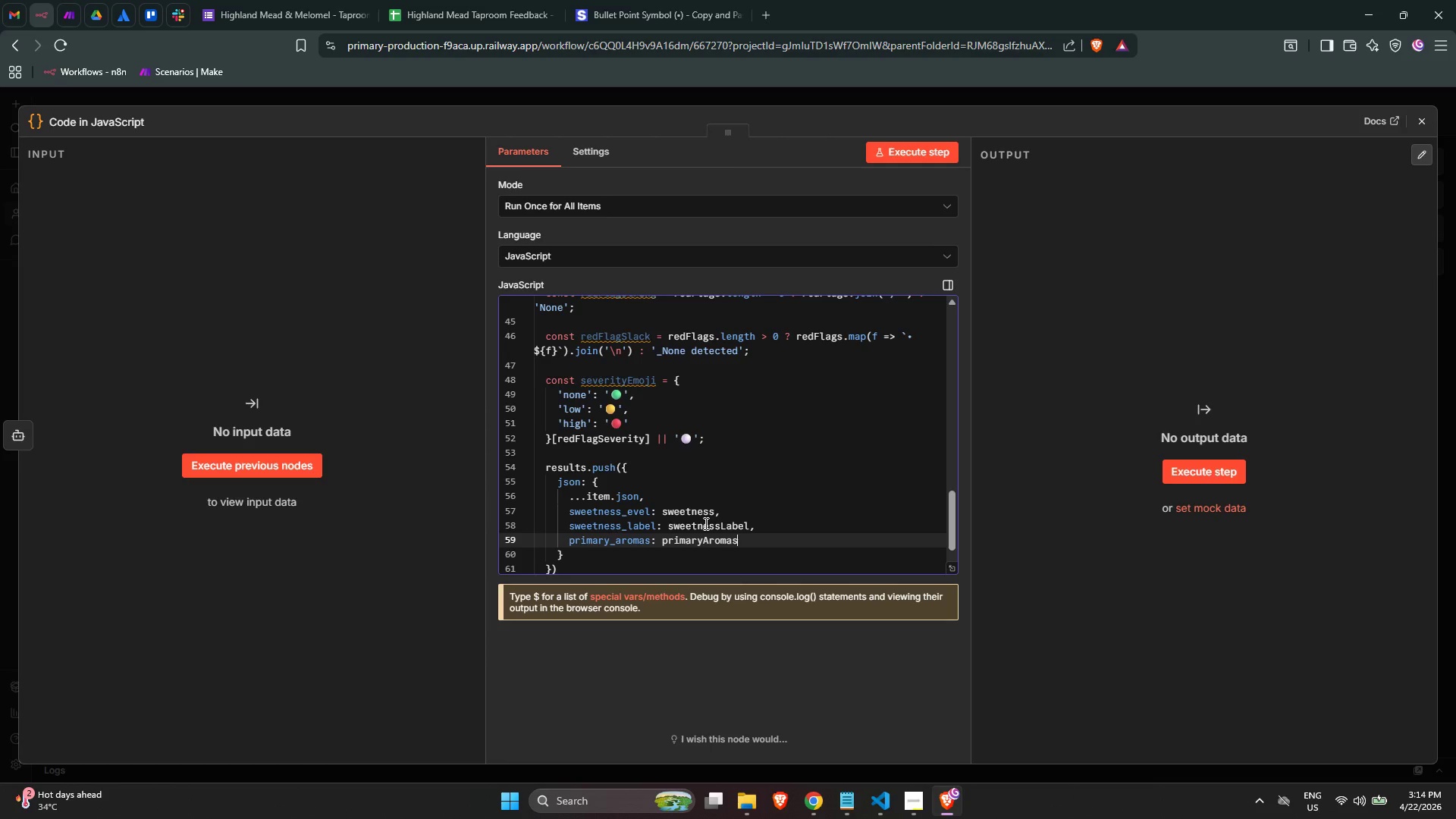 
key(Comma)
 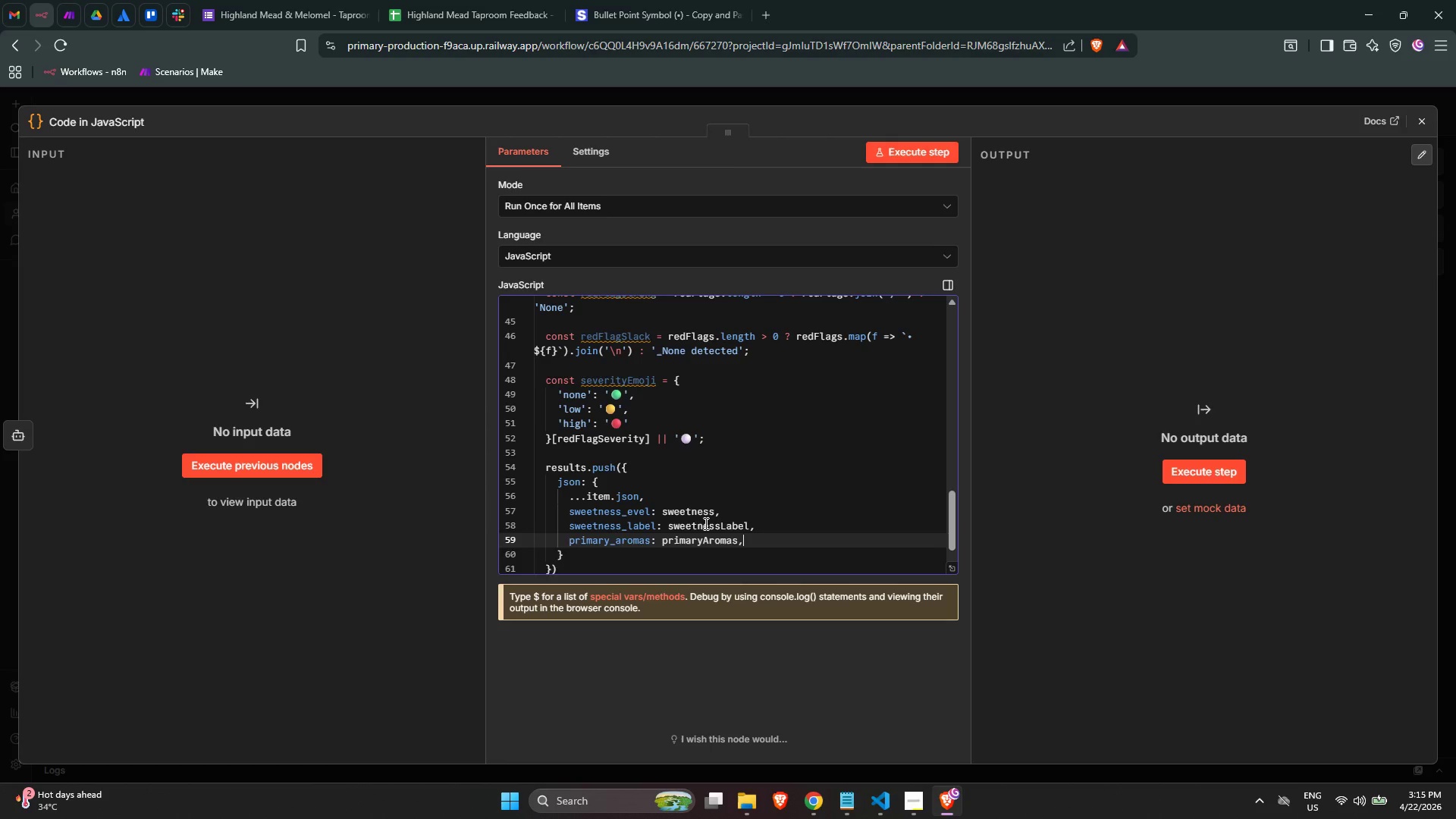 
key(Enter)
 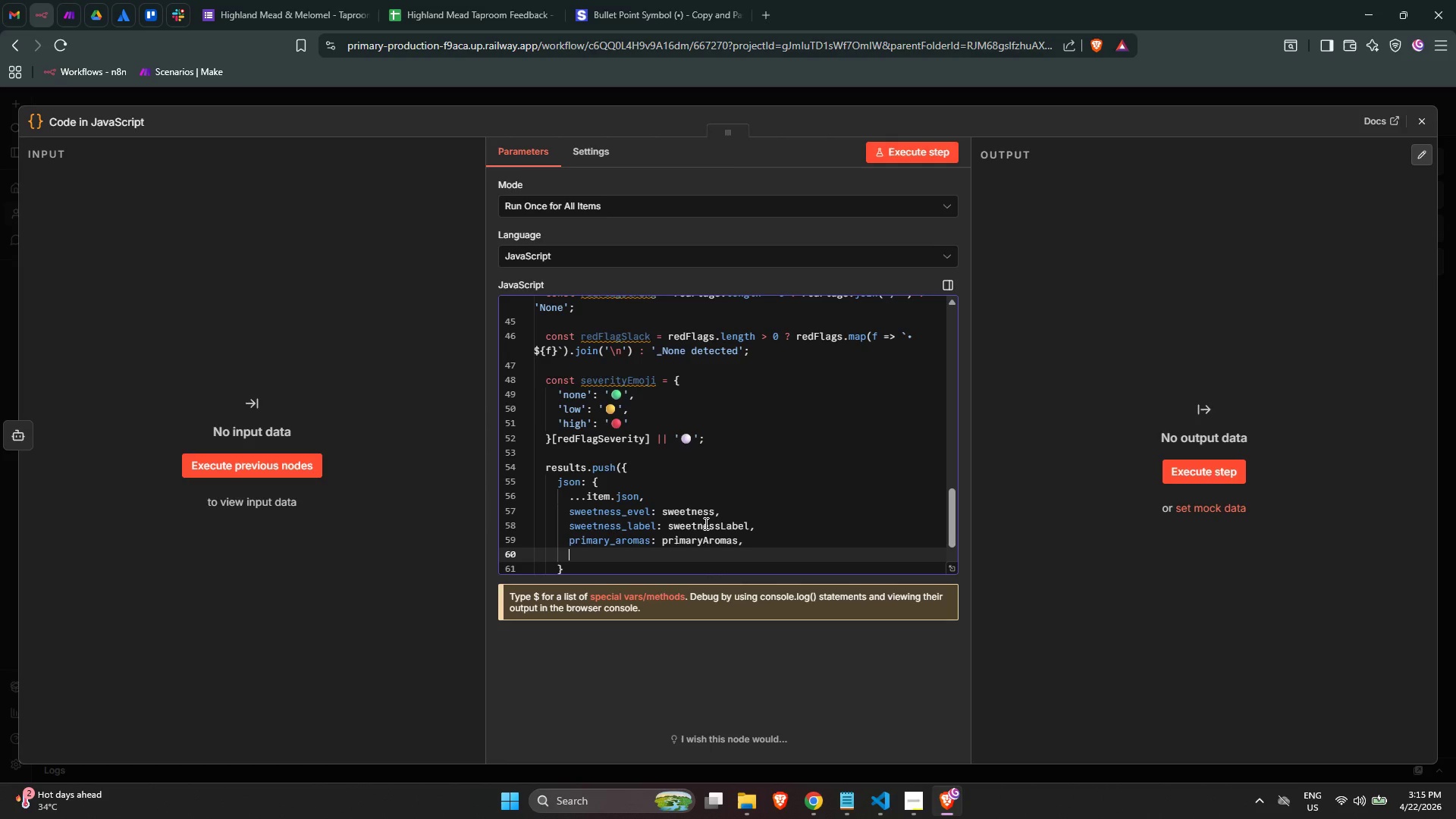 
type(aromas_string: aroma)
 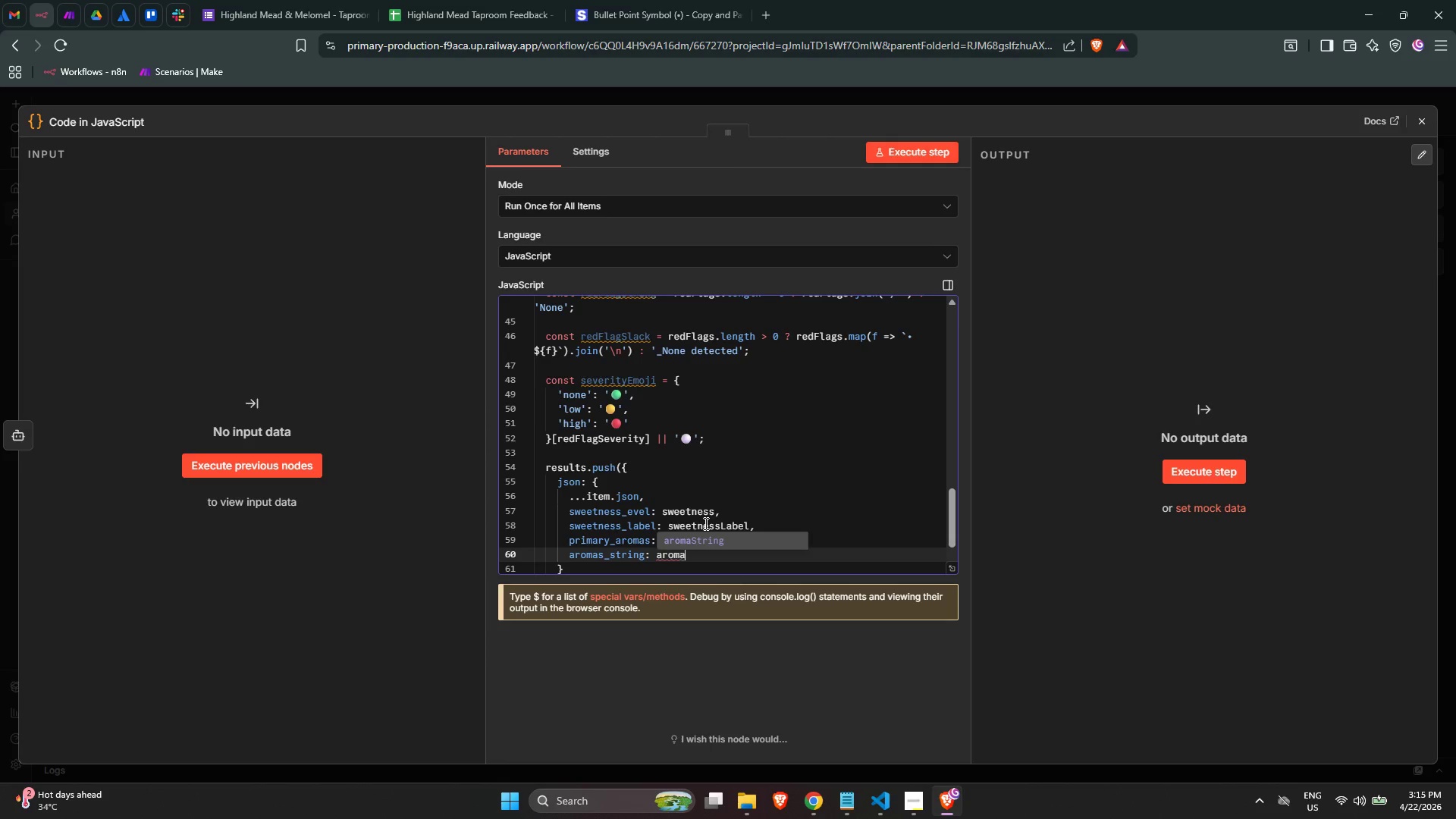 
key(Enter)
 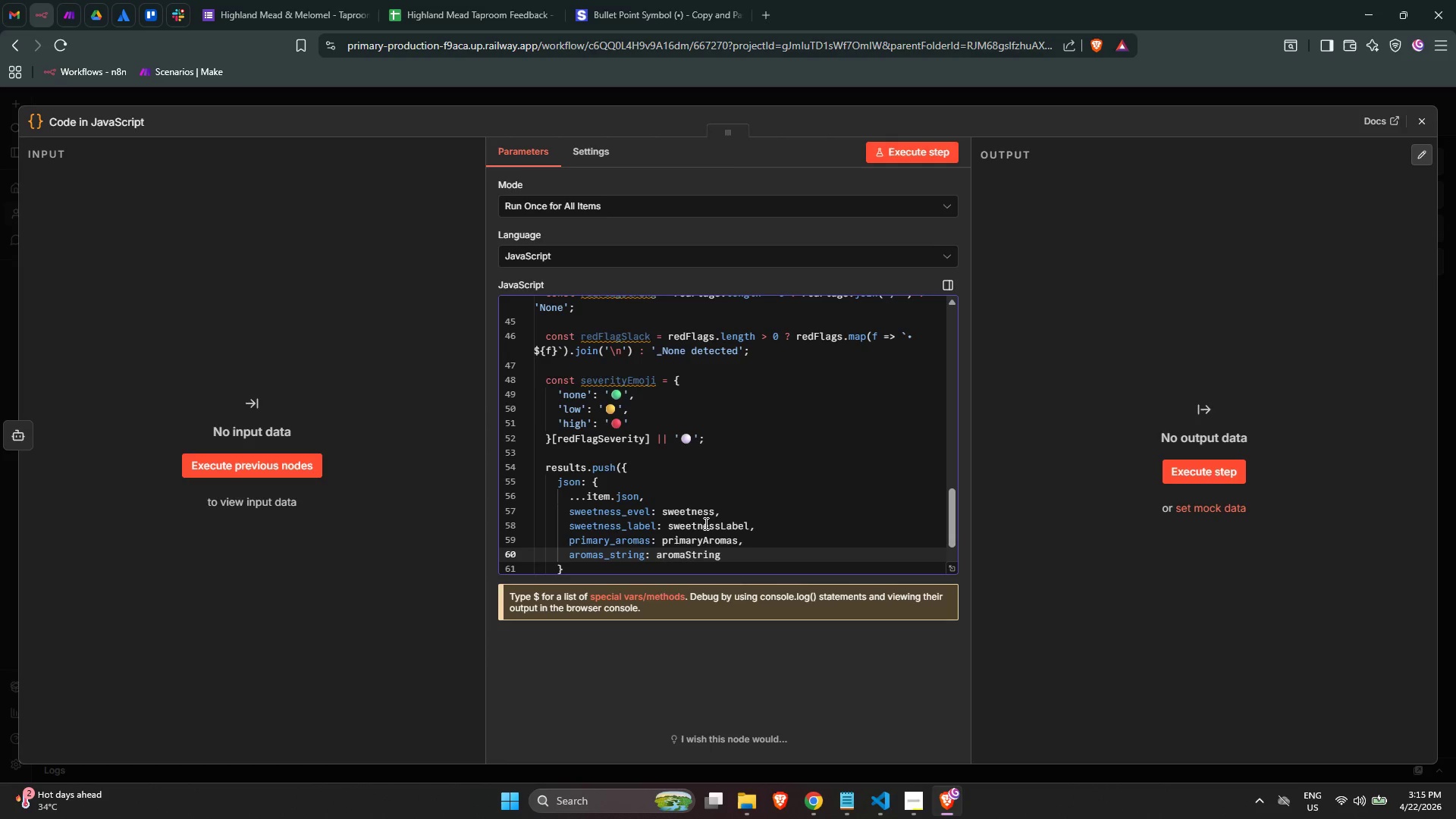 
key(Comma)
 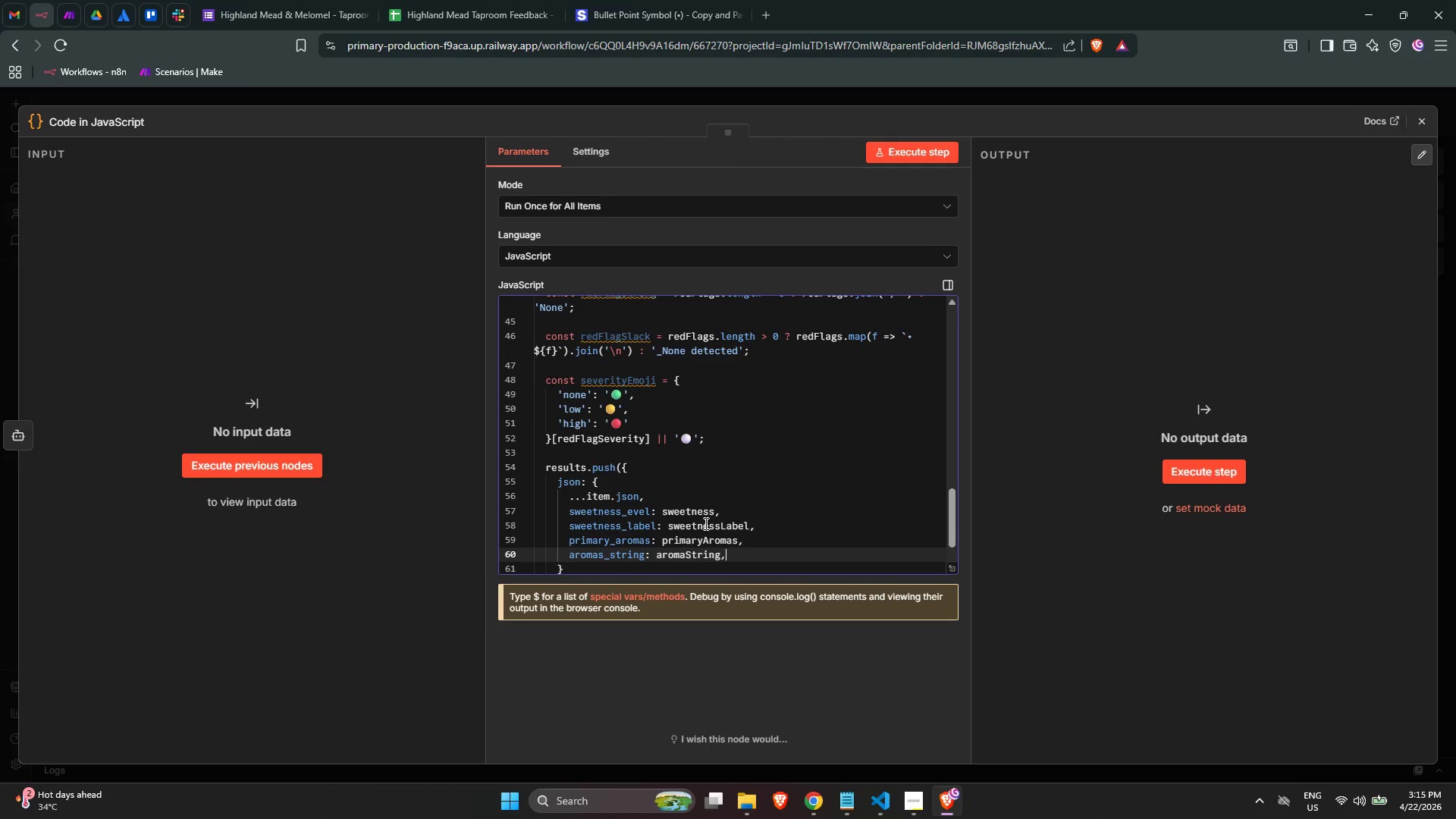 
key(Enter)
 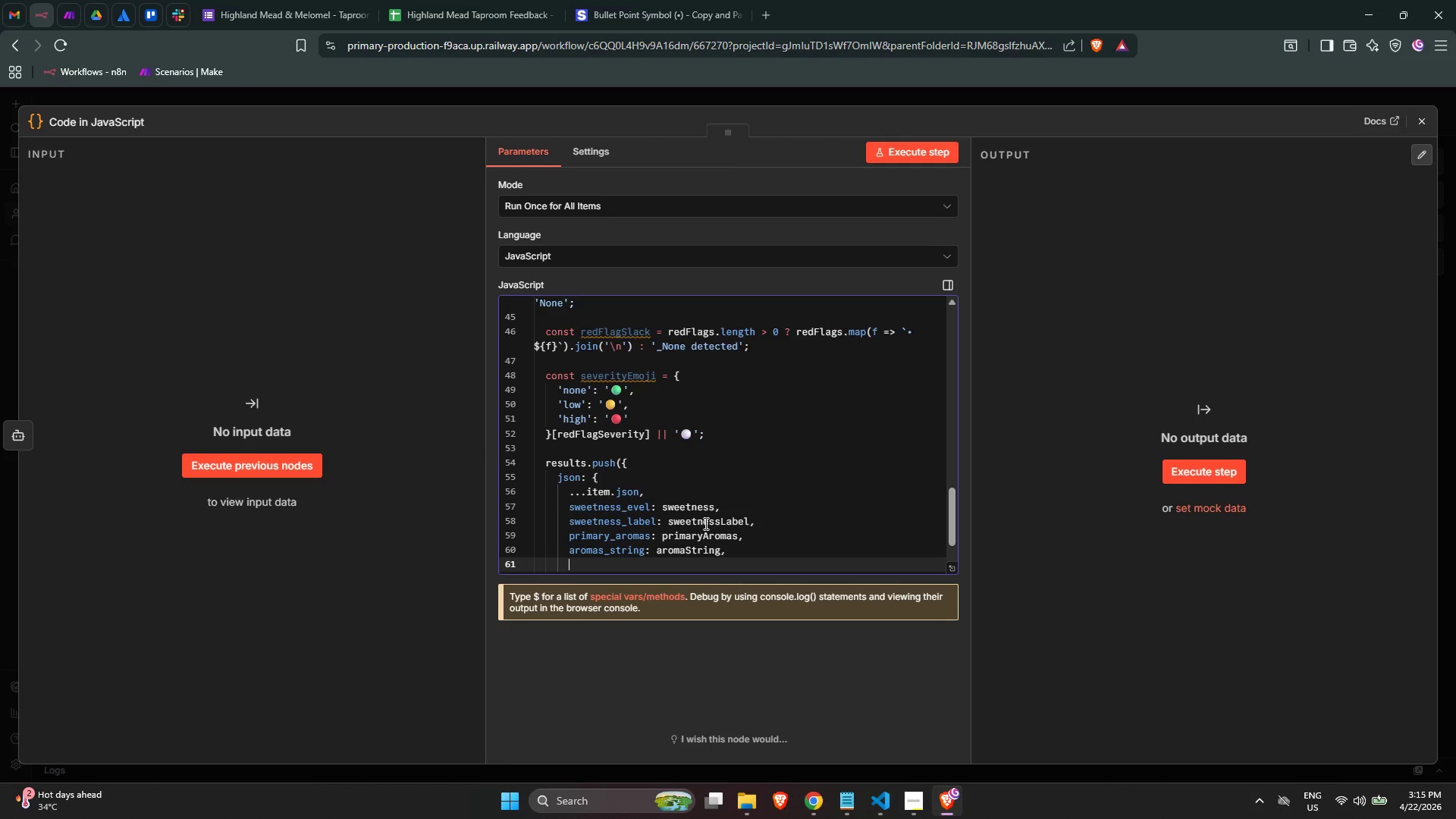 
scroll: coordinate [698, 500], scroll_direction: down, amount: 3.0
 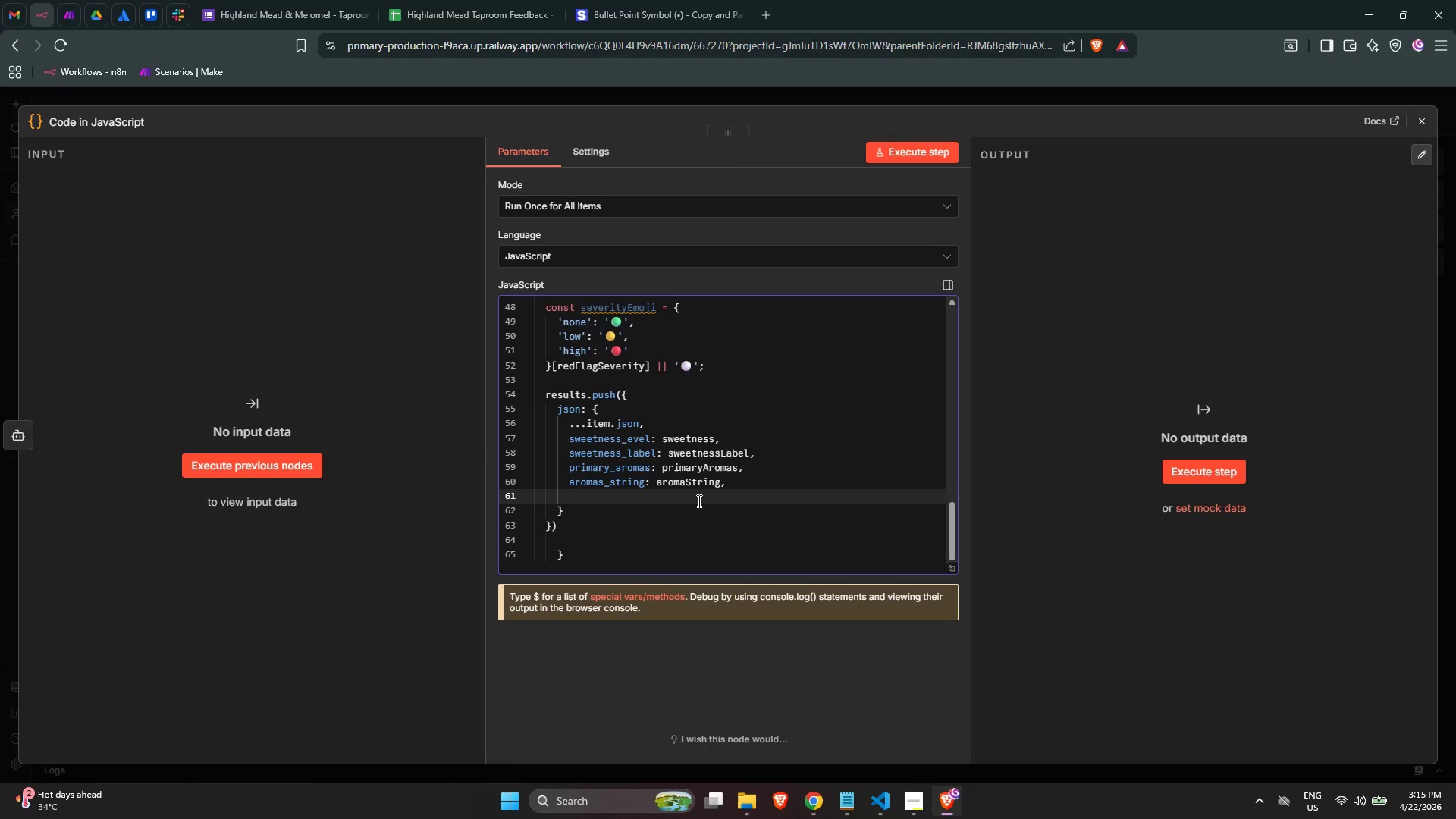 
type(secondary_notes: parsed?.secodn)
key(Backspace)
key(Backspace)
type(ndary_notes || ')
 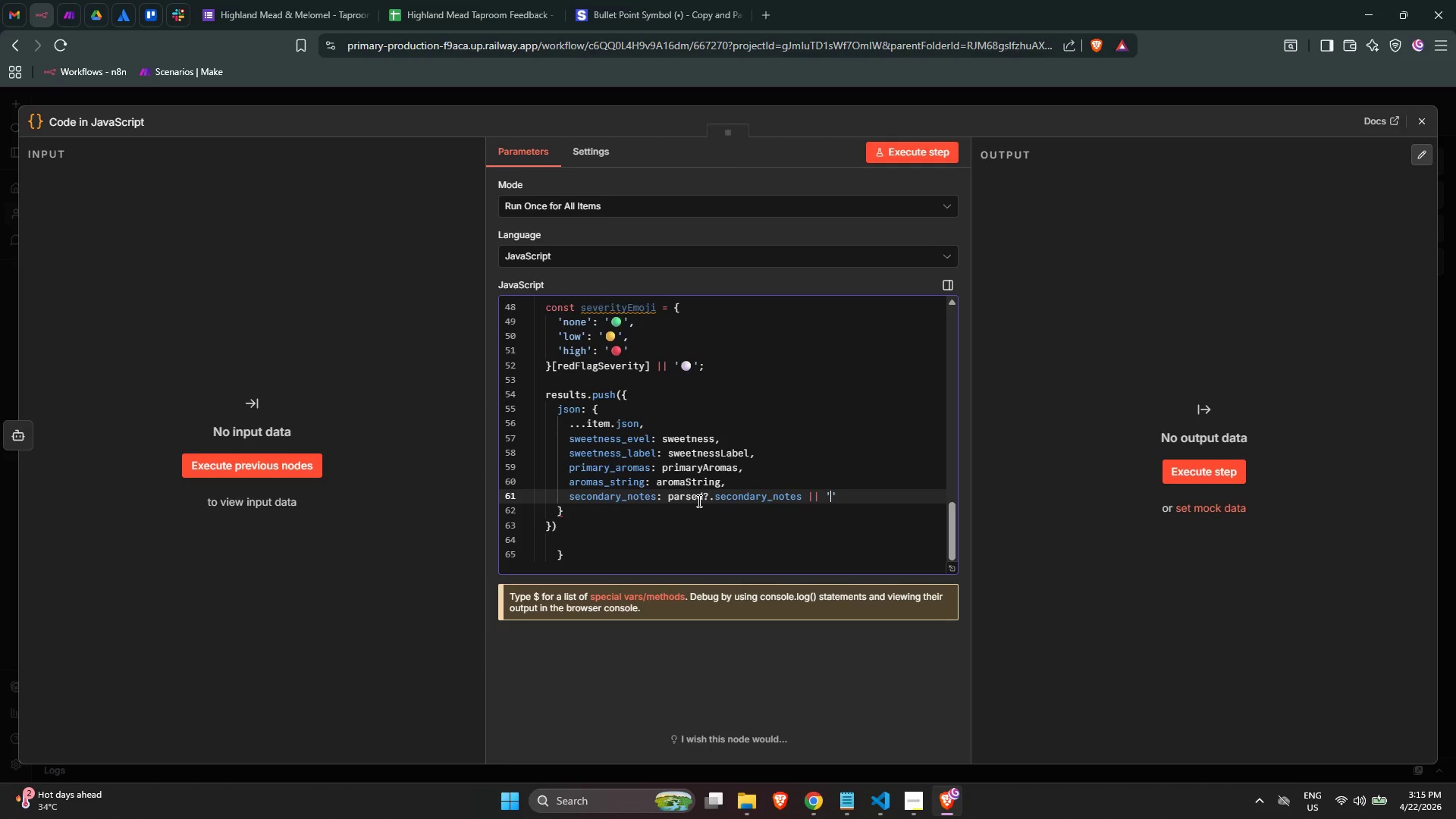 
key(ArrowRight)
 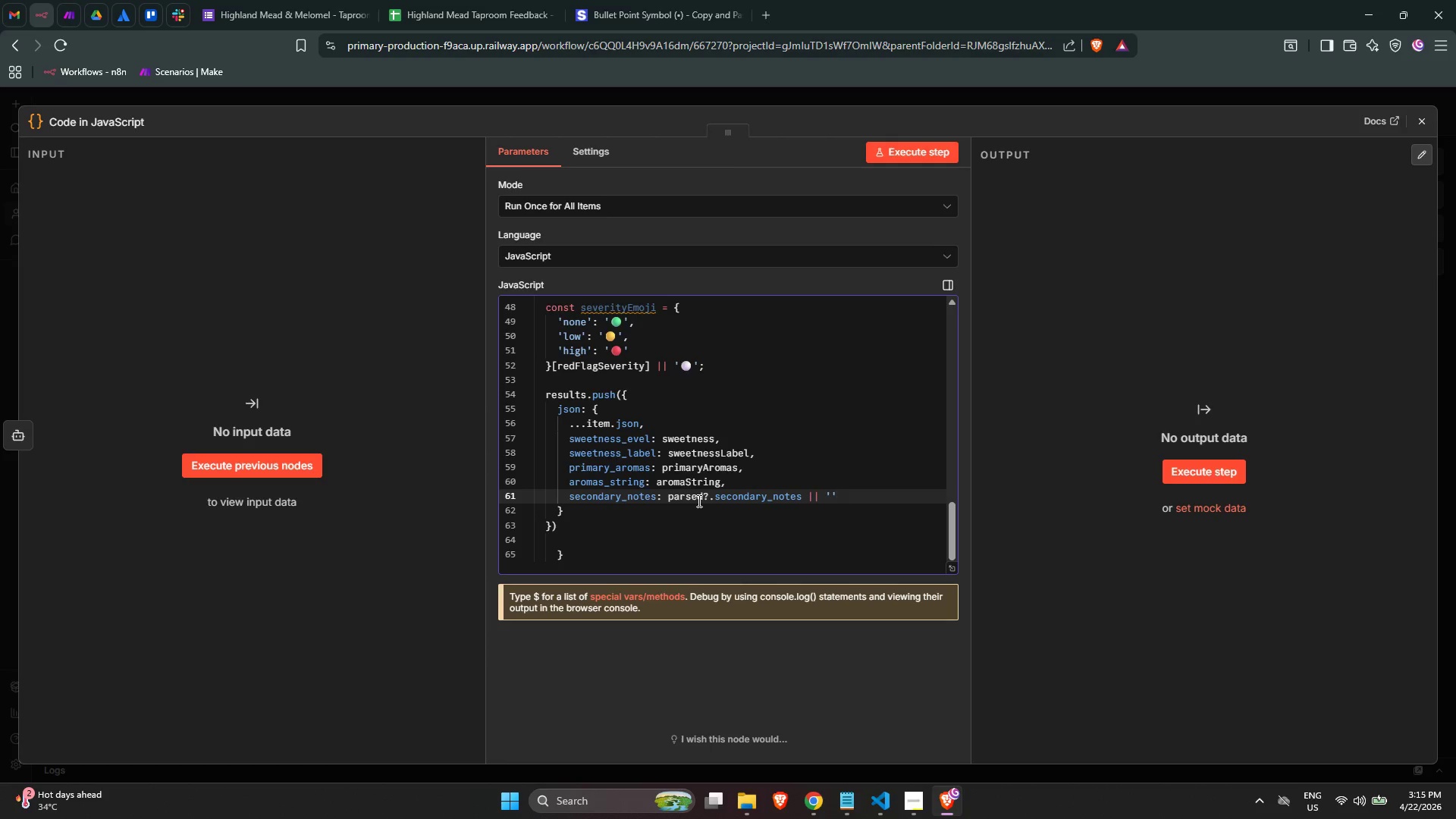 
key(Comma)
 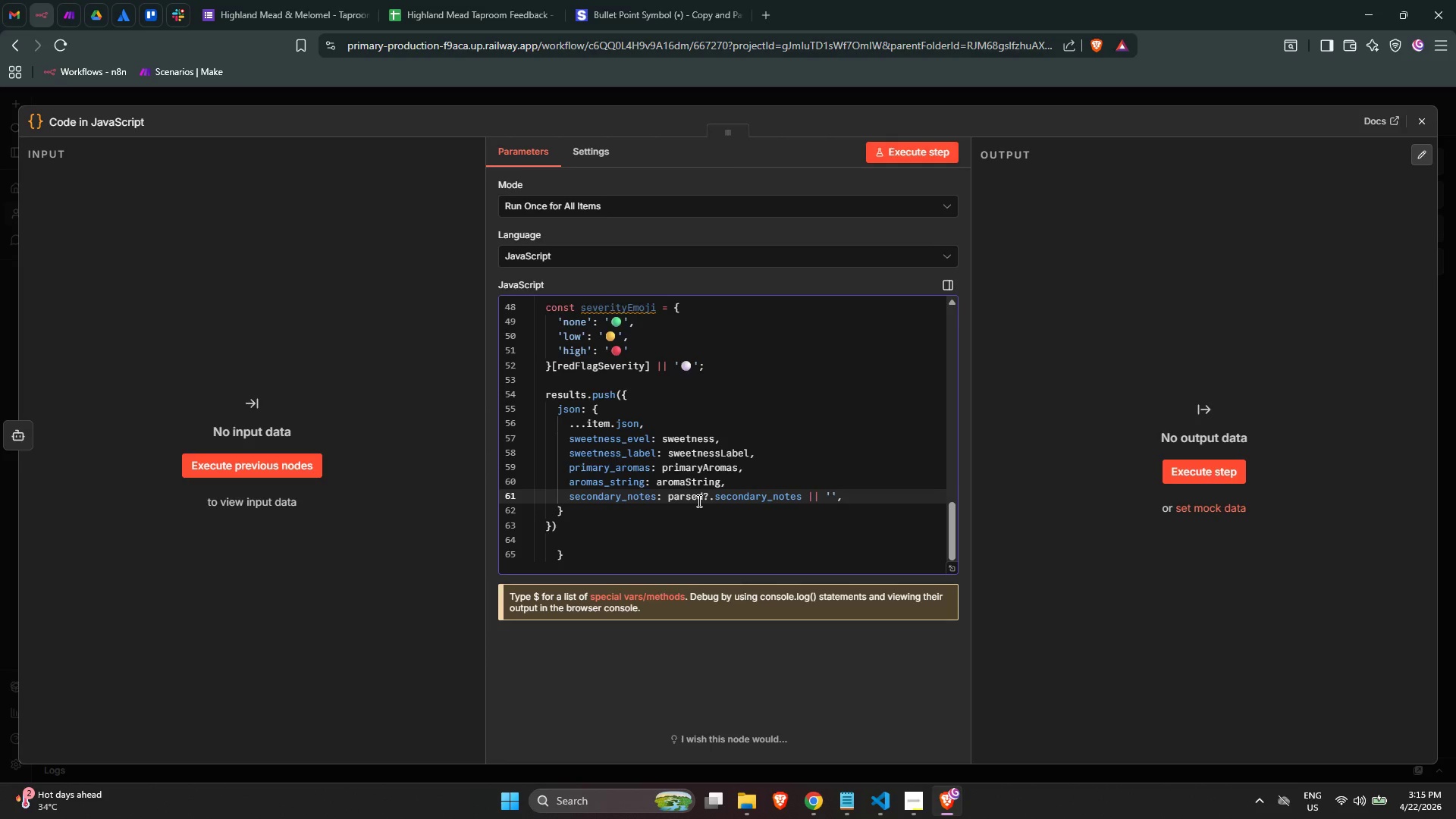 
key(Enter)
 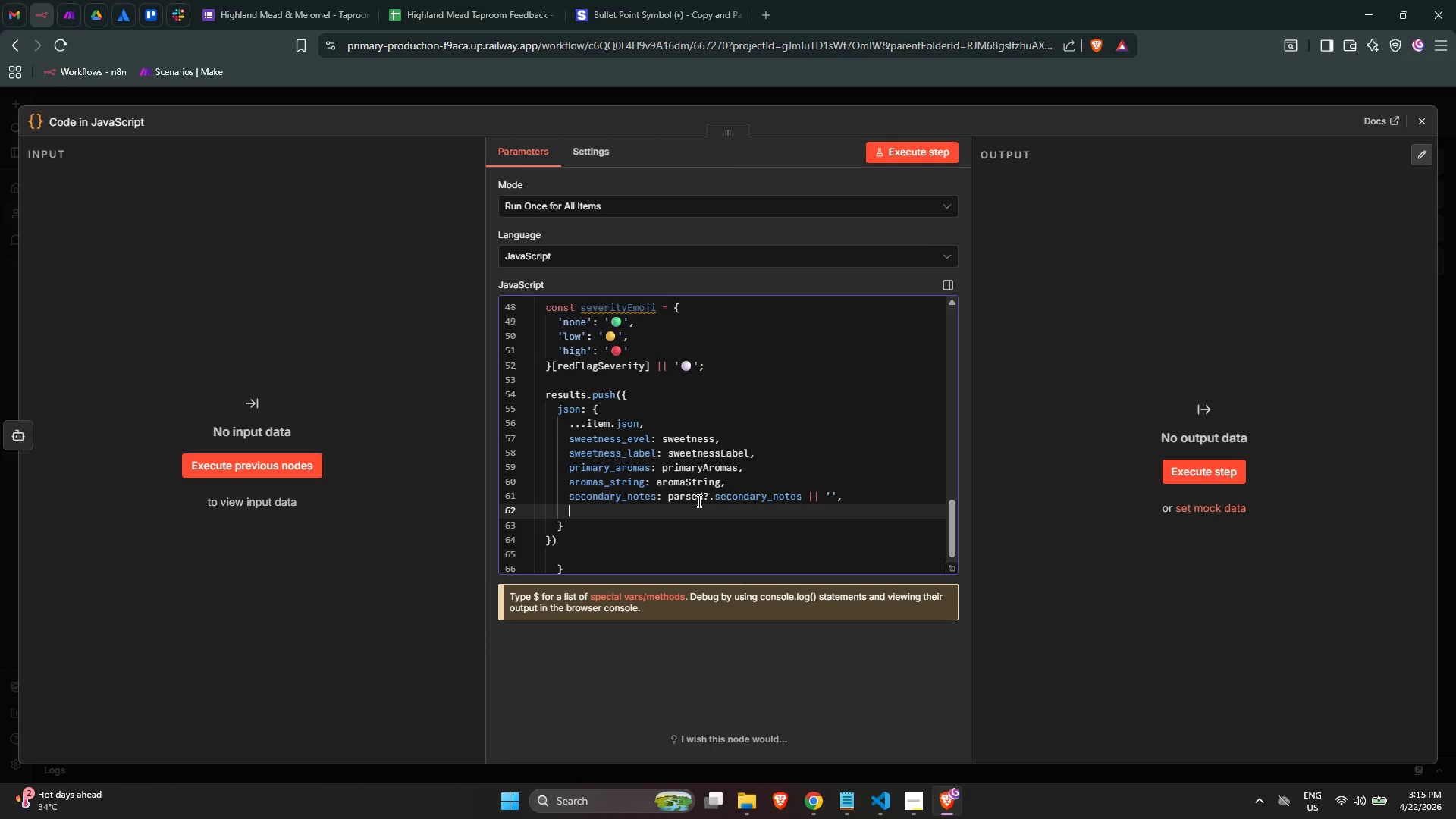 
type(red_flags: redflags)
 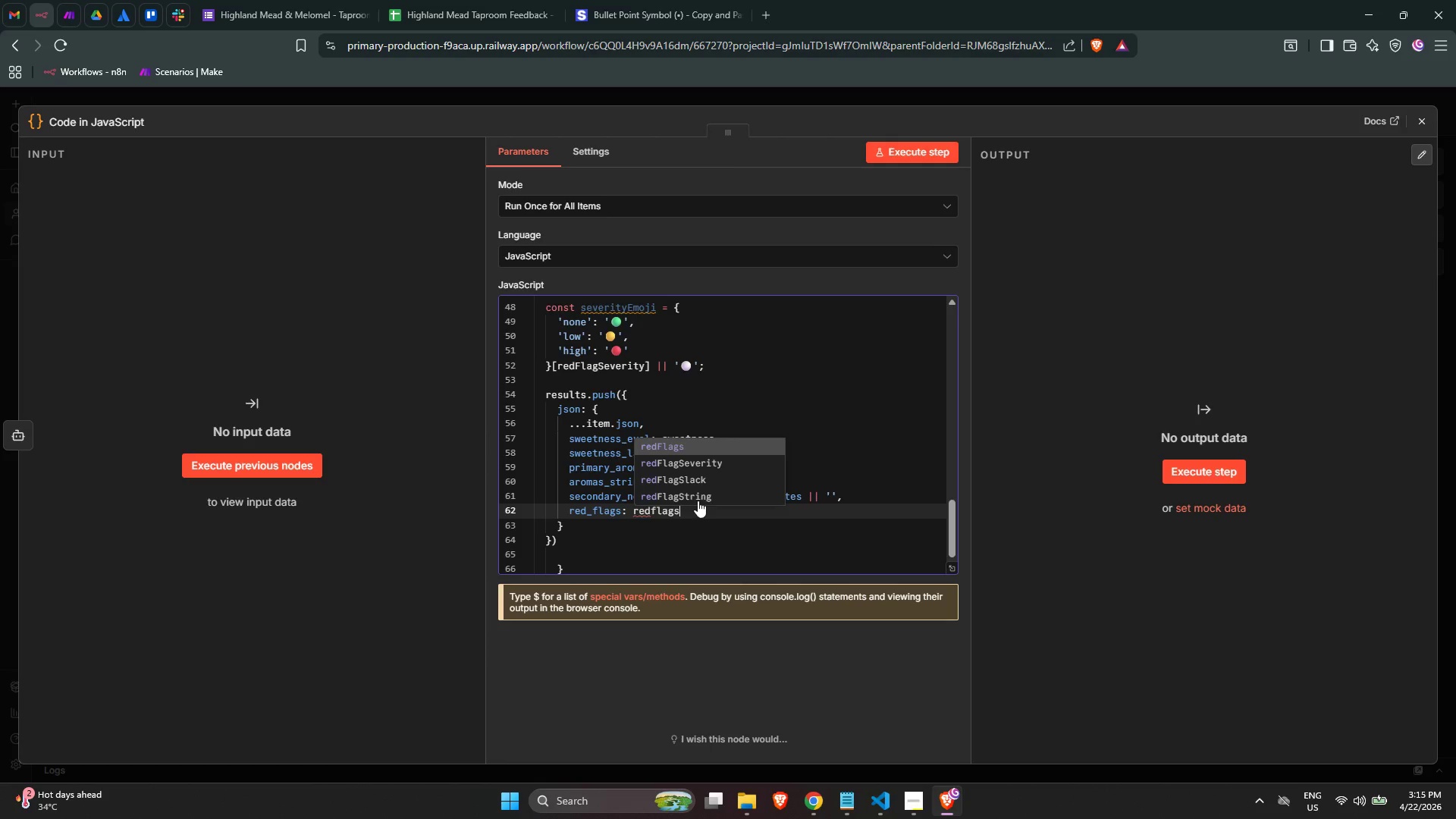 
key(Enter)
 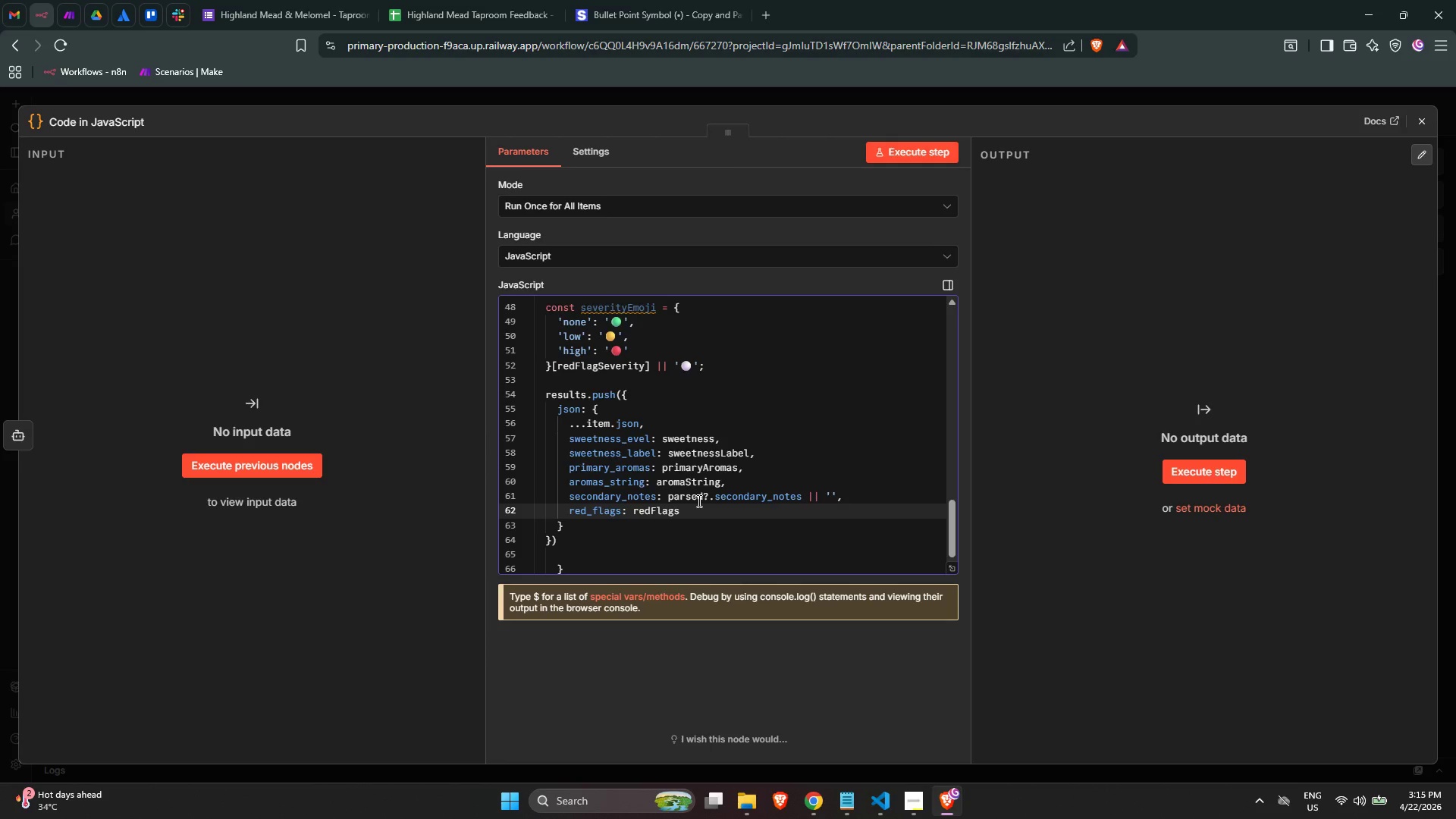 
key(Comma)
 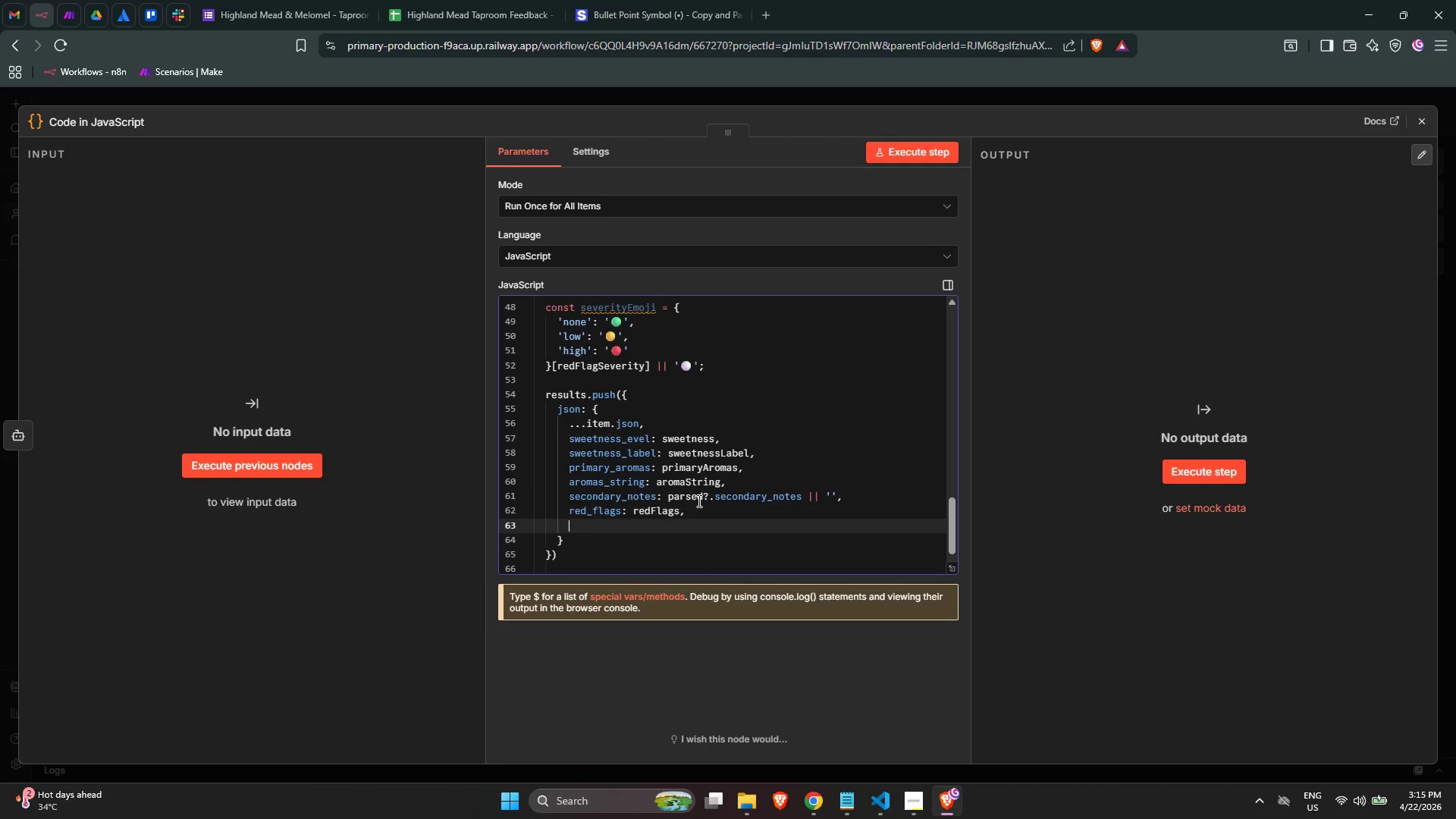 
key(Enter)
 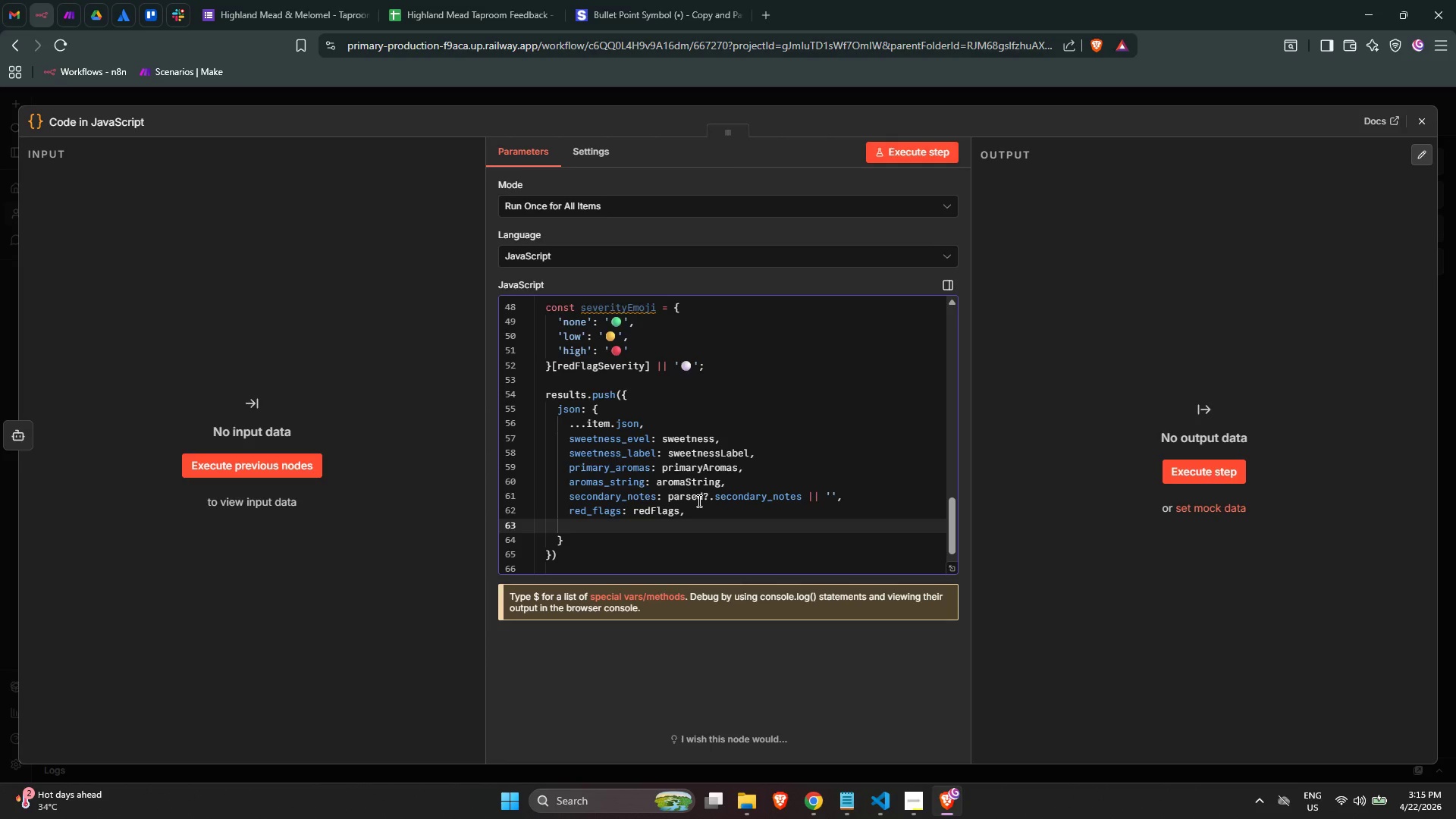 
type(red_flags-string)
key(Backspace)
key(Backspace)
key(Backspace)
key(Backspace)
key(Backspace)
key(Backspace)
key(Backspace)
type(_sr)
key(Backspace)
type(tring: )
 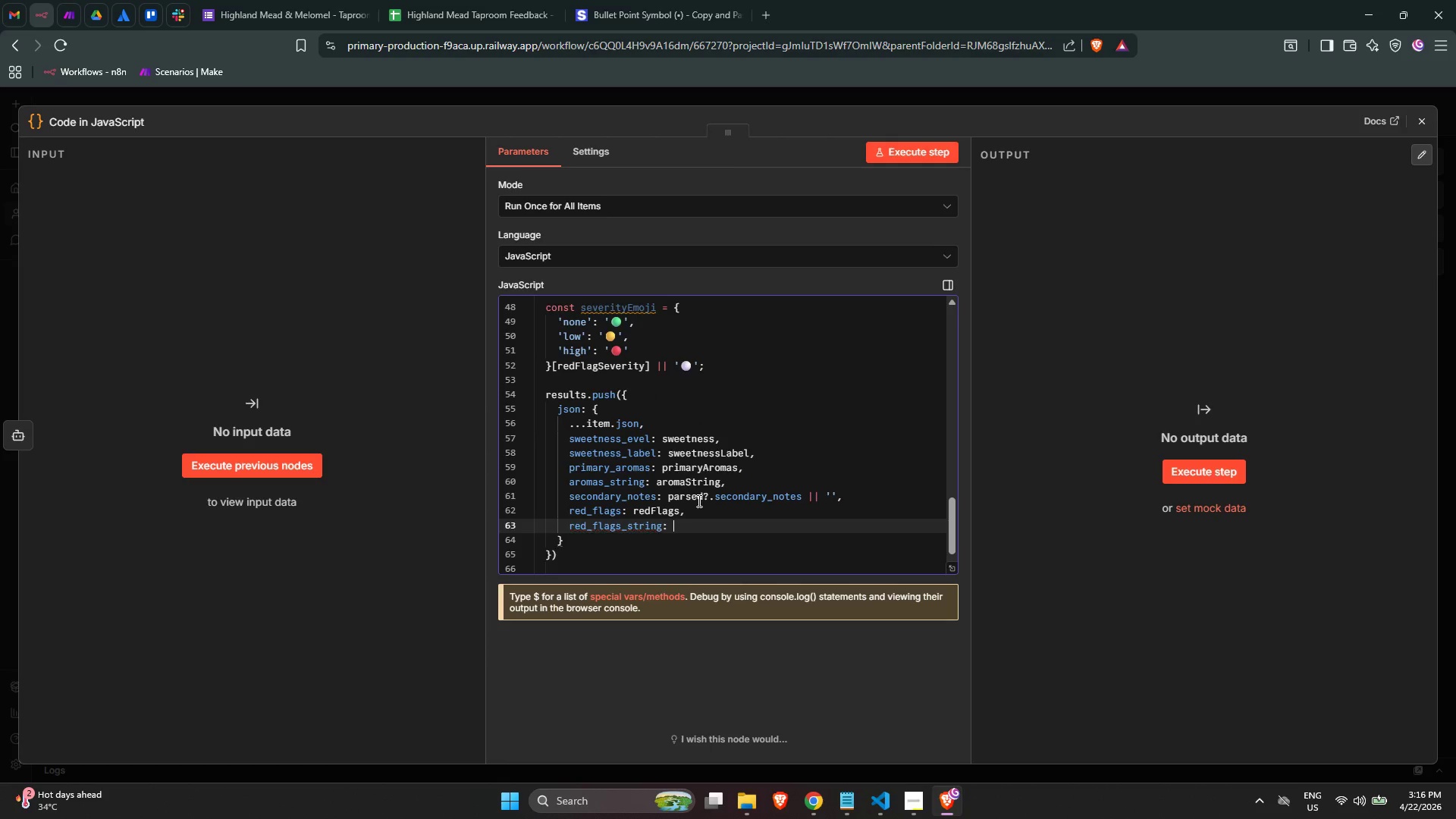 
wait(12.97)
 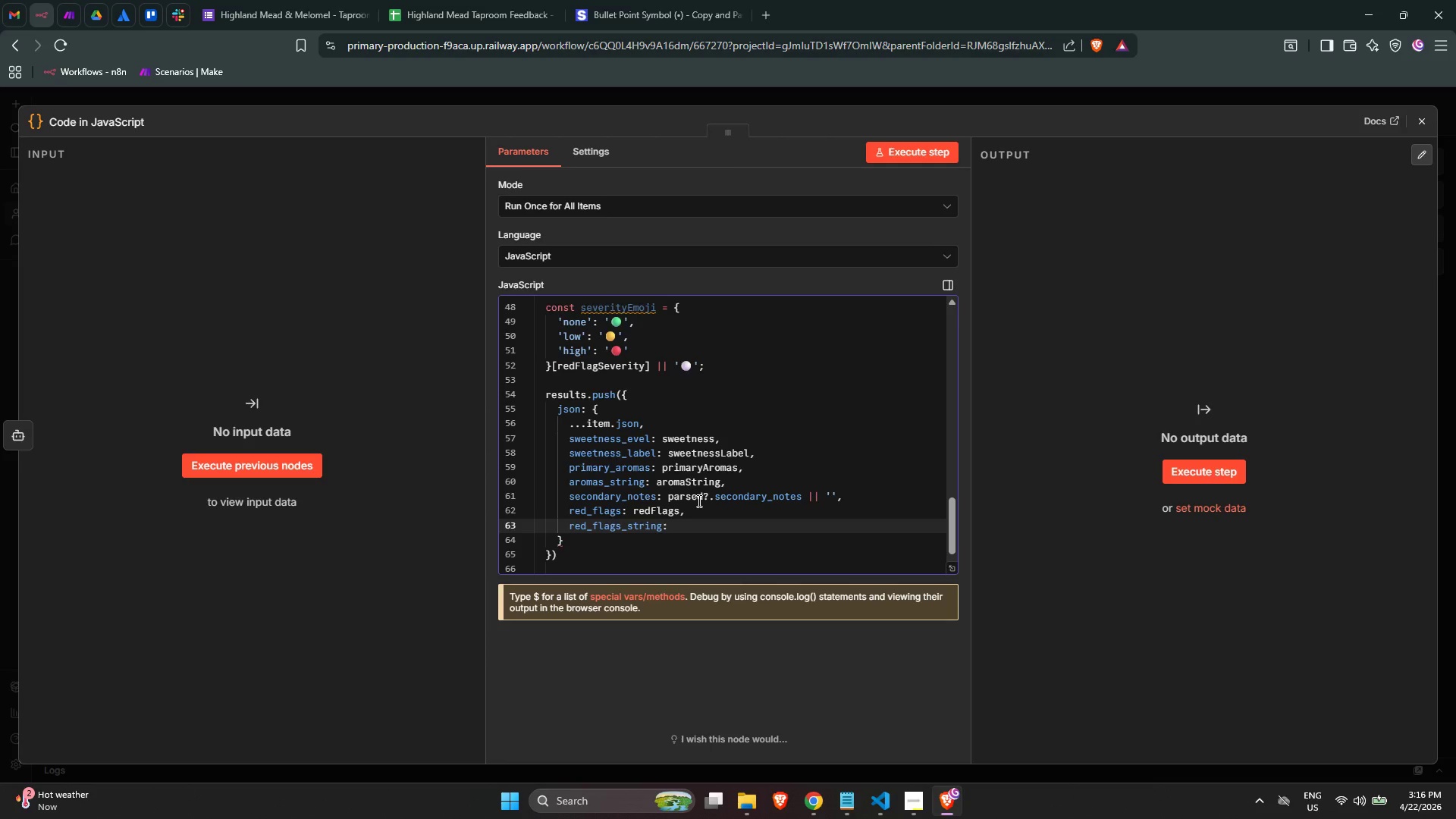 
type(redflastring)
key(Backspace)
key(Backspace)
key(Backspace)
key(Backspace)
key(Backspace)
key(Backspace)
type(gs)
 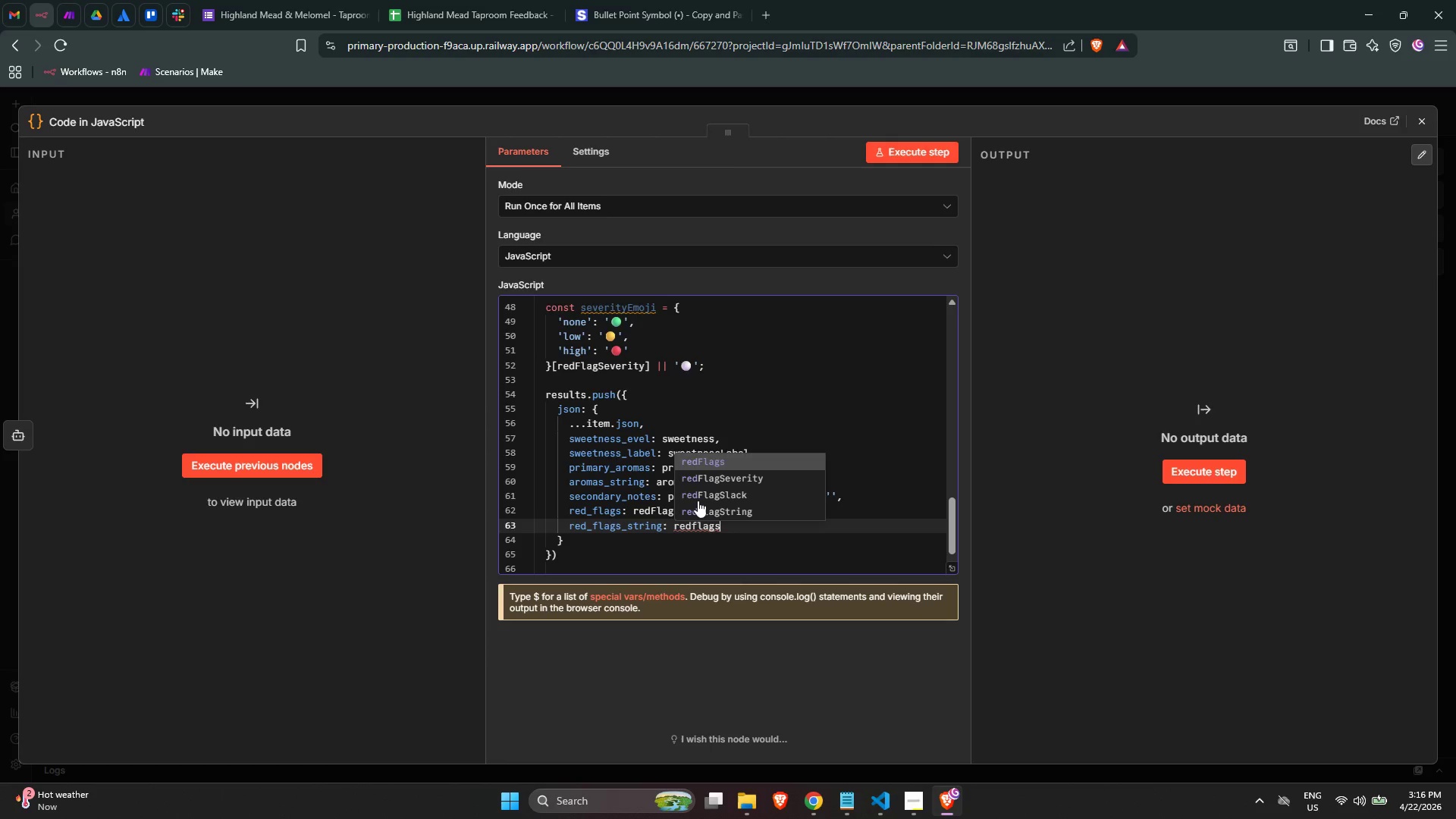 
key(ArrowUp)
 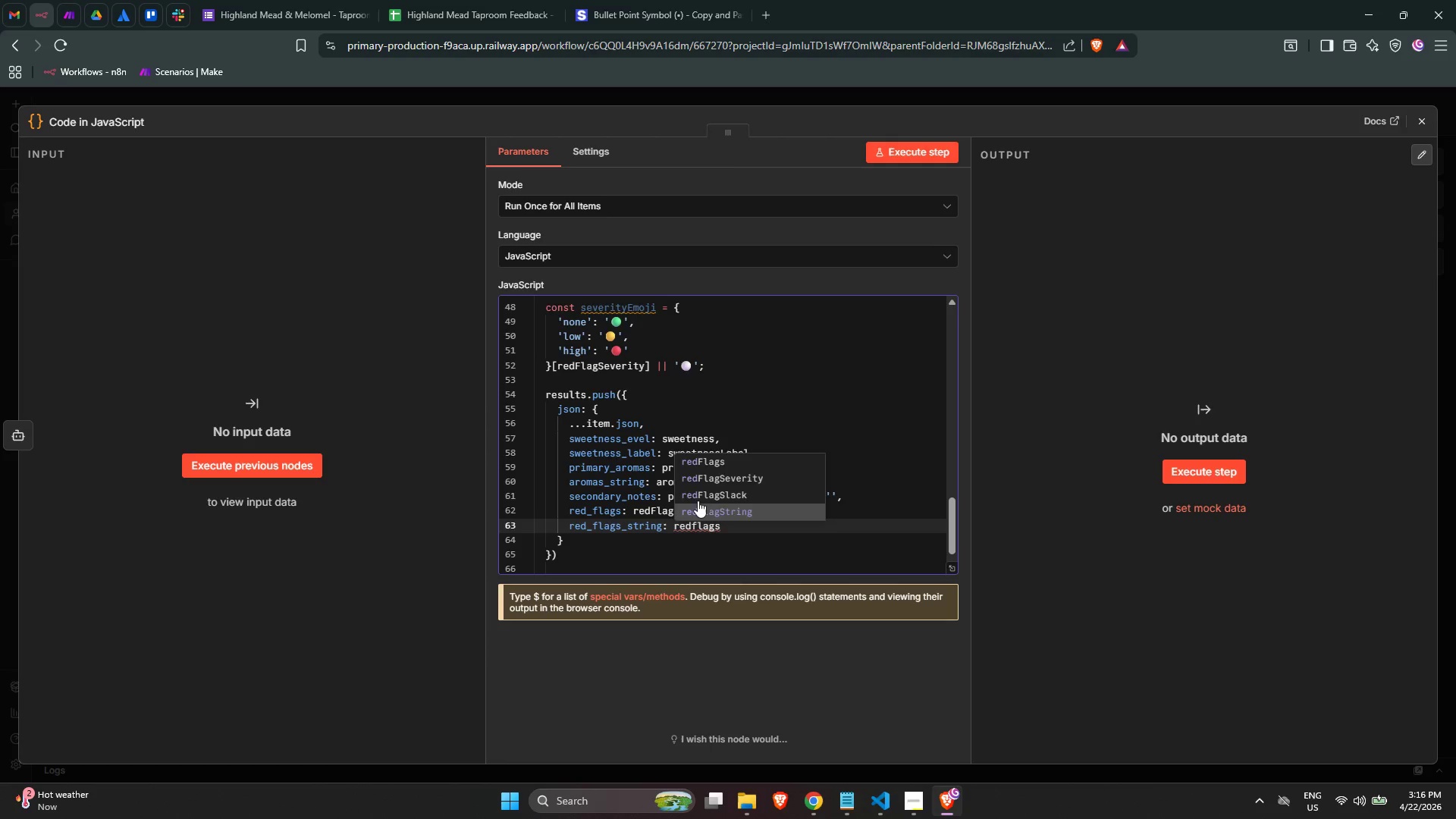 
key(Enter)
 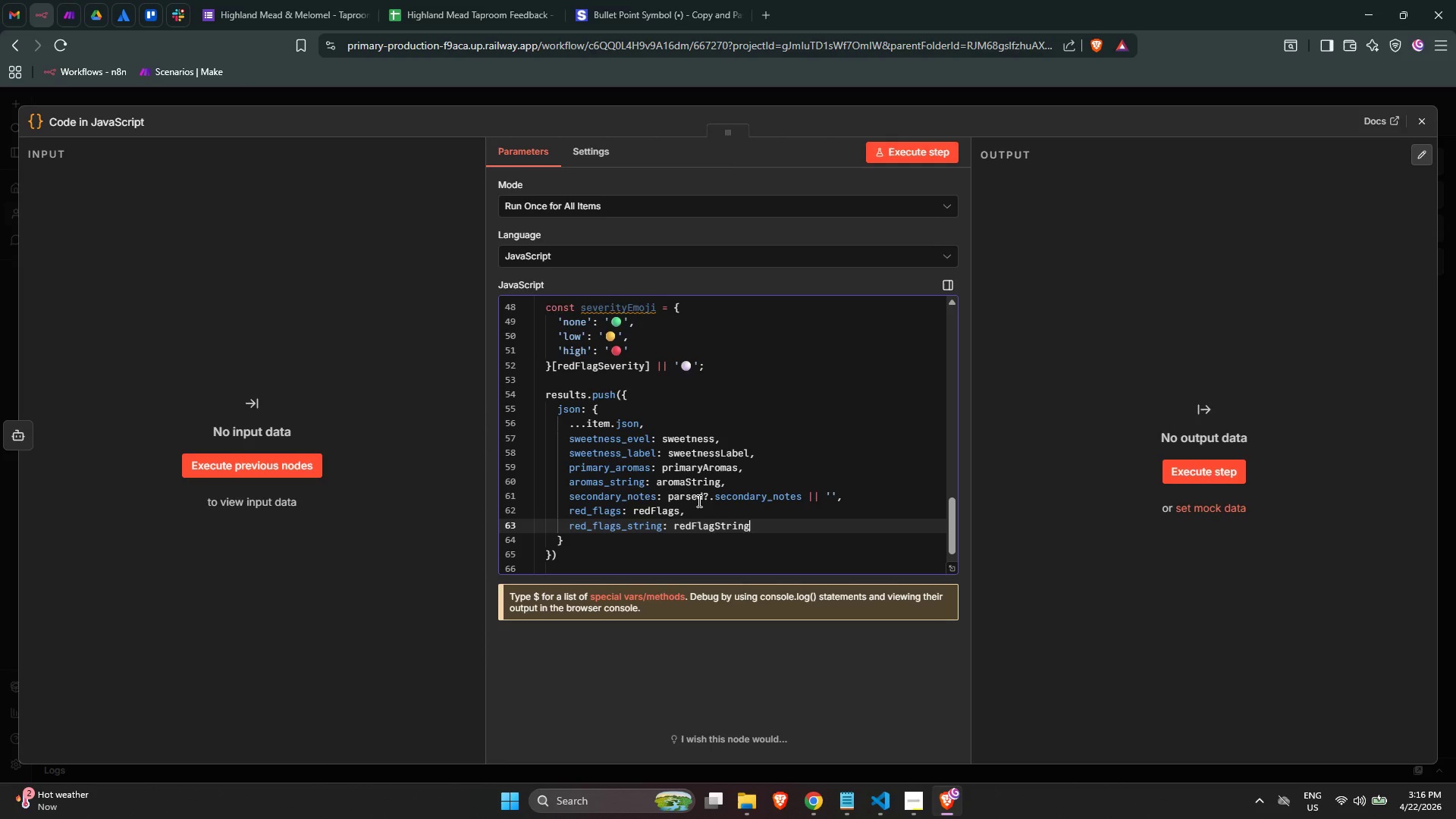 
wait(6.67)
 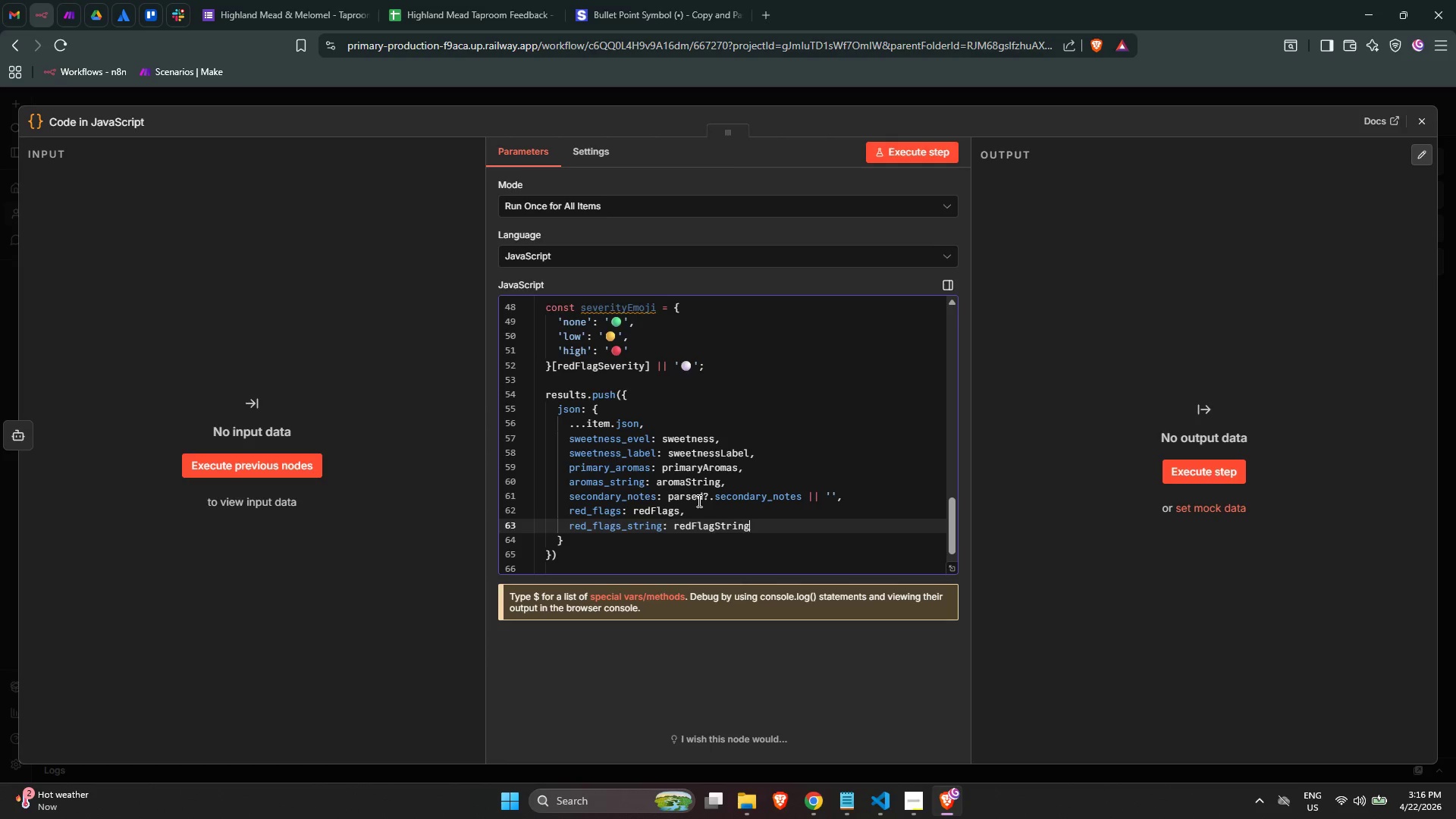 
key(Comma)
 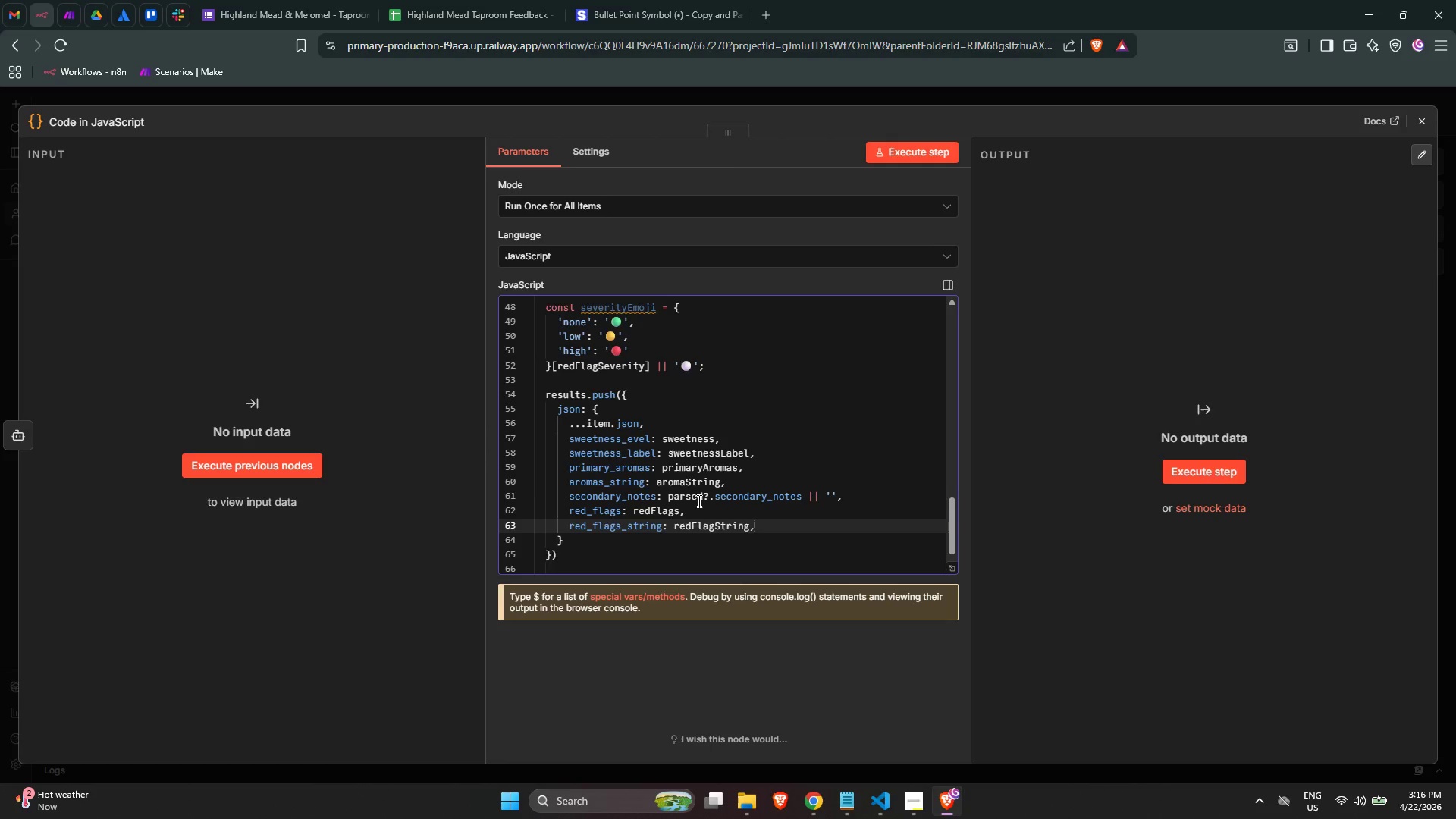 
key(Enter)
 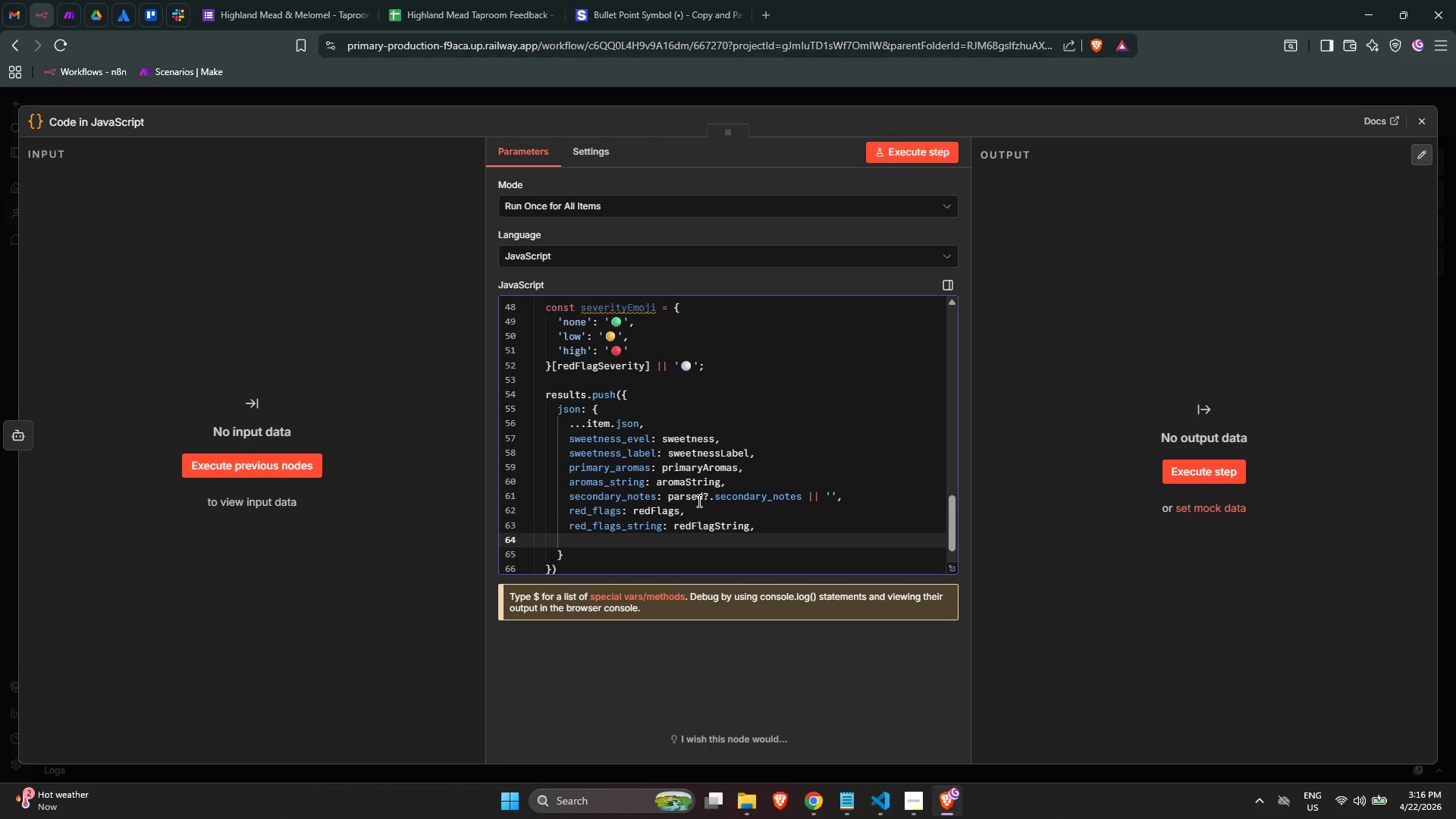 
type(red_flag_count)
 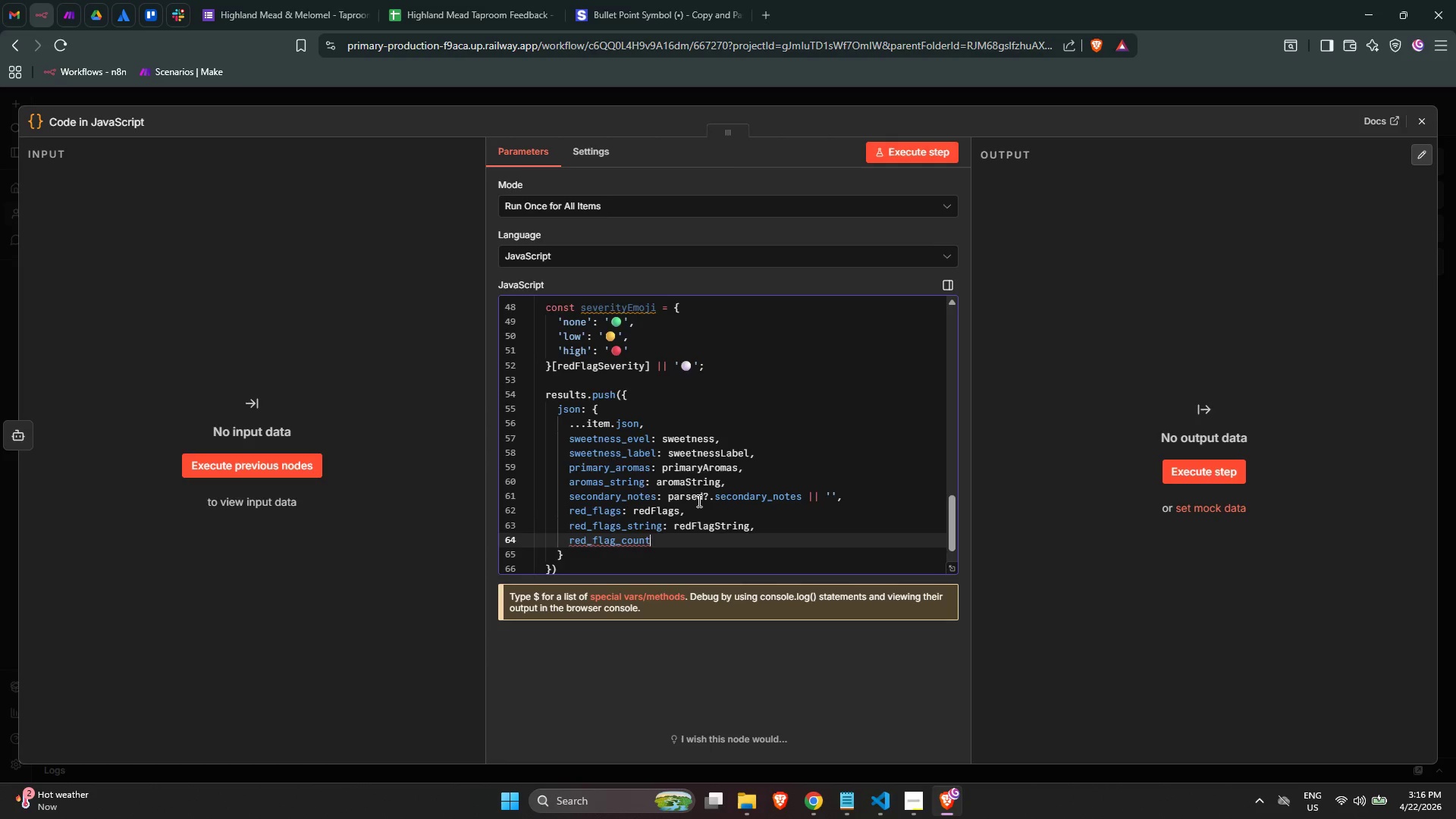 
type(: redflag)
 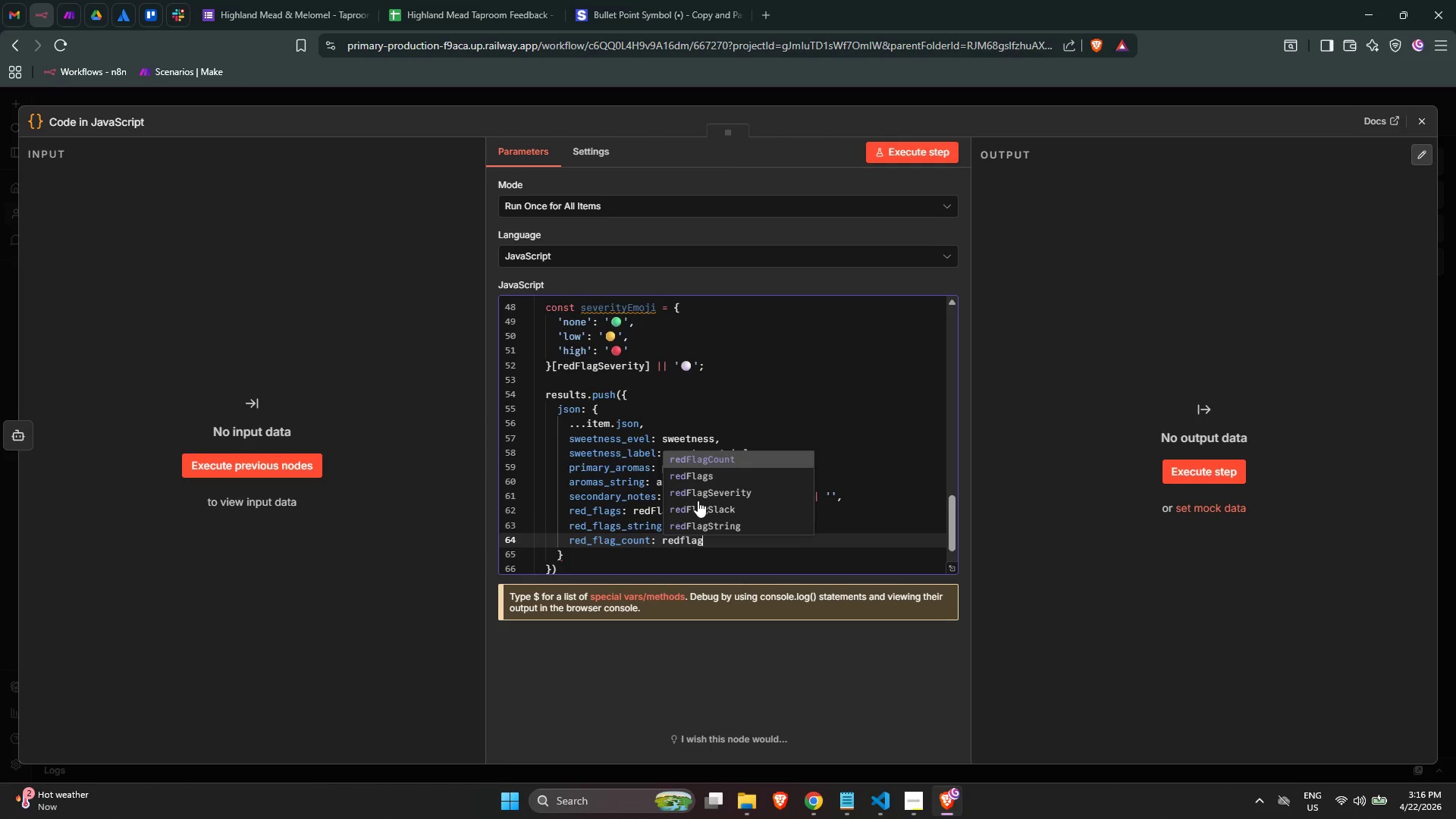 
key(Enter)
 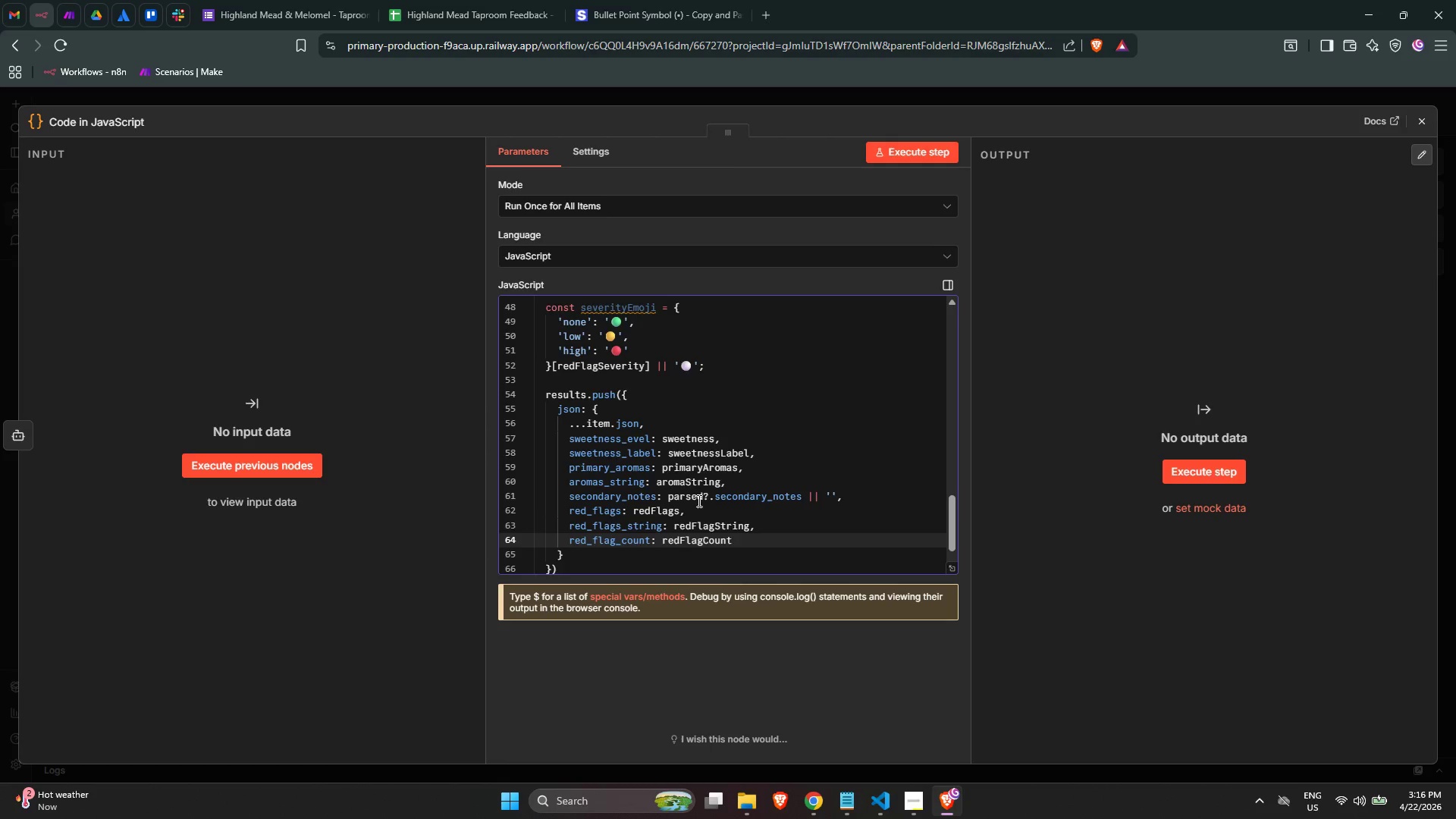 
key(Comma)
 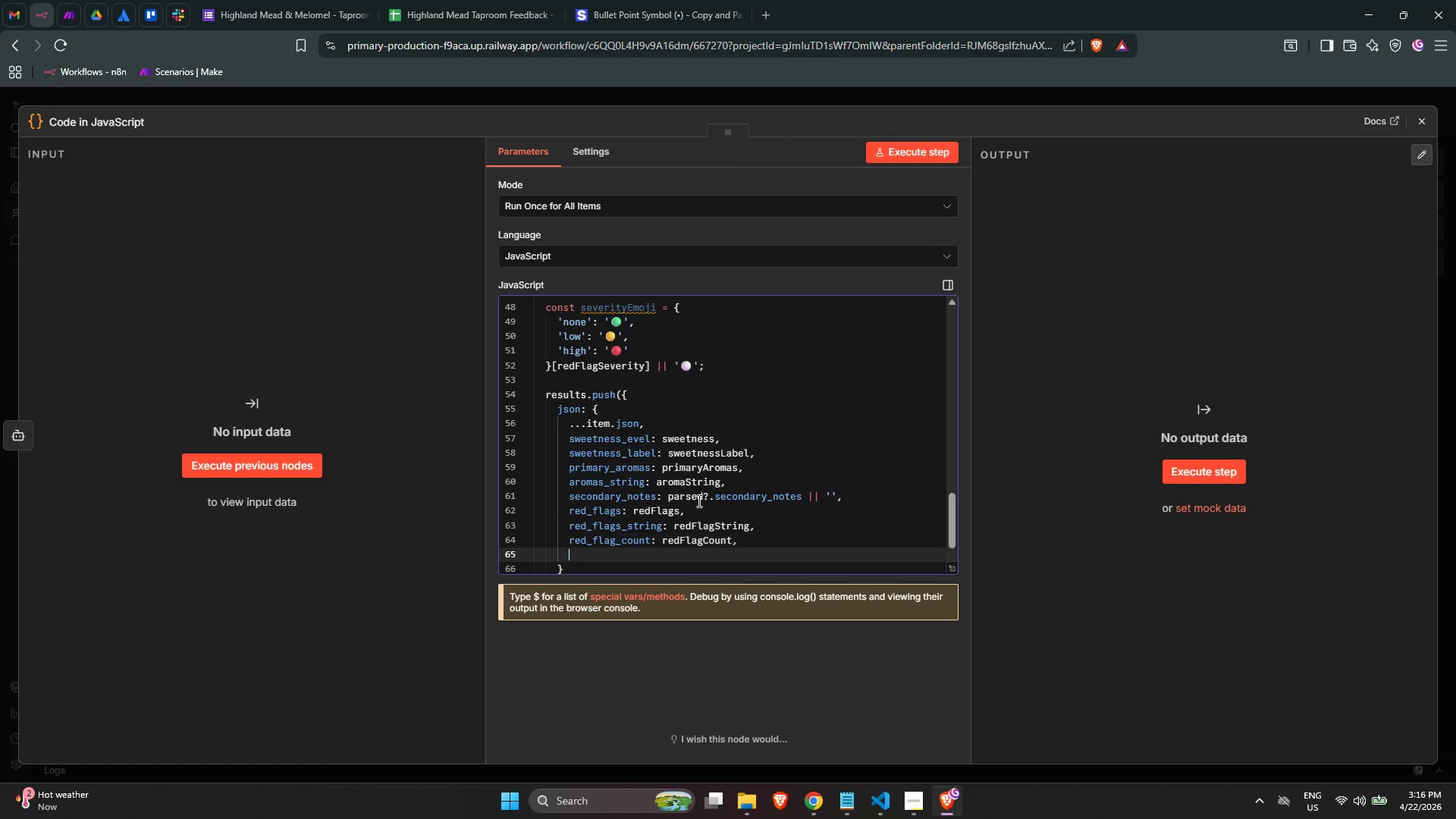 
key(Enter)
 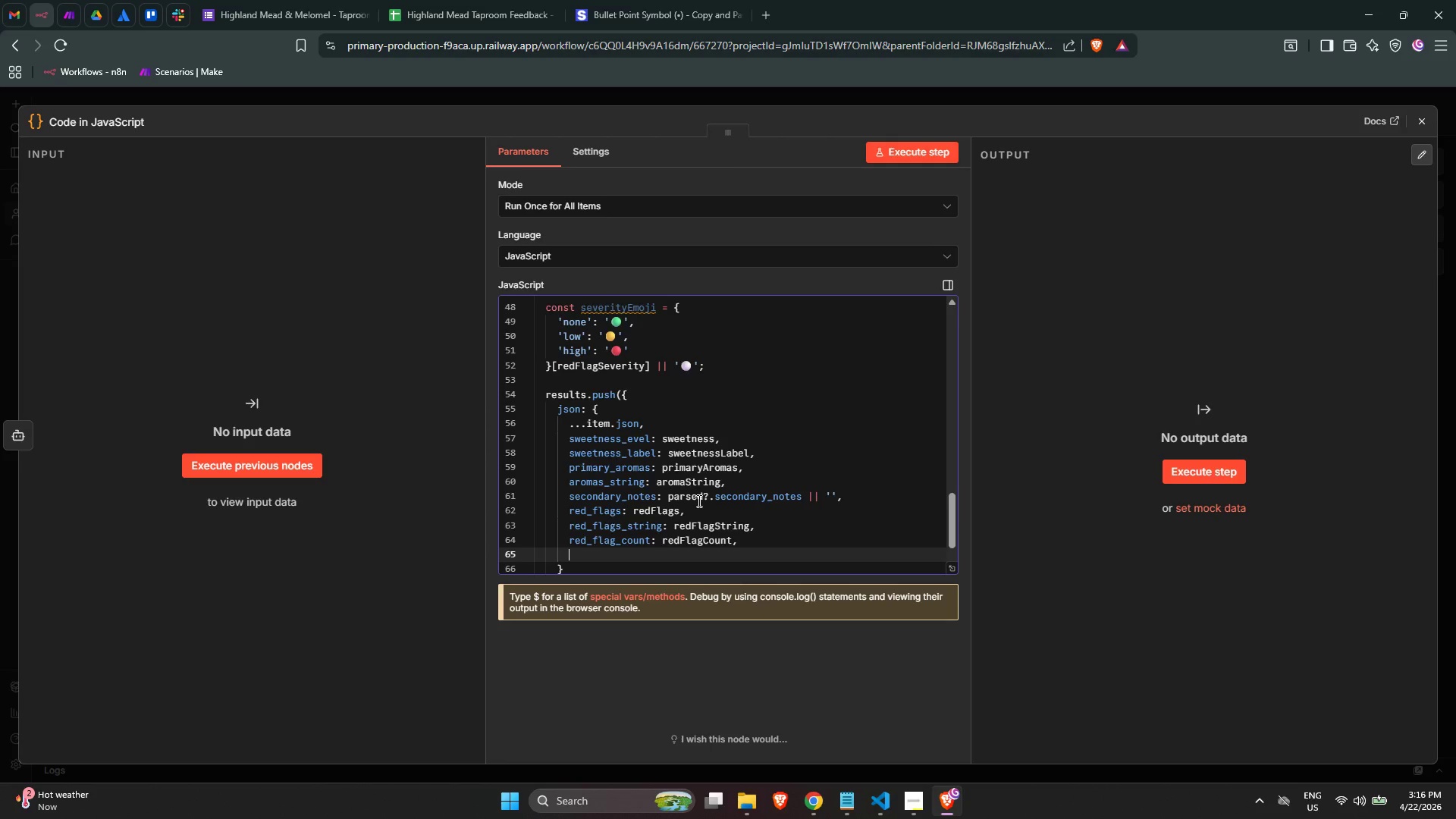 
scroll: coordinate [698, 500], scroll_direction: down, amount: 1.0
 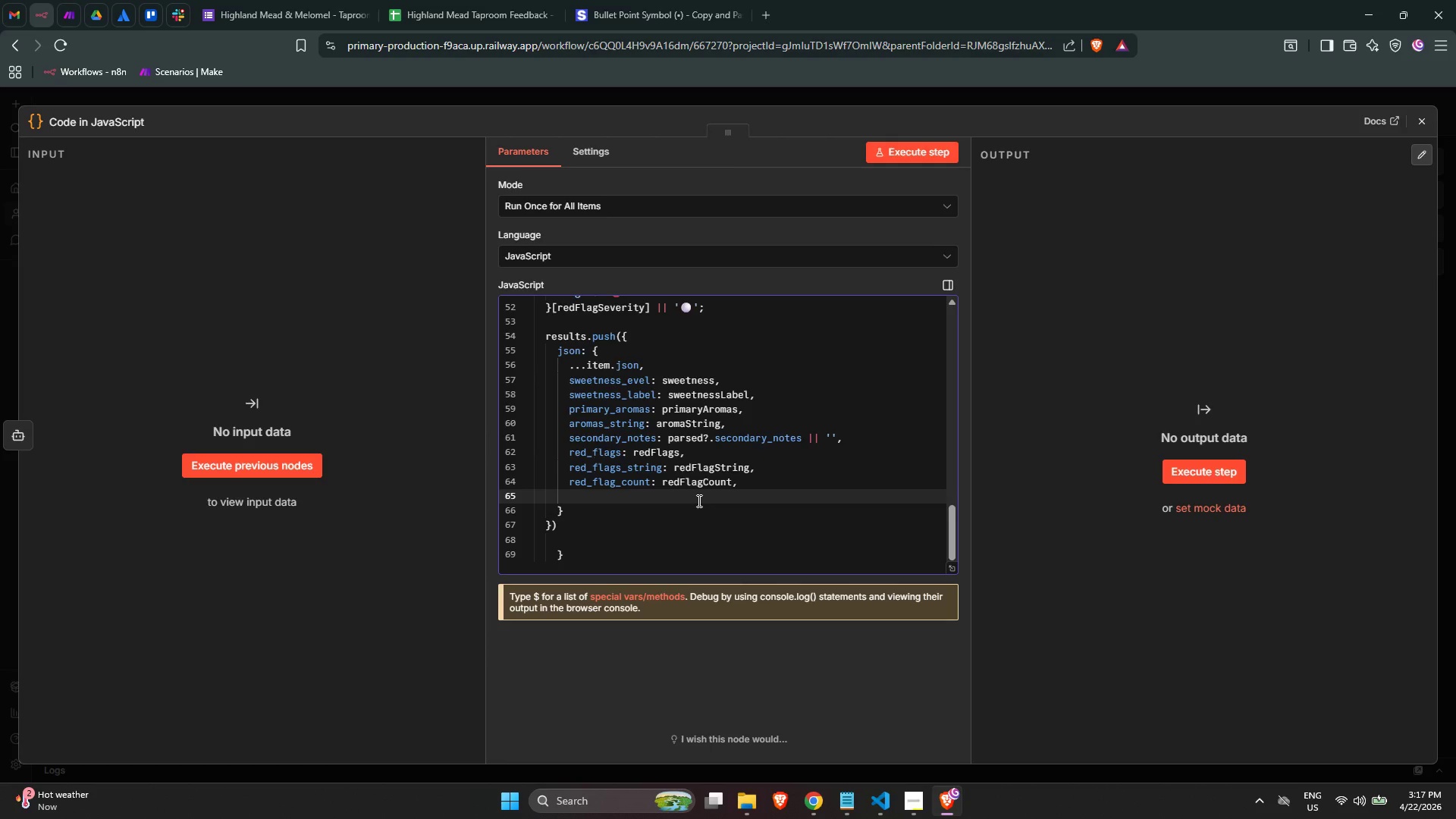 
wait(36.14)
 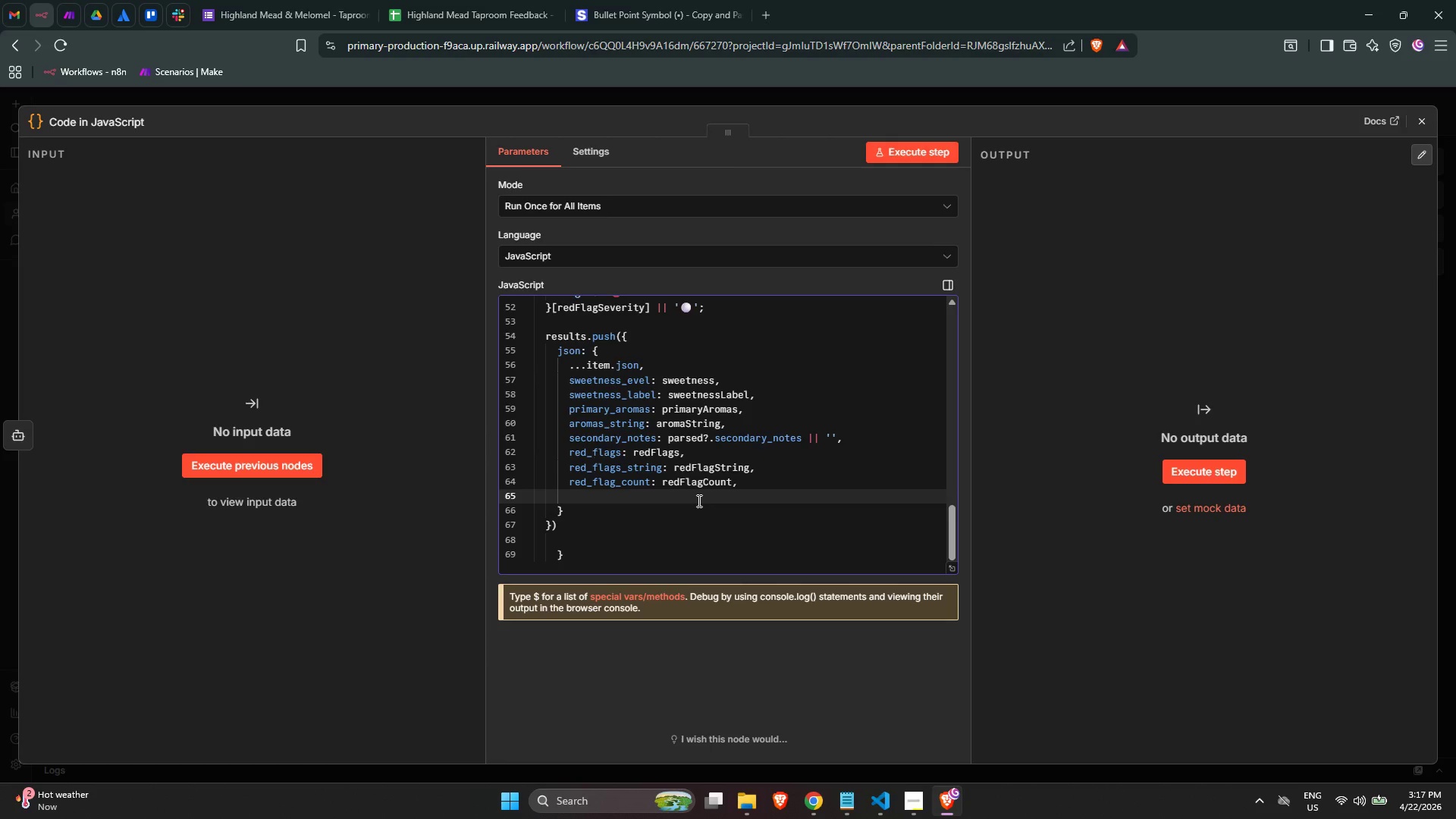 
type(red_flag-count)
key(Backspace)
key(Backspace)
key(Backspace)
key(Backspace)
key(Backspace)
key(Backspace)
key(Backspace)
type(g_severity: redFlagse)
 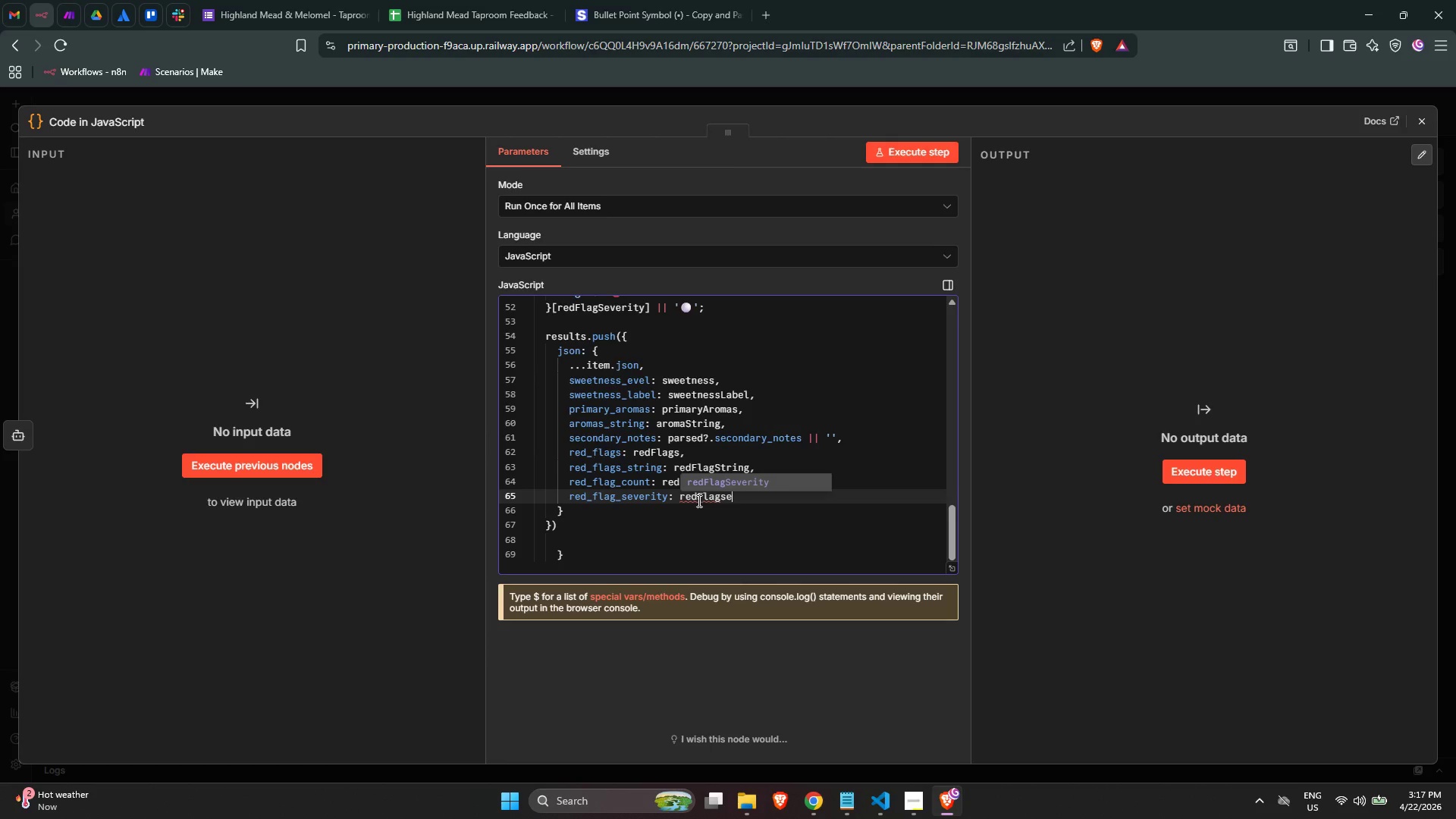 
key(Enter)
 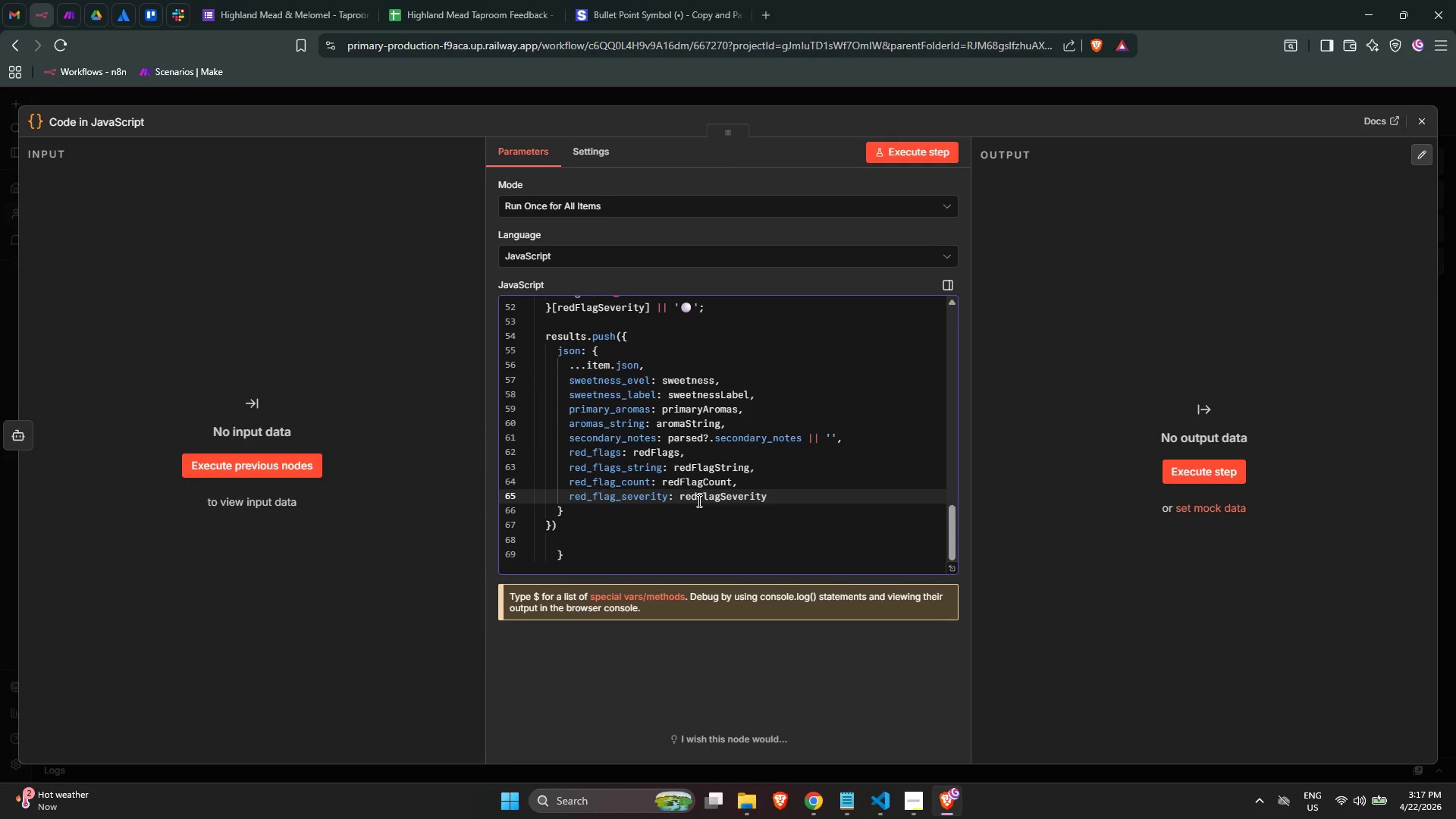 
key(Comma)
 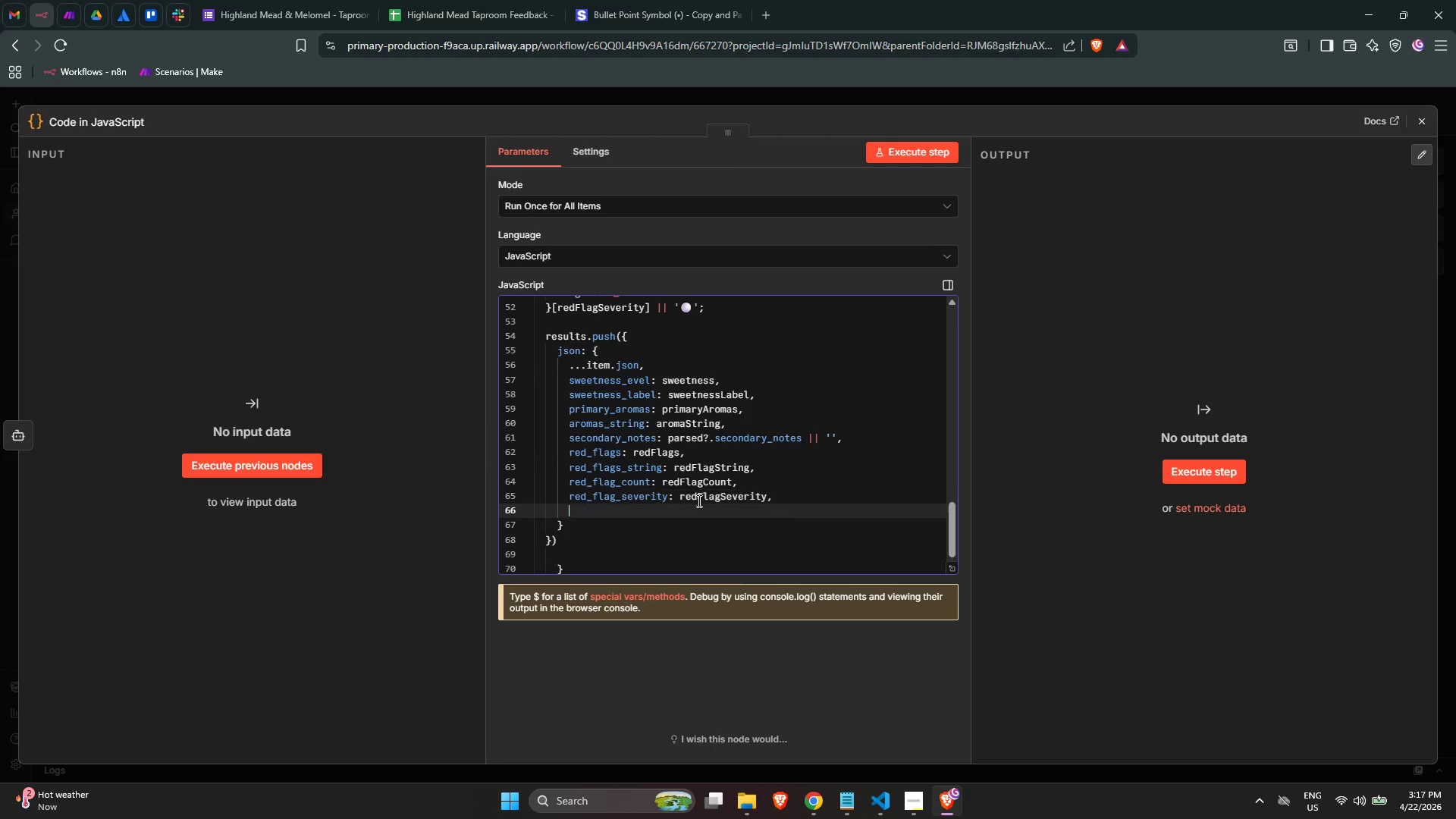 
key(Enter)
 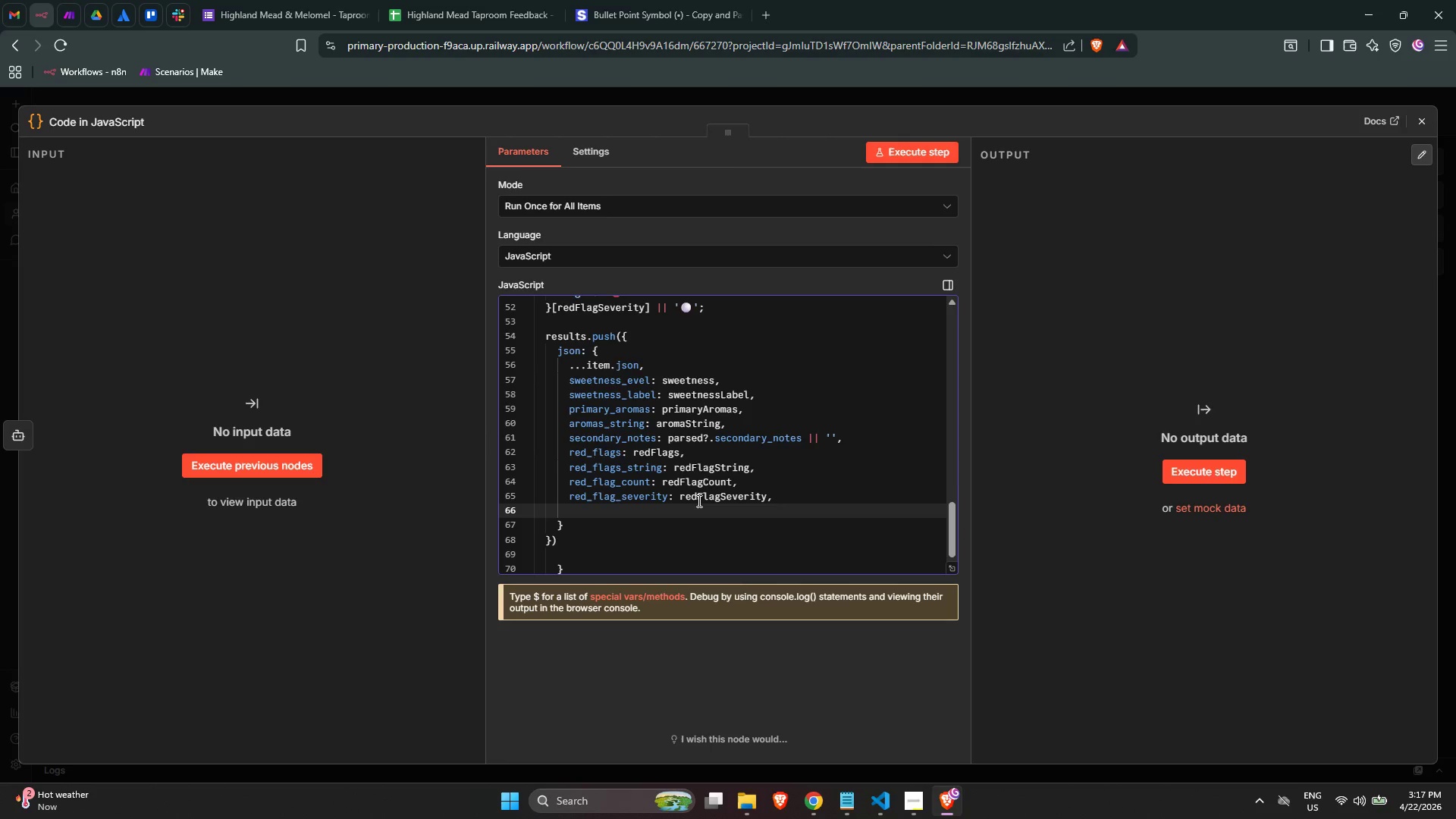 
type(has_red_flag)
key(Backspace)
type(g: )
 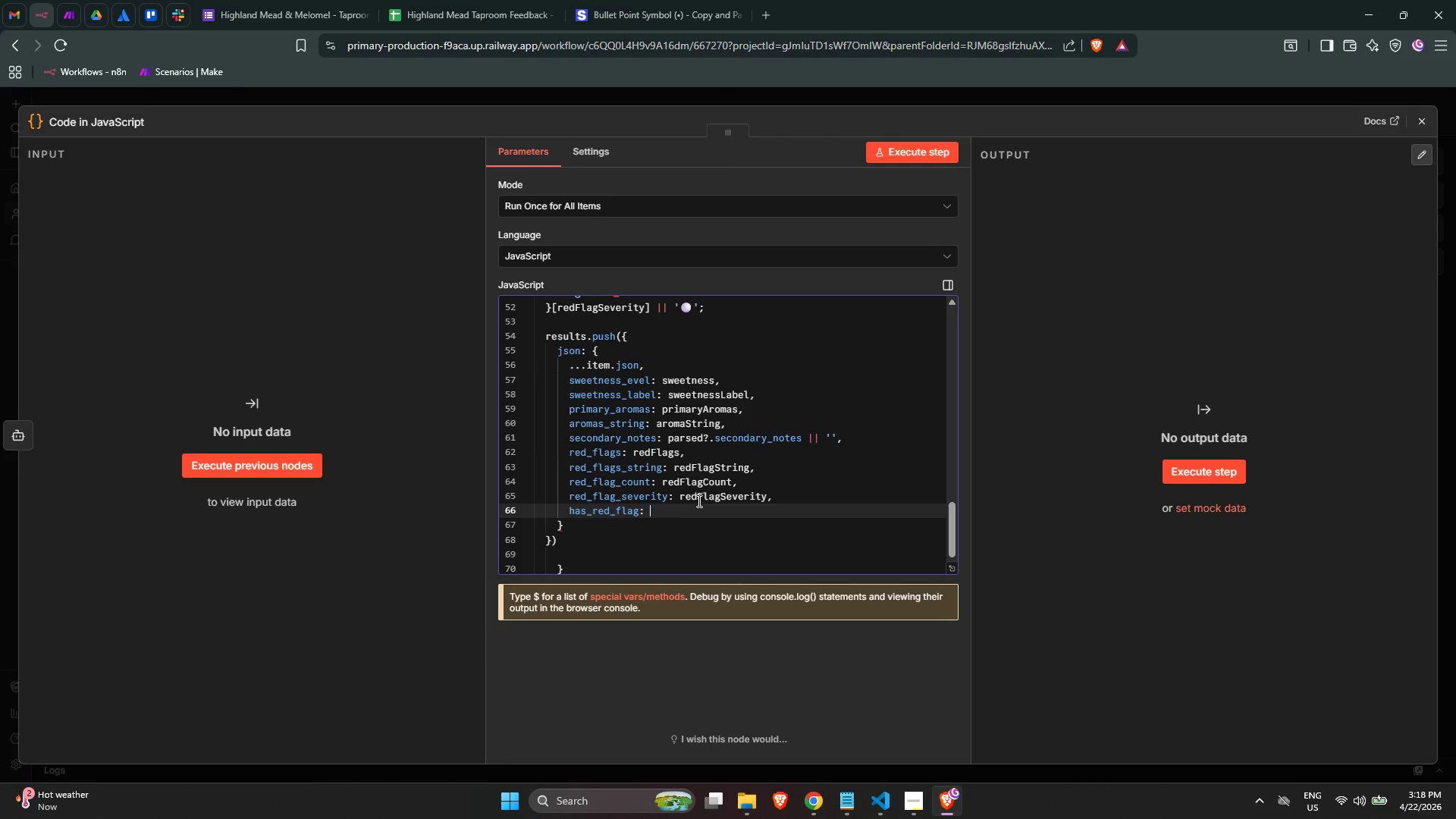 
wait(7.11)
 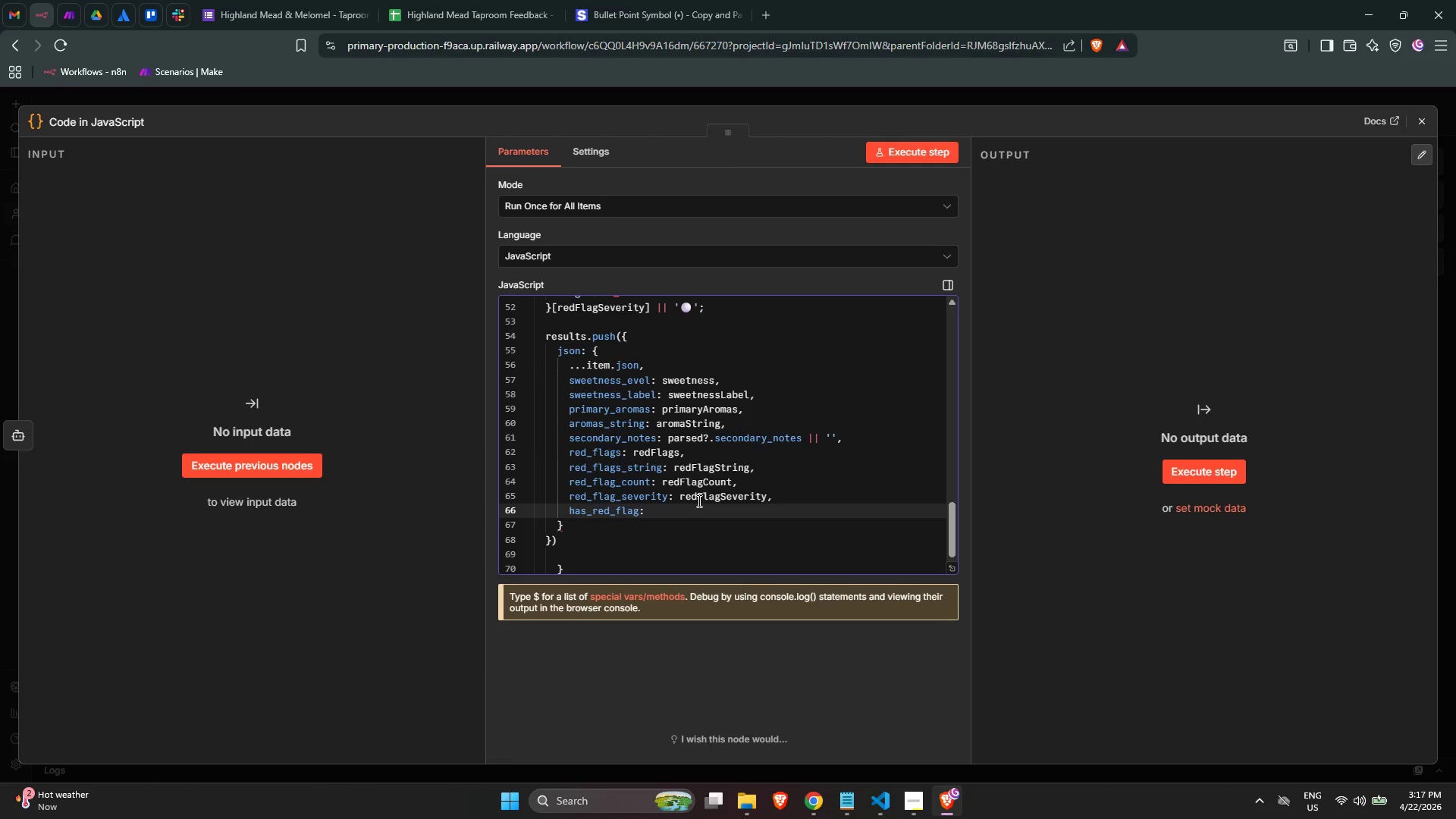 
type(hasR)
 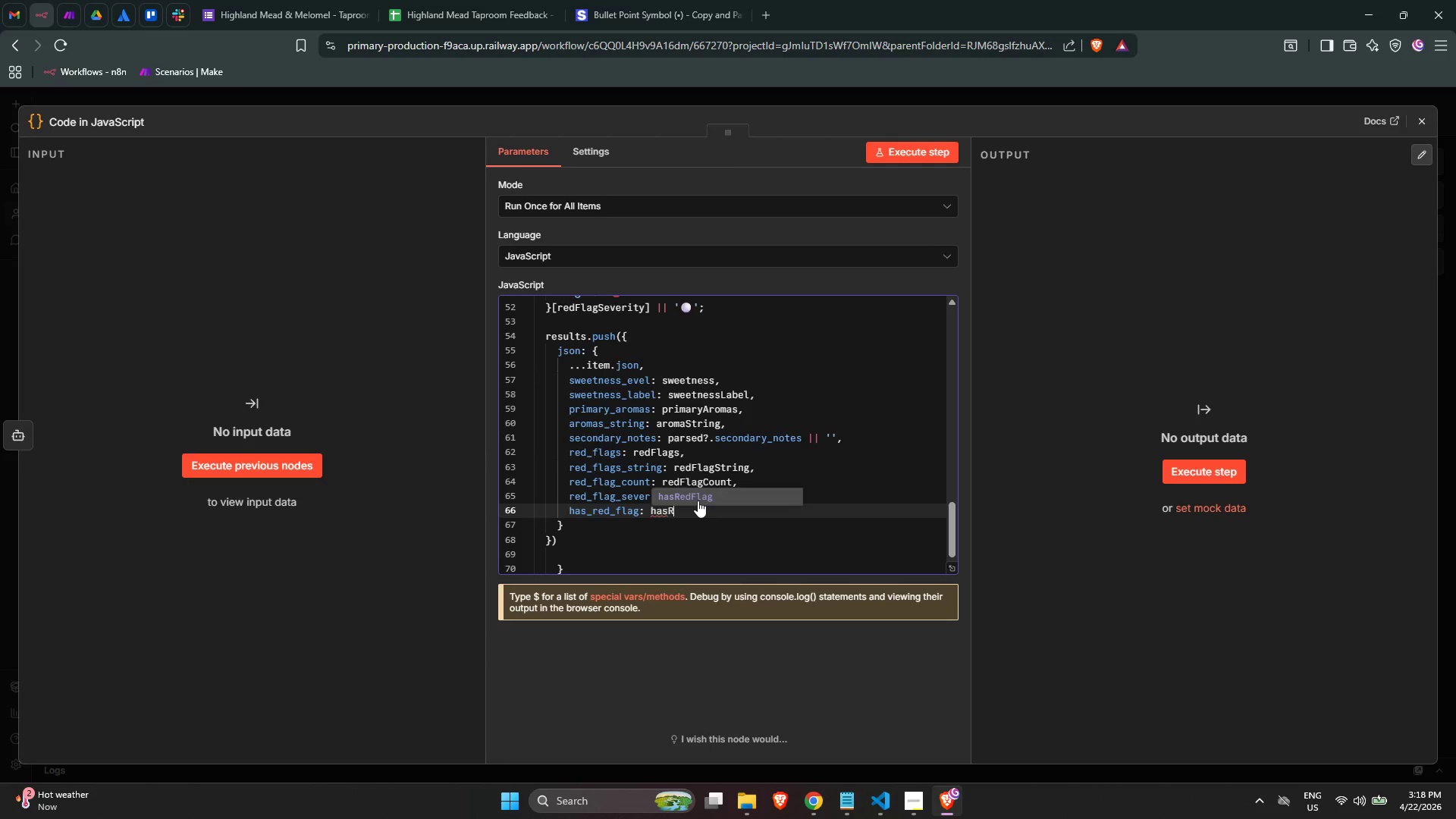 
key(Enter)
 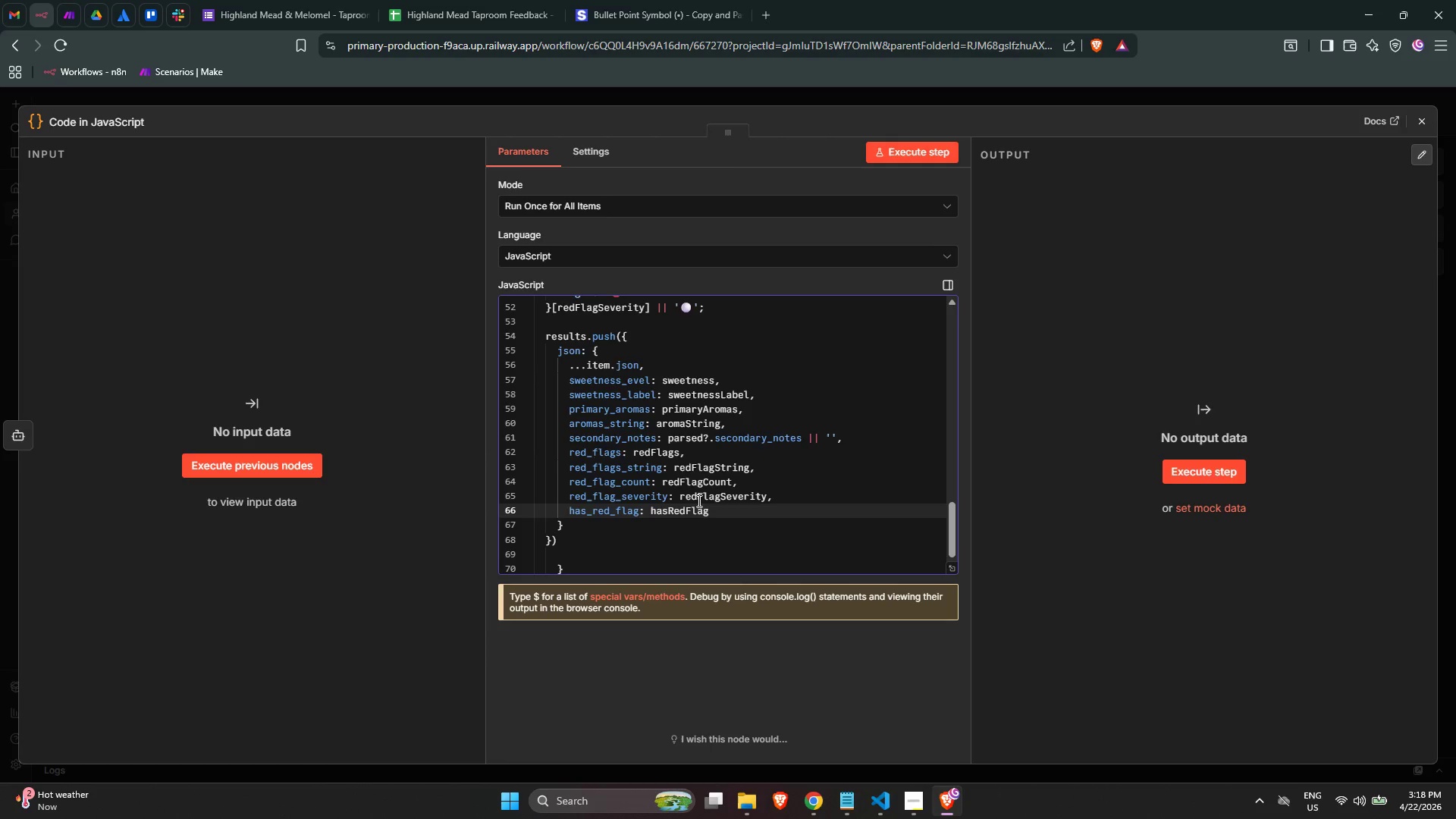 
key(Comma)
 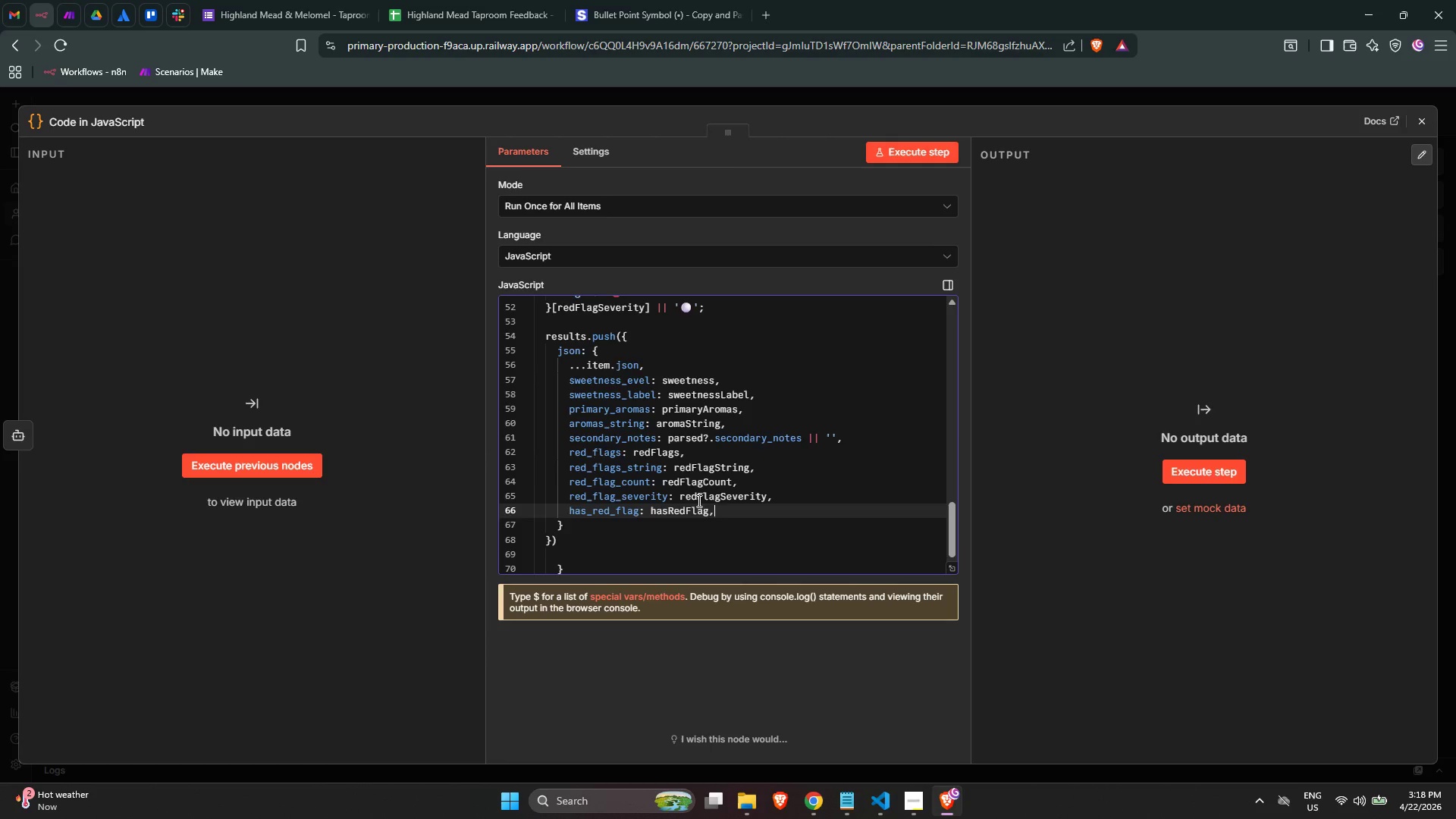 
key(Enter)
 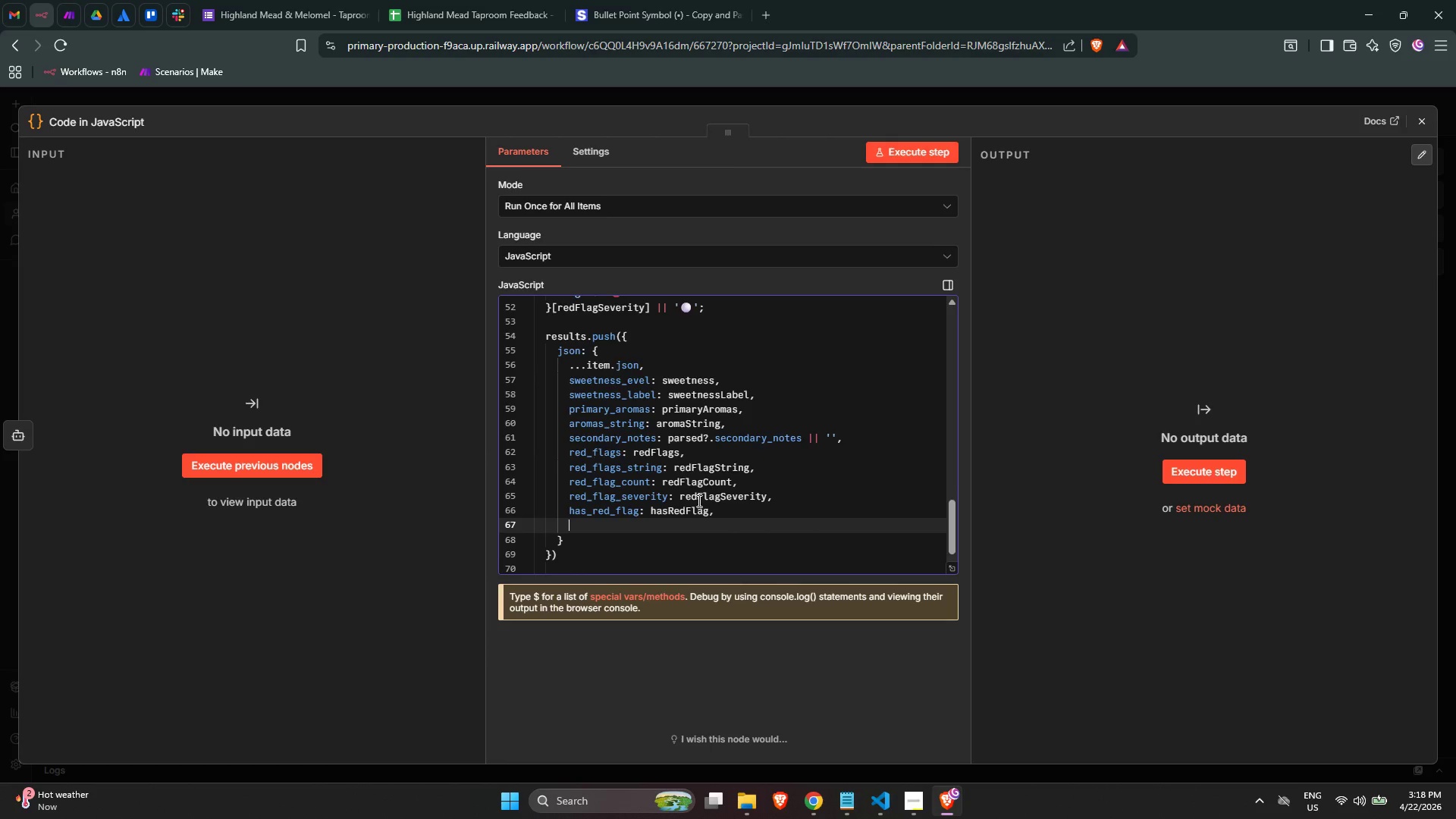 
type(overall)
 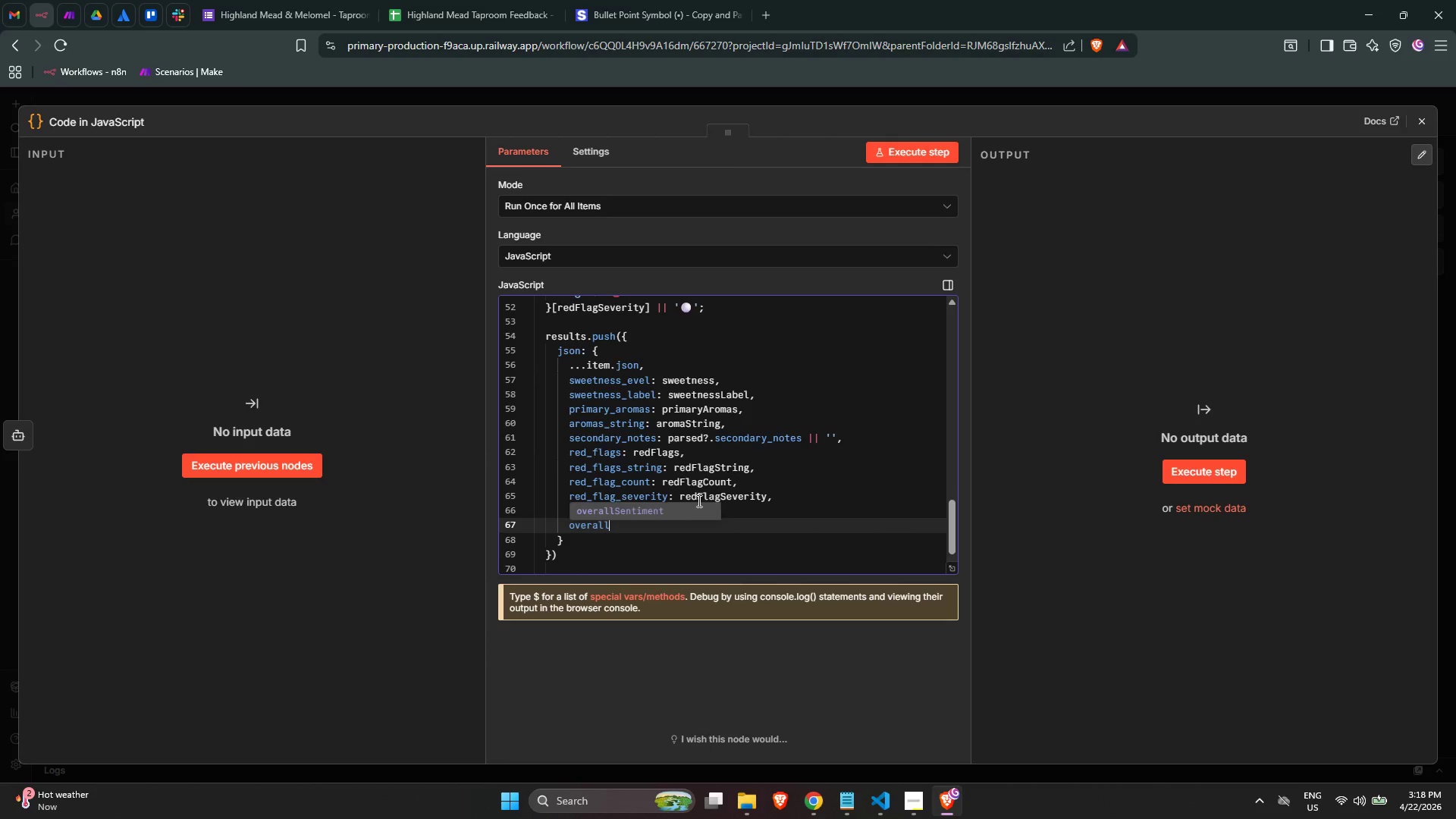 
key(Enter)
 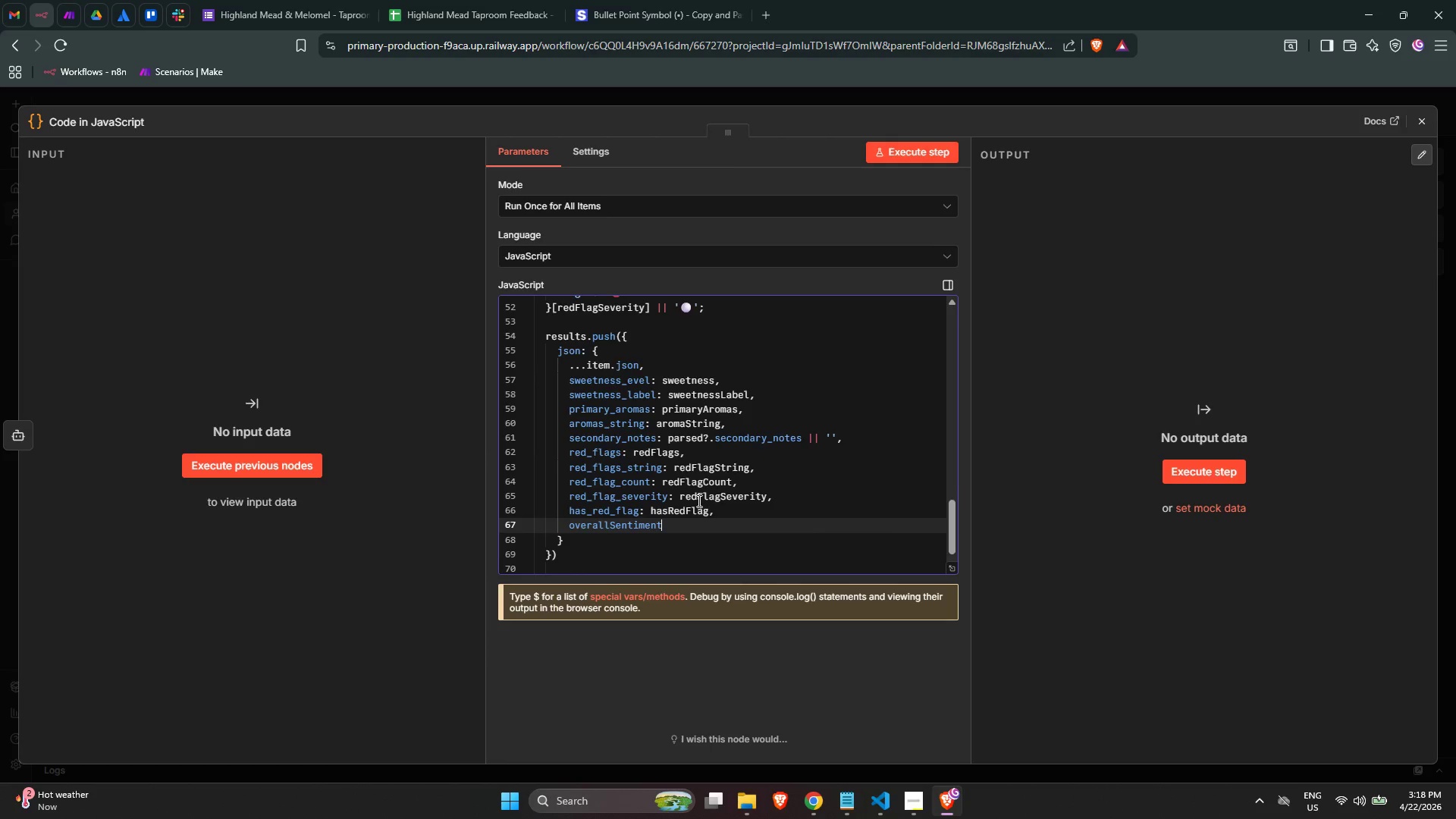 
key(Control+ControlLeft)
 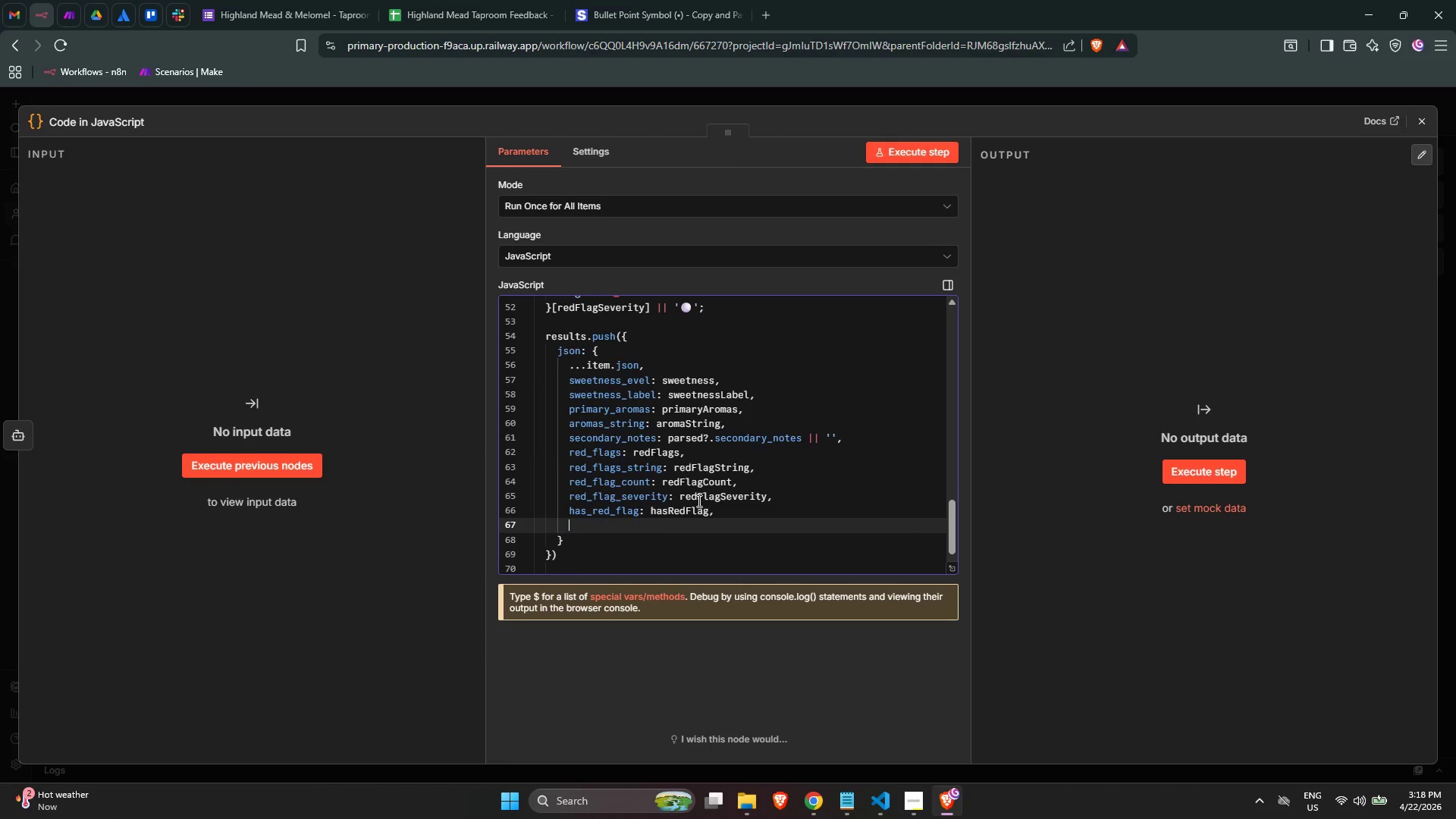 
key(Control+Backspace)
 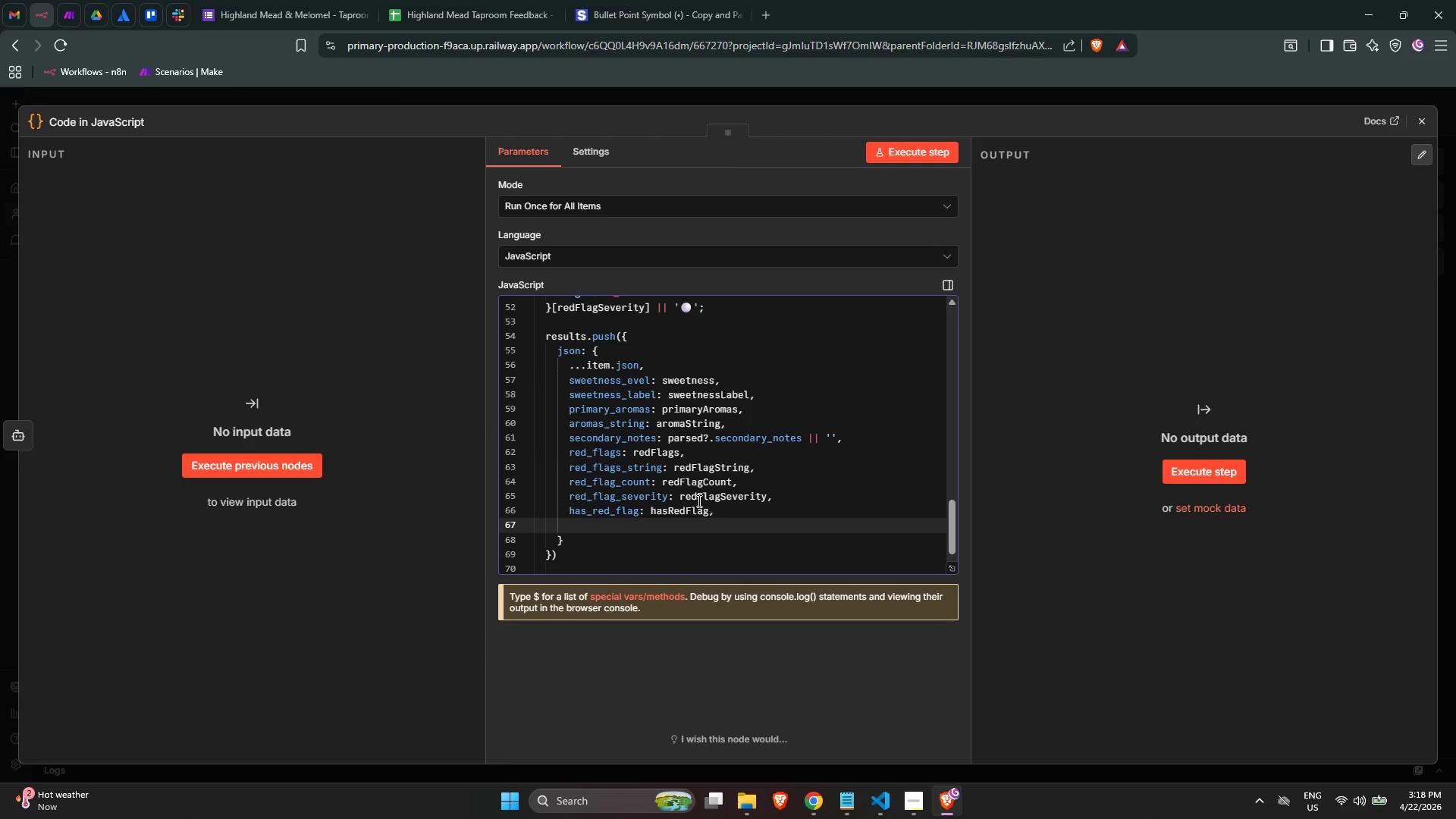 
type(overall_sern)
key(Backspace)
key(Backspace)
type(ntiment: overallS)
 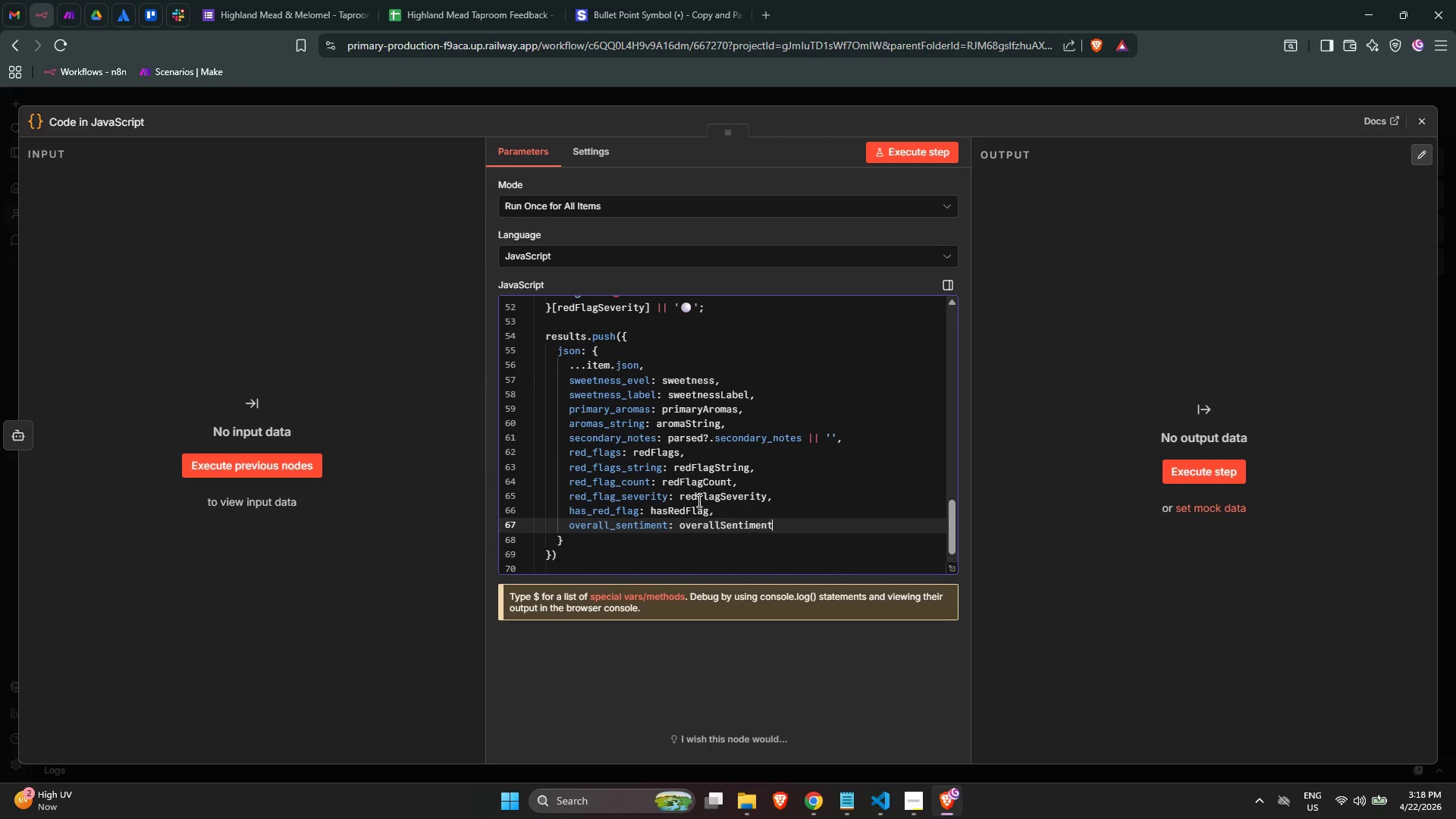 
 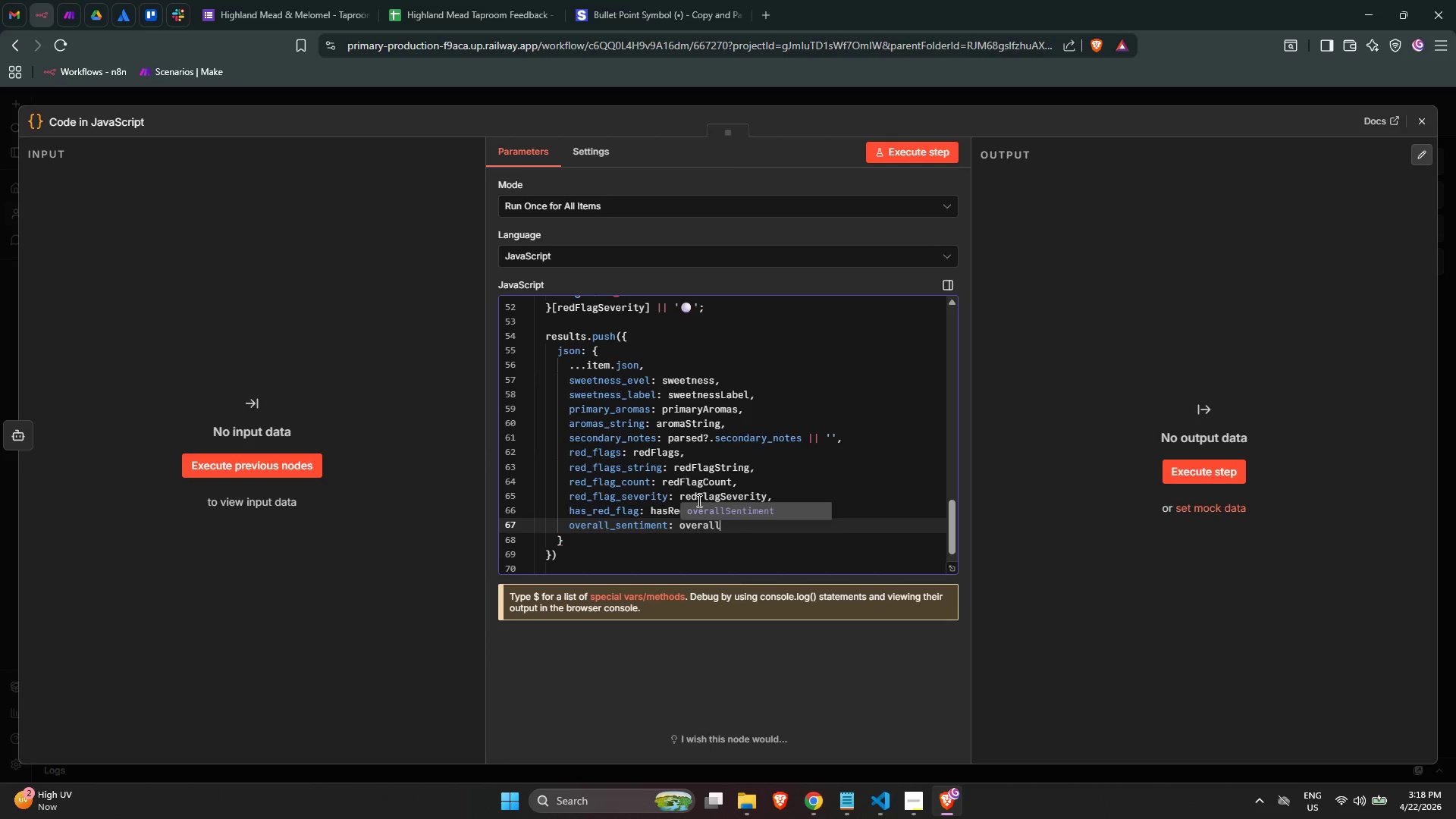 
key(Enter)
 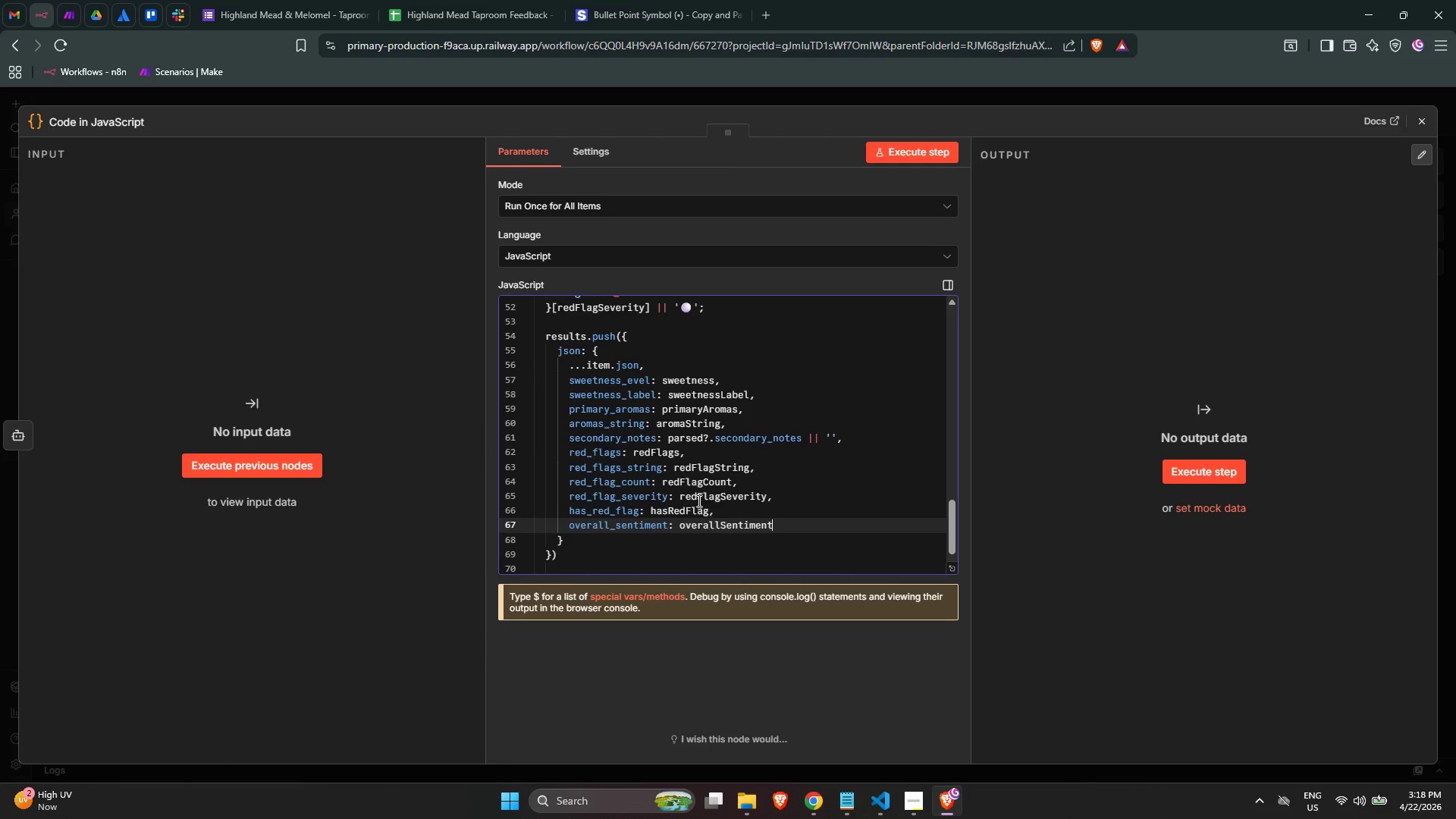 
key(Comma)
 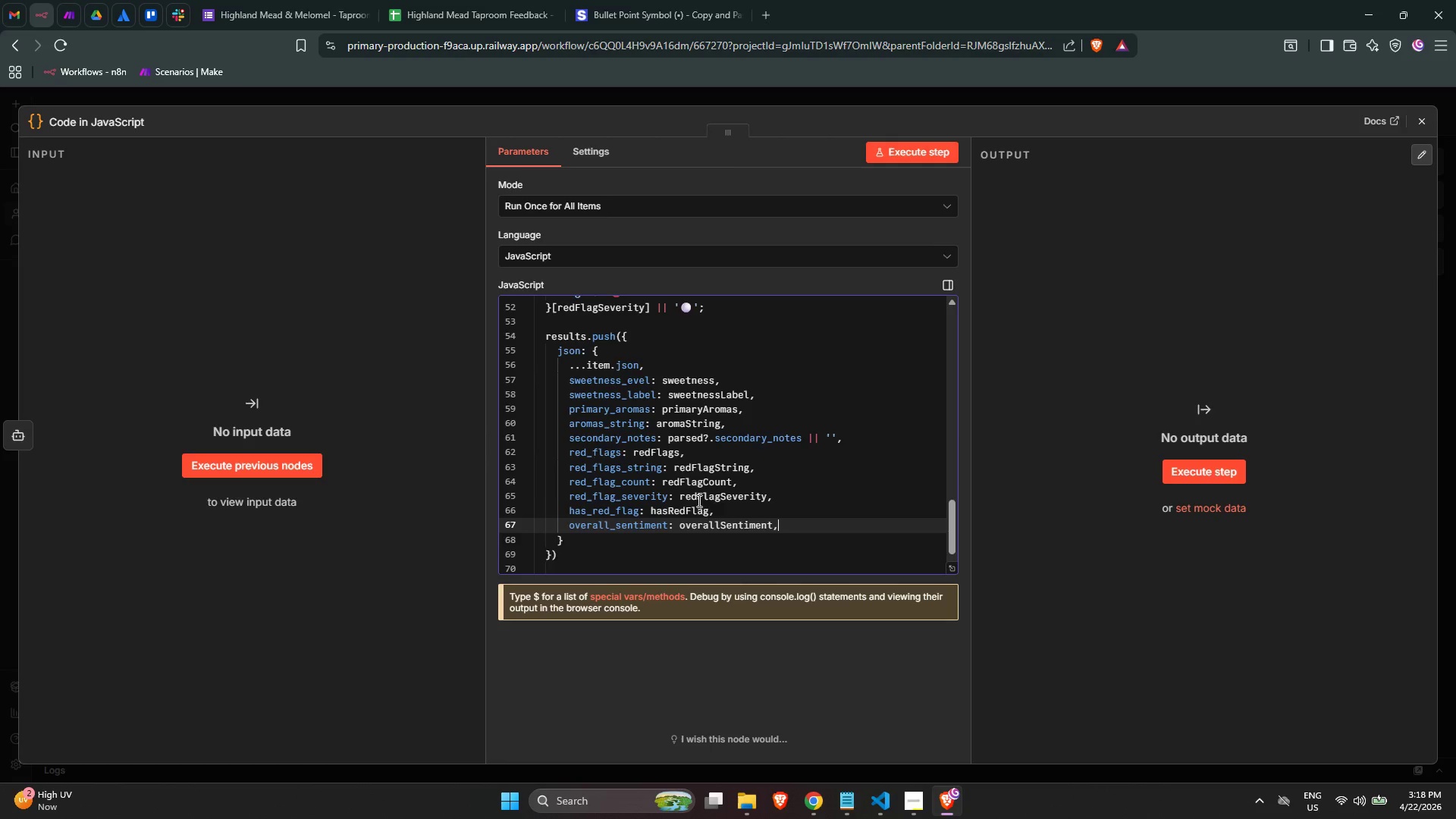 
key(Enter)
 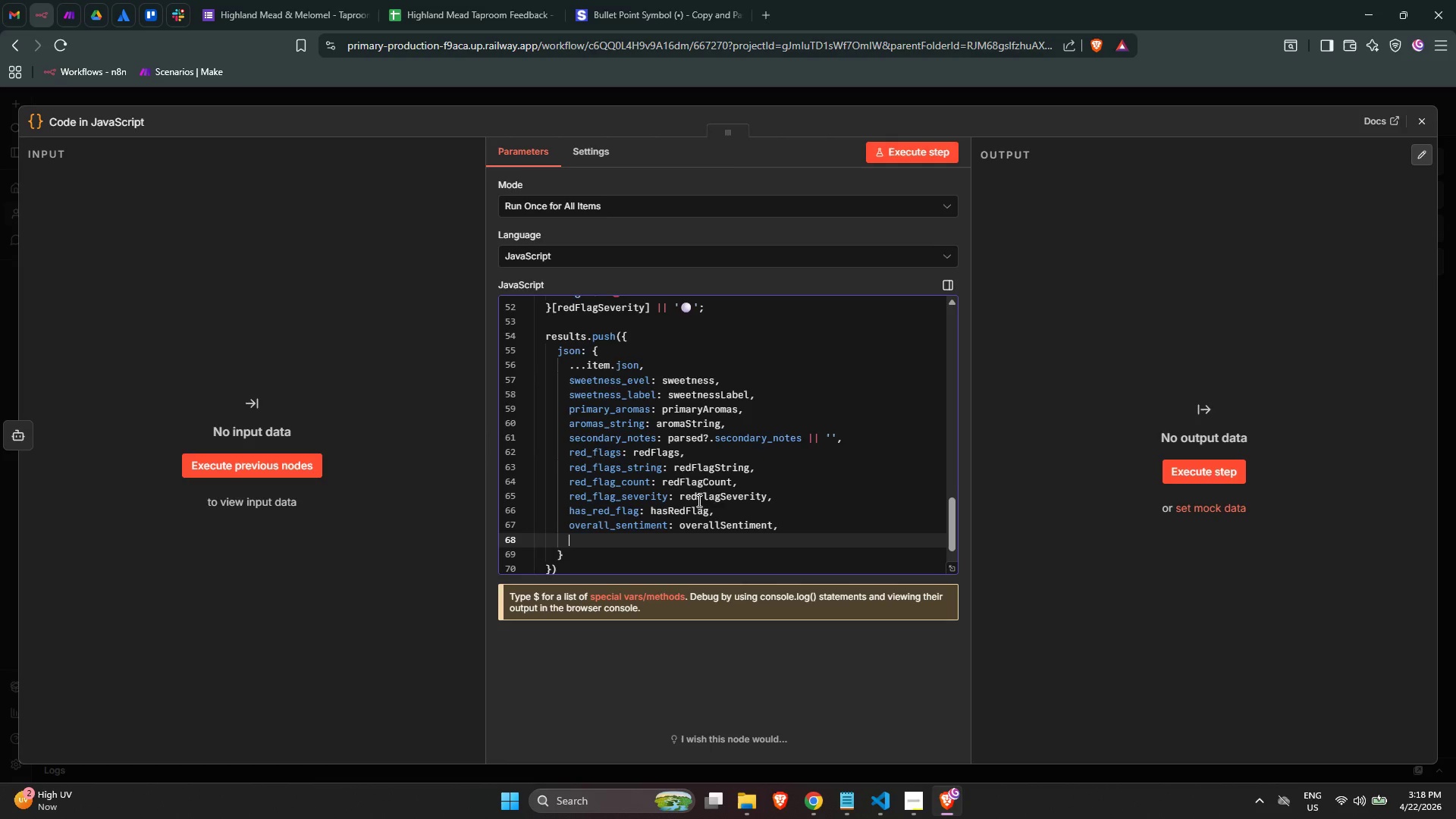 
type(ai_confidence: ai)
 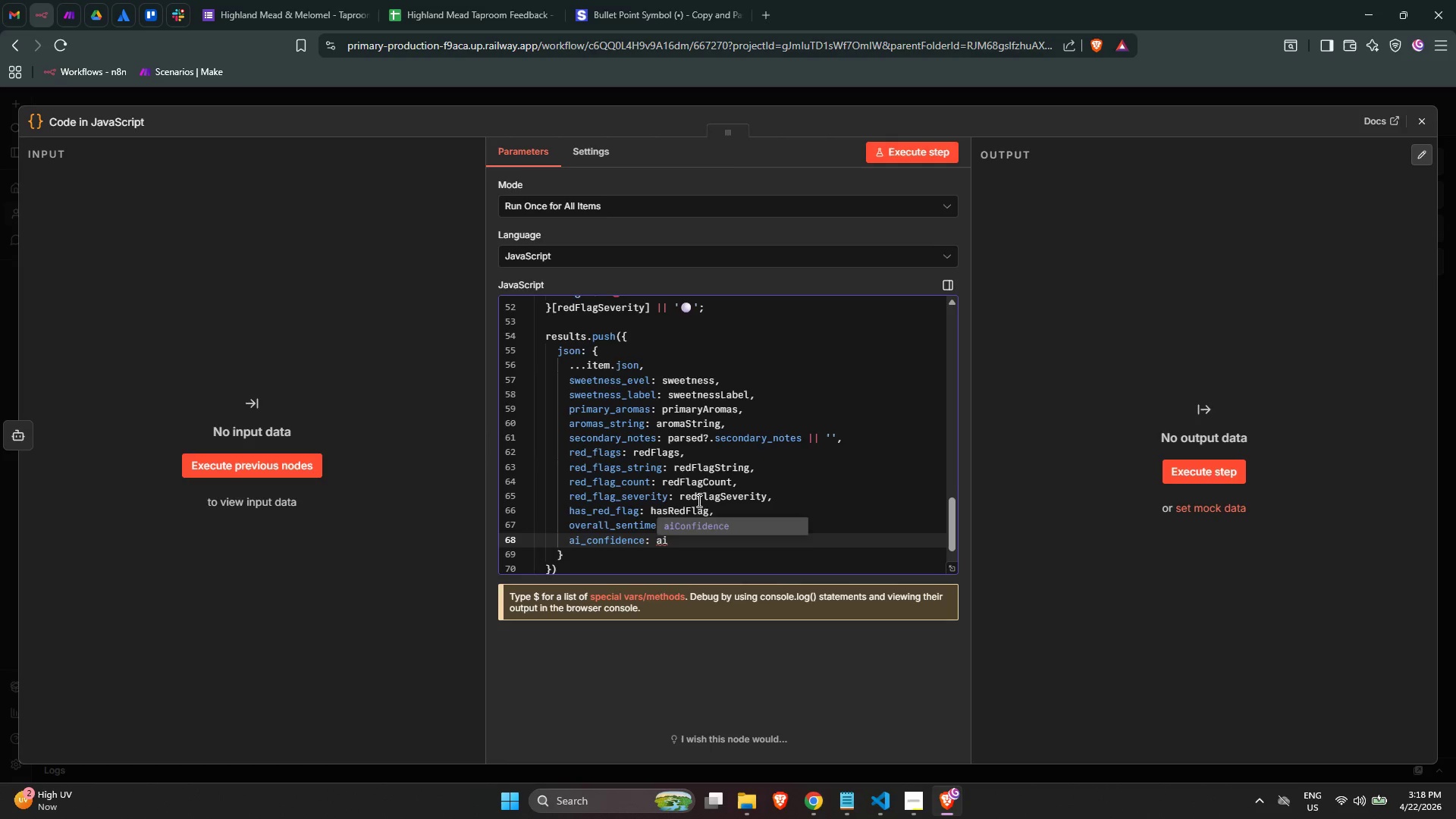 
key(Enter)
 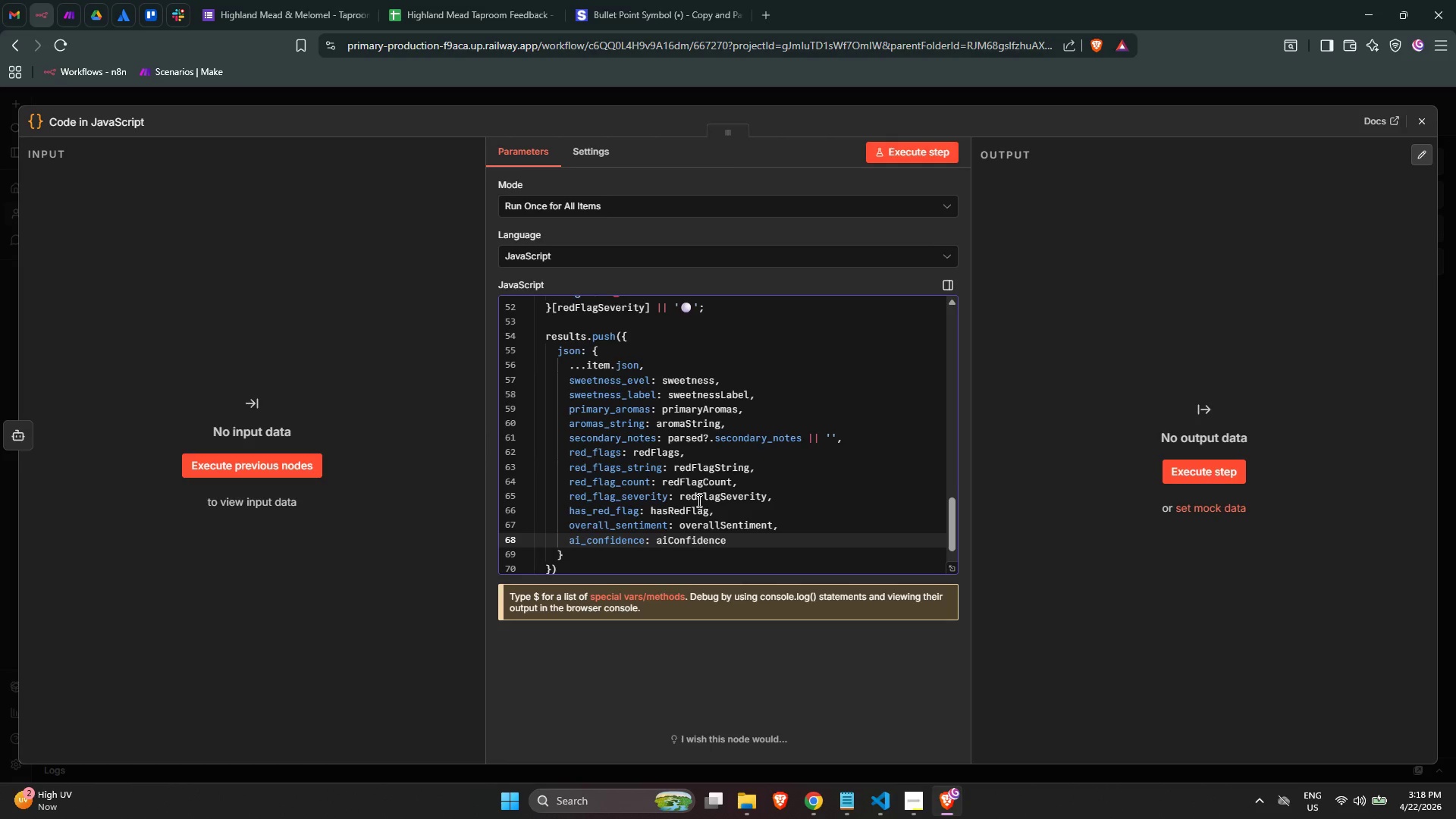 
key(Comma)
 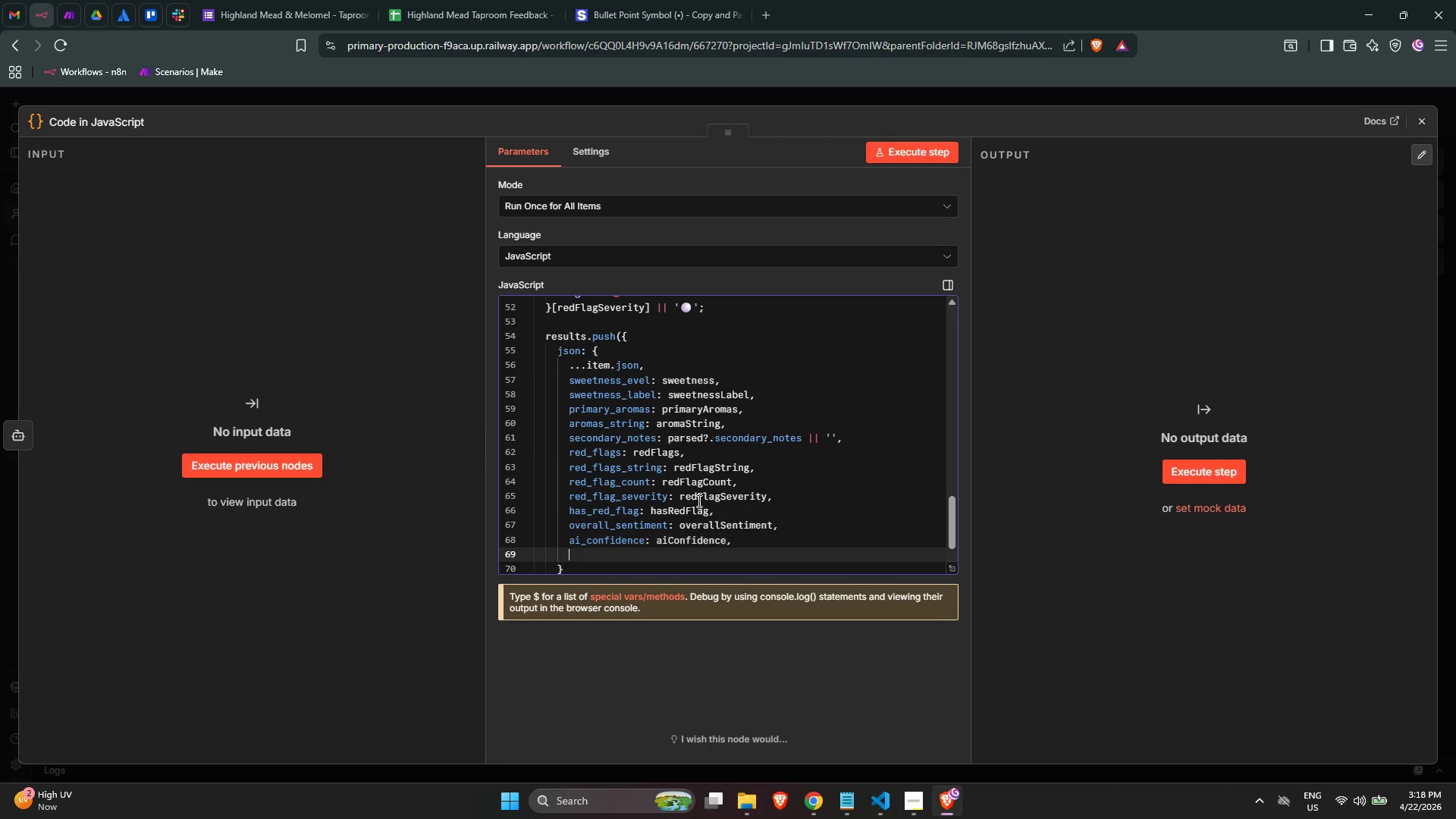 
key(Enter)
 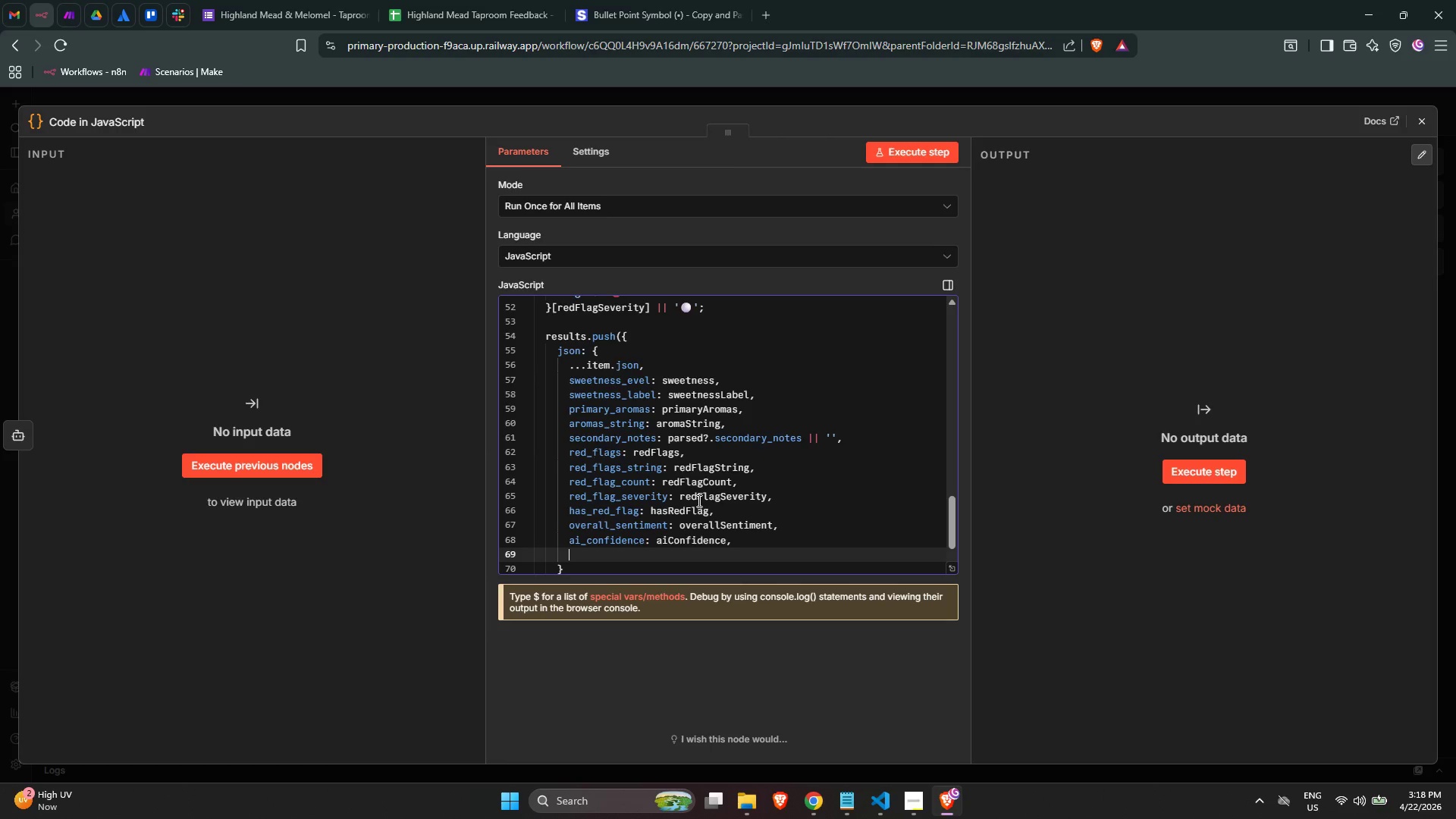 
type(am)
key(Backspace)
type(nalysis_note)
 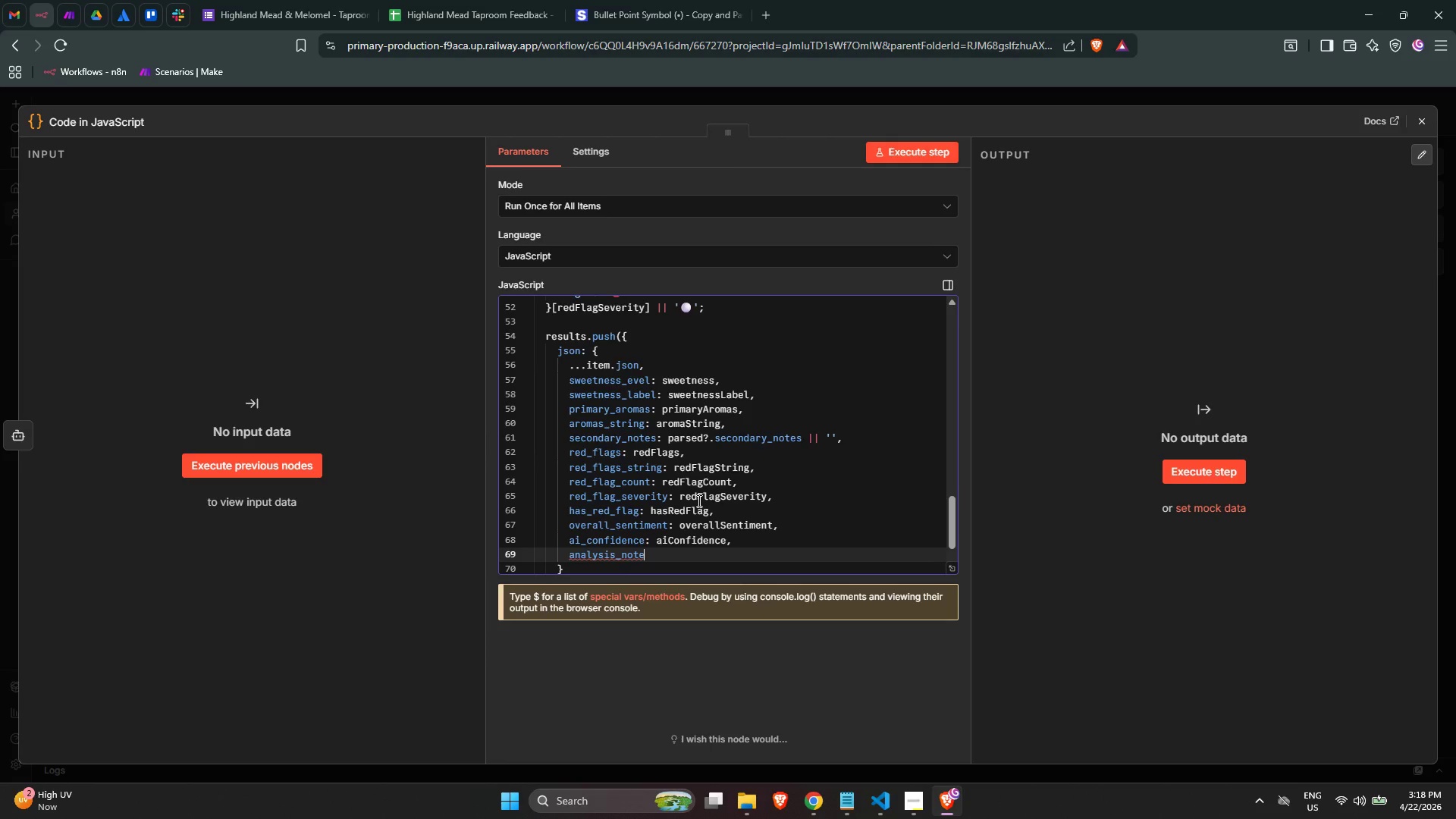 
type(: parsed?)
 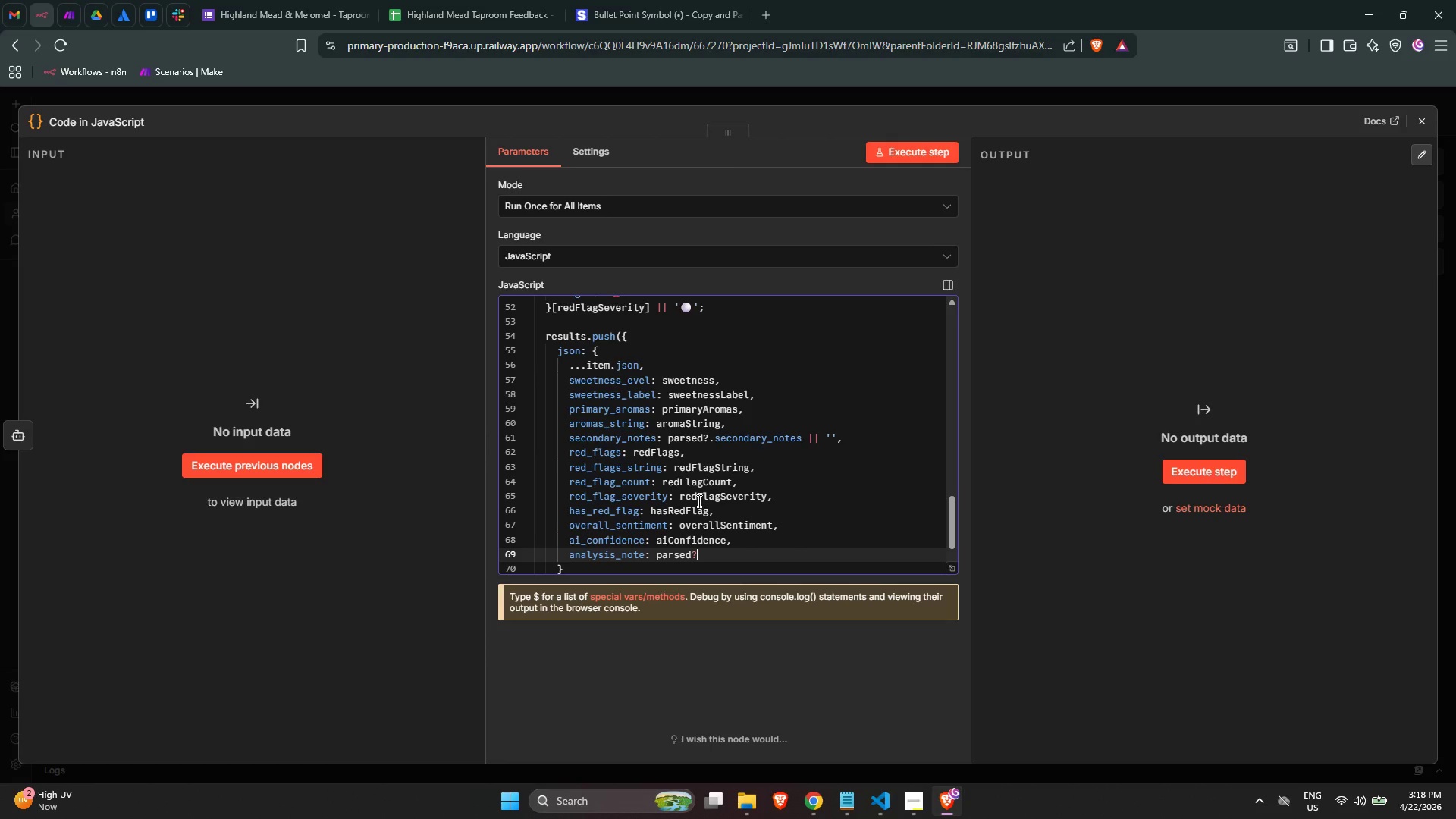 
wait(9.88)
 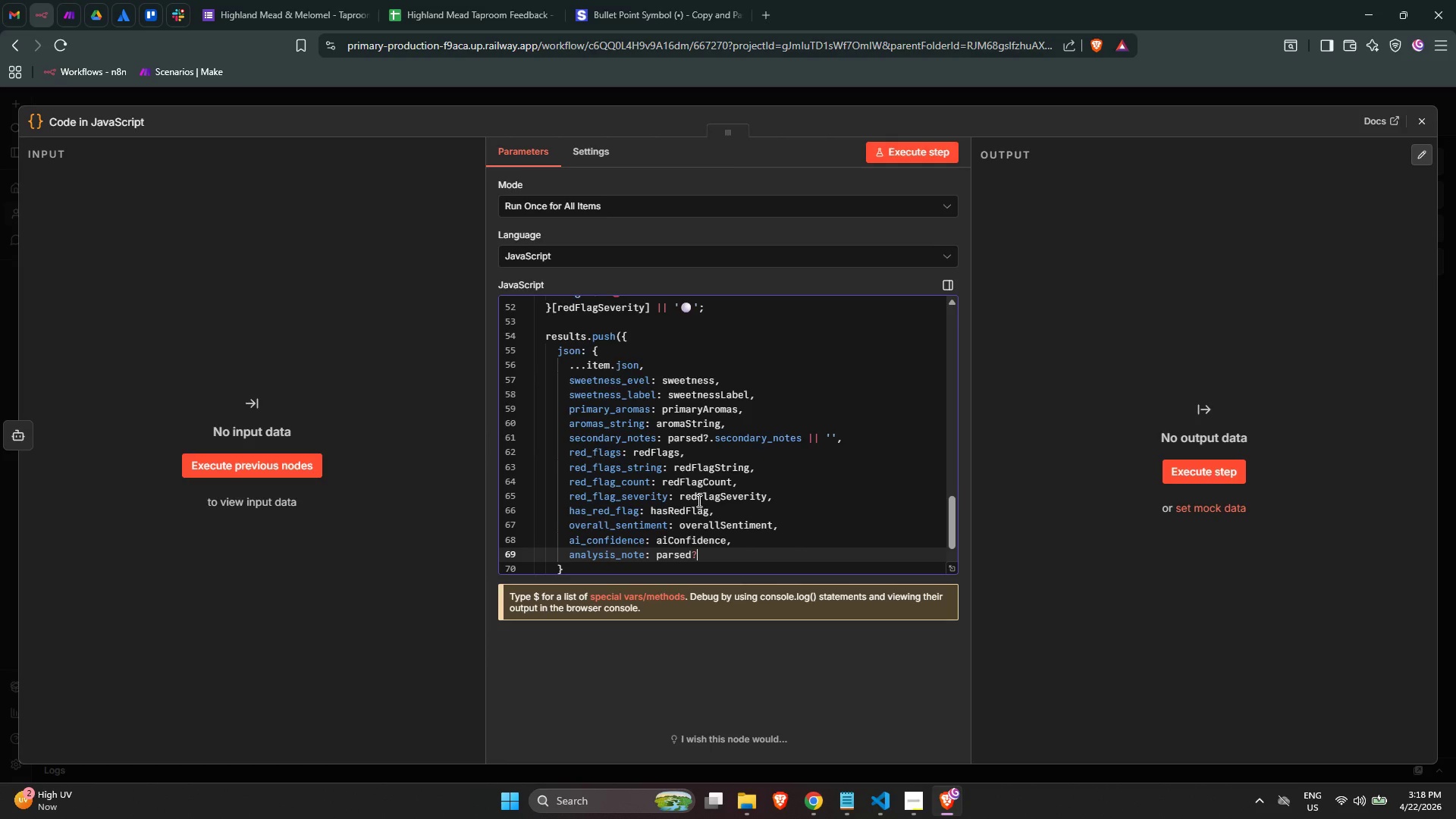 
type(>ANALYSIs_note || ;)
key(Backspace)
type('',)
key(Backspace)
key(Backspace)
 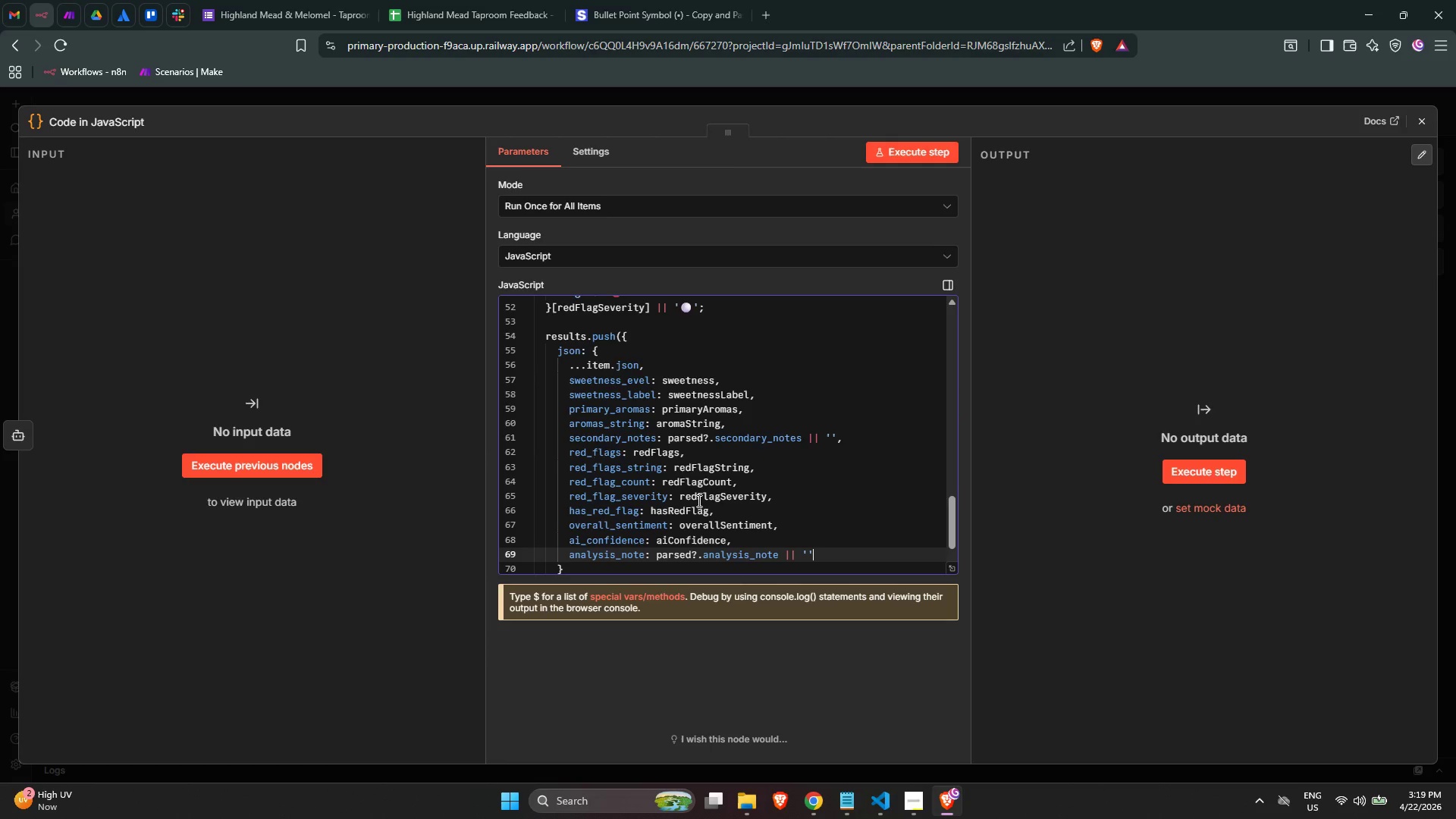 
 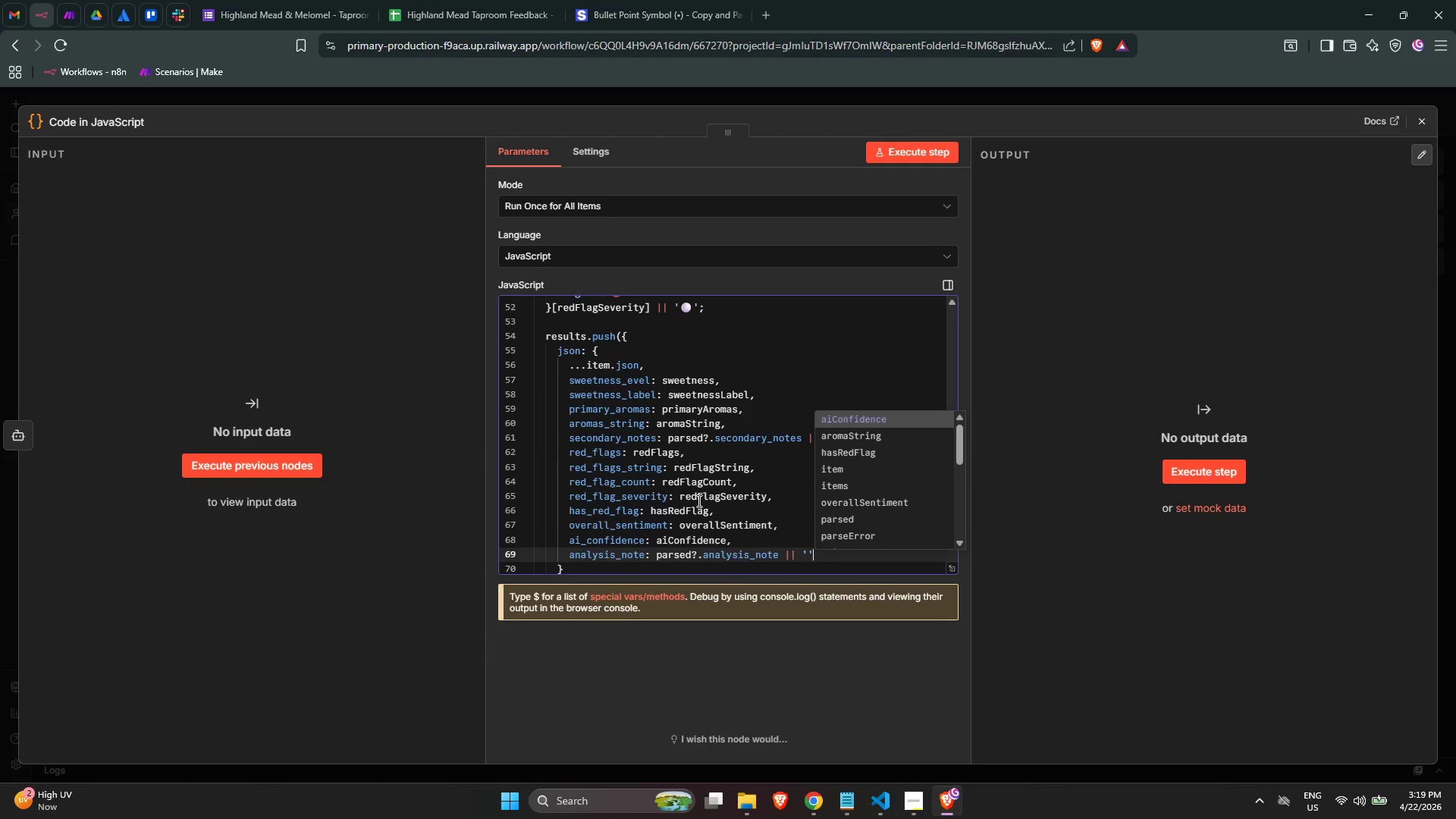 
key(Control+ControlLeft)
 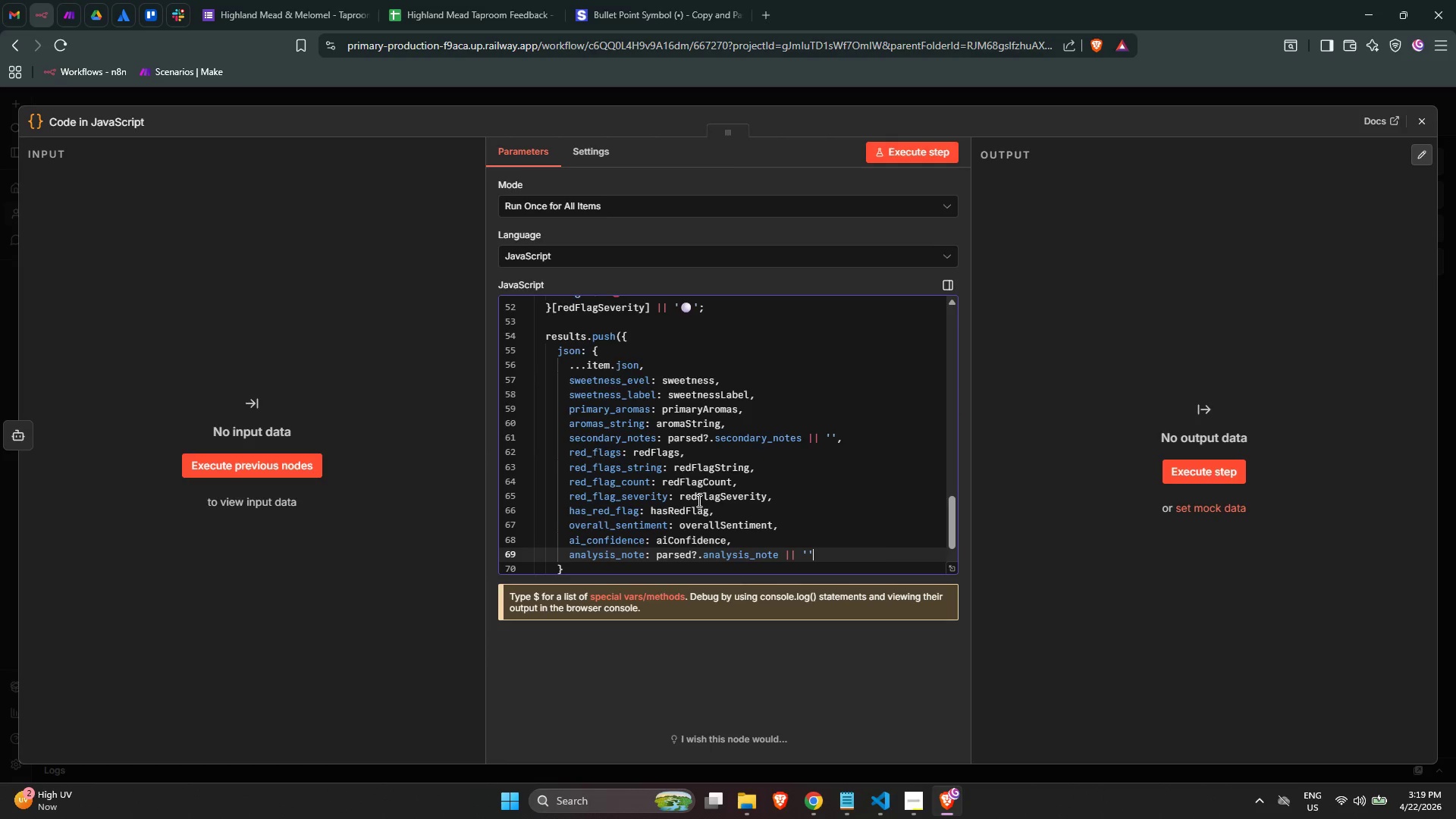 
key(Control+Backspace)
 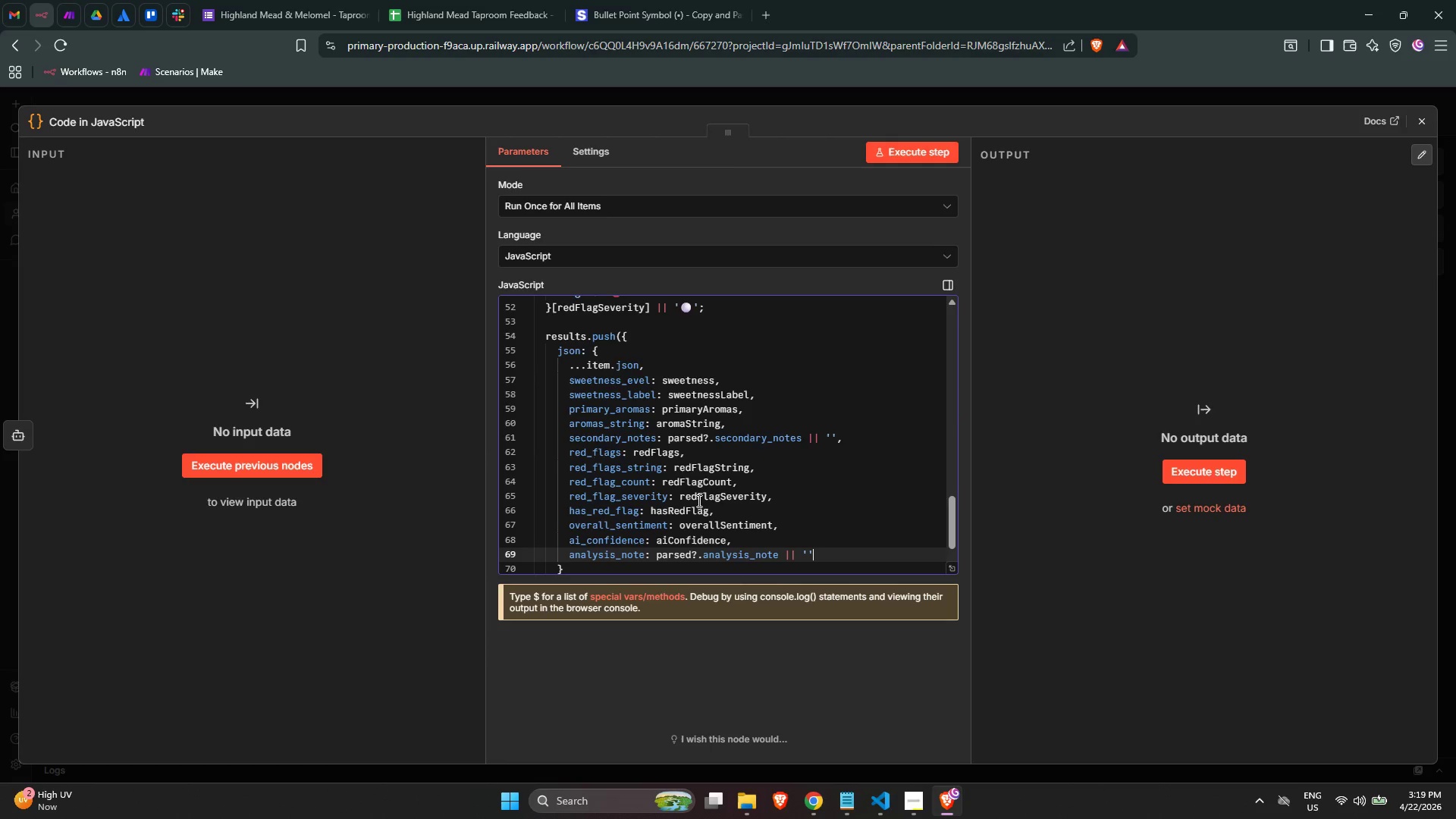 
key(Comma)
 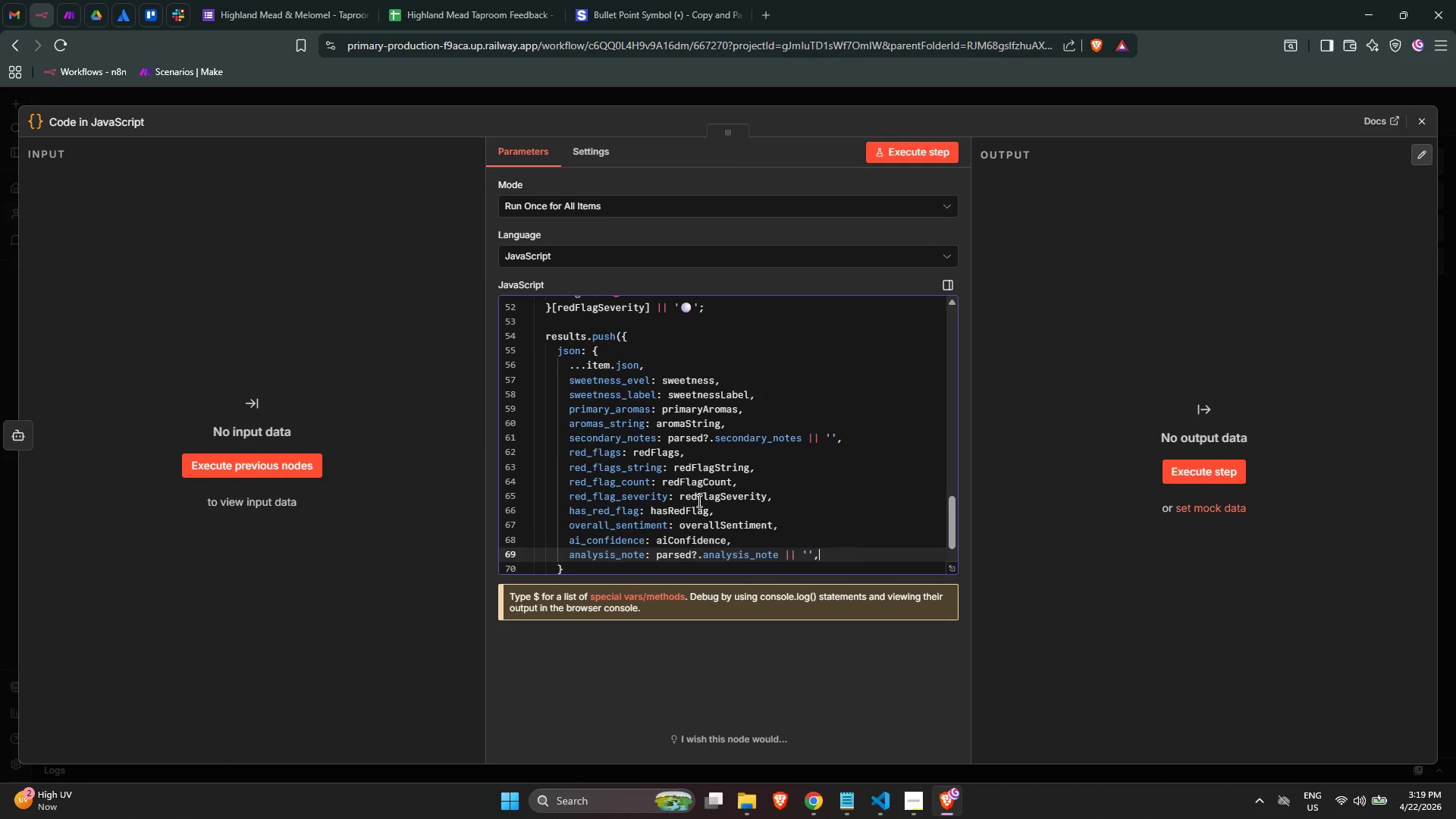 
key(Enter)
 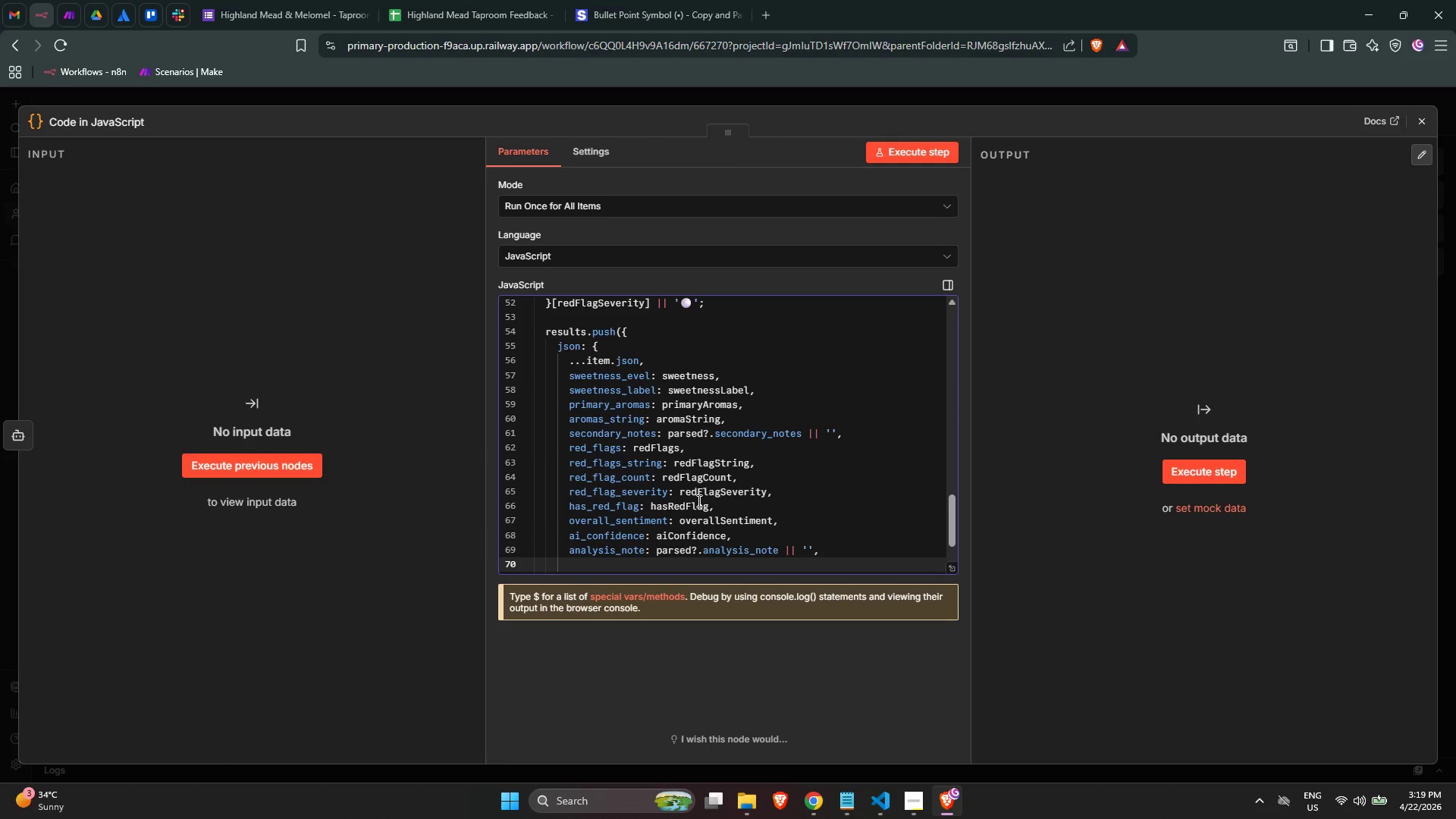 
type(severity_emoju)
key(Backspace)
type(i: severityEmoji)
 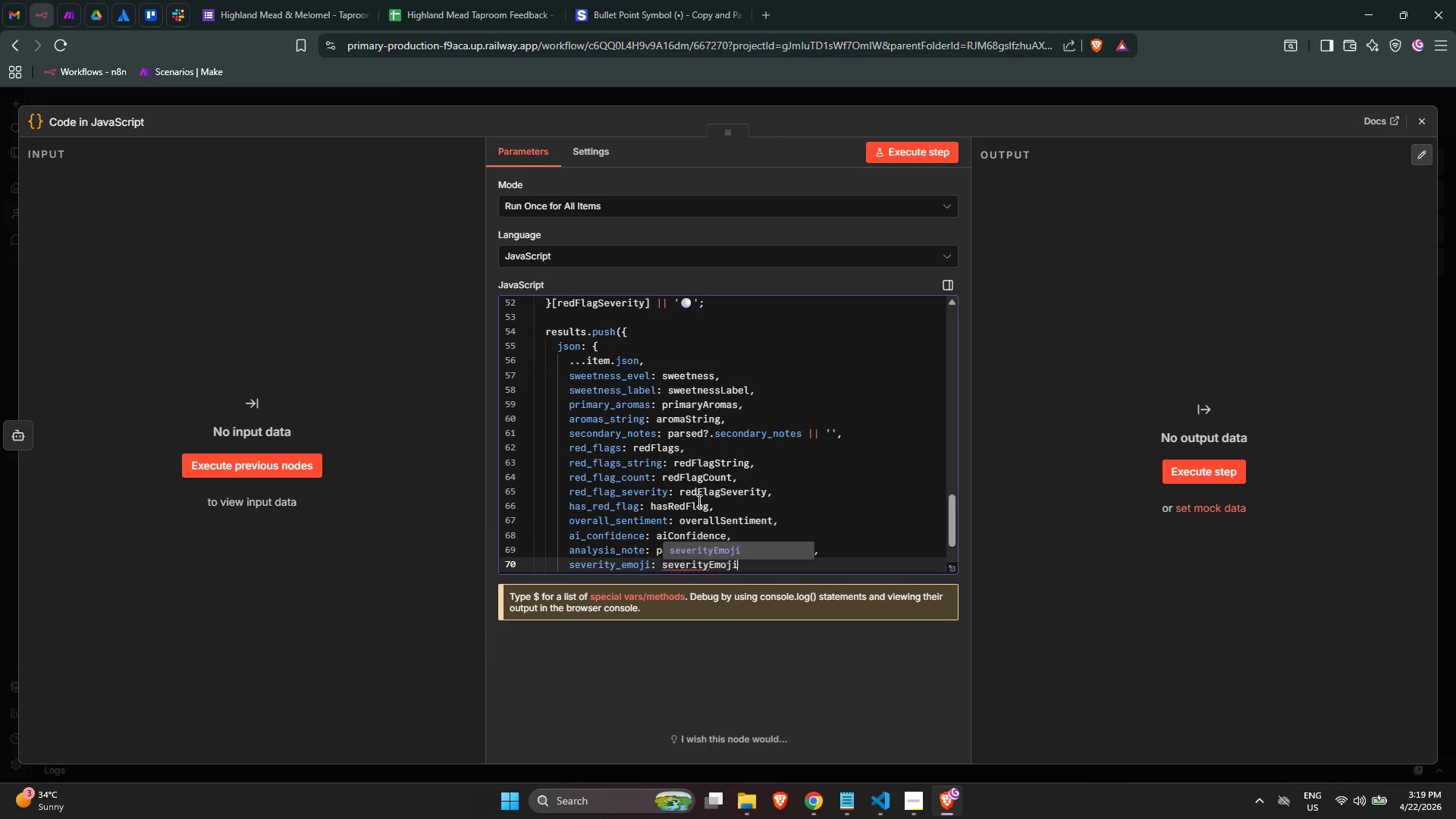 
key(Enter)
 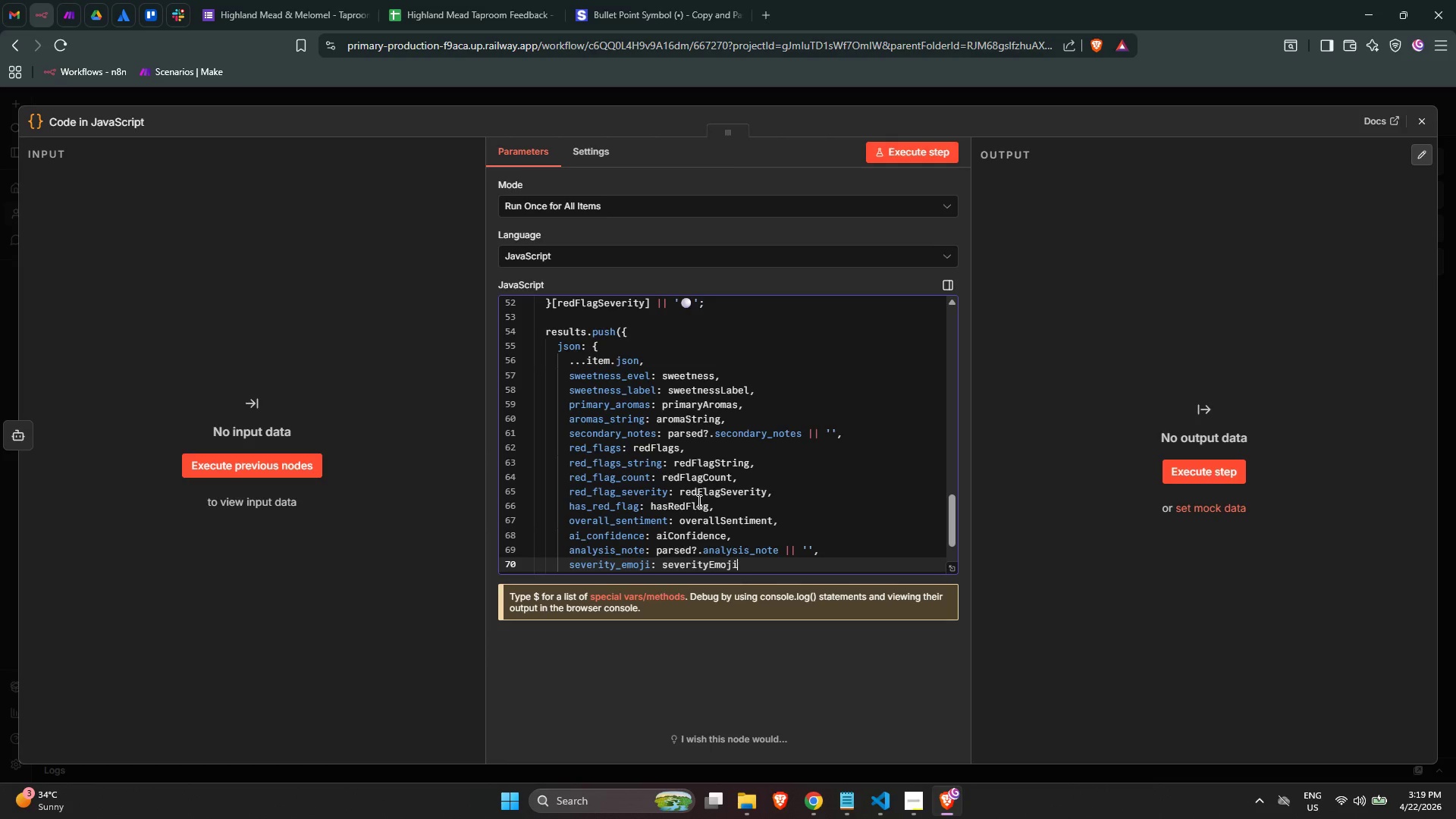 
key(Comma)
 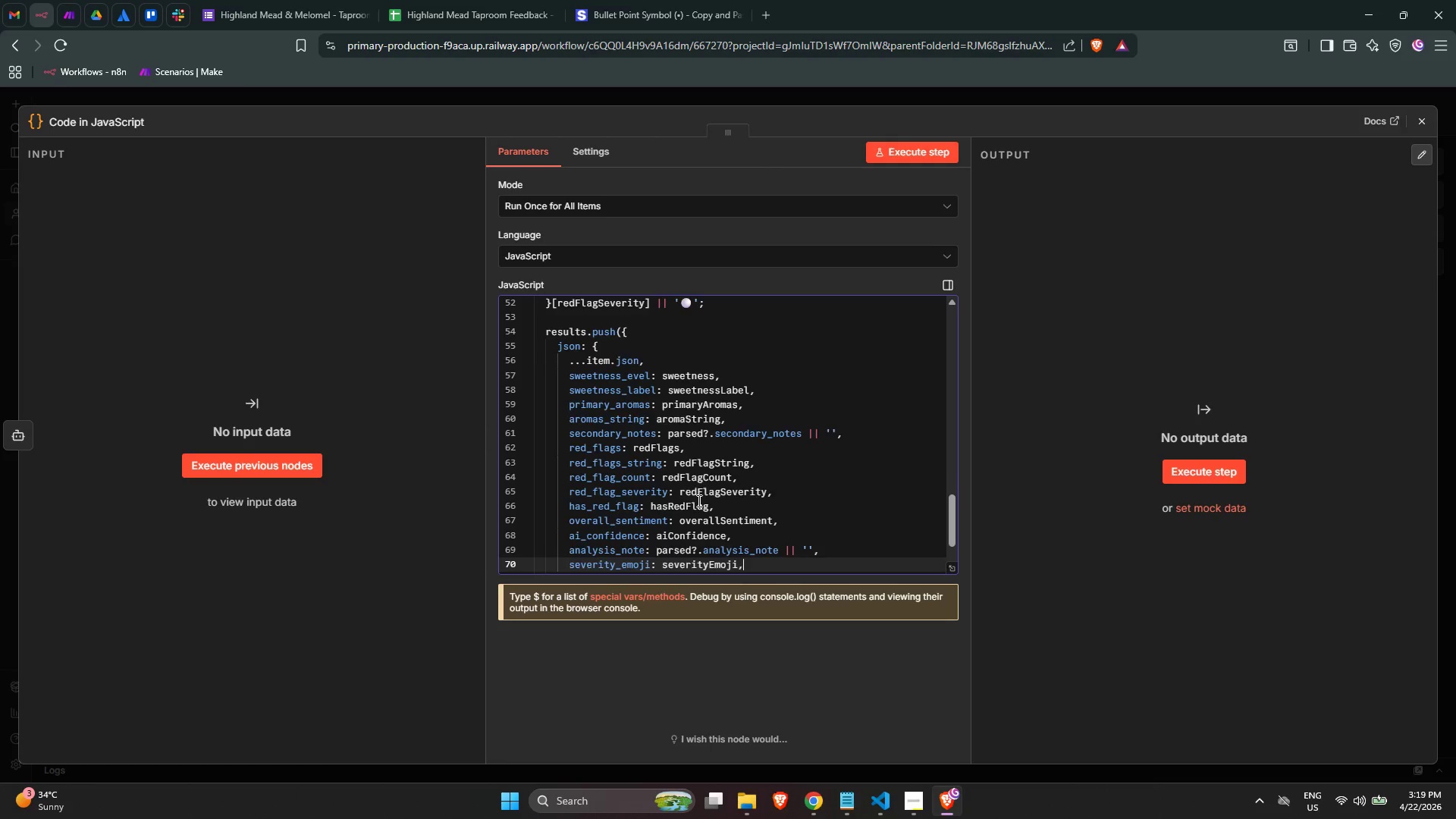 
key(Enter)
 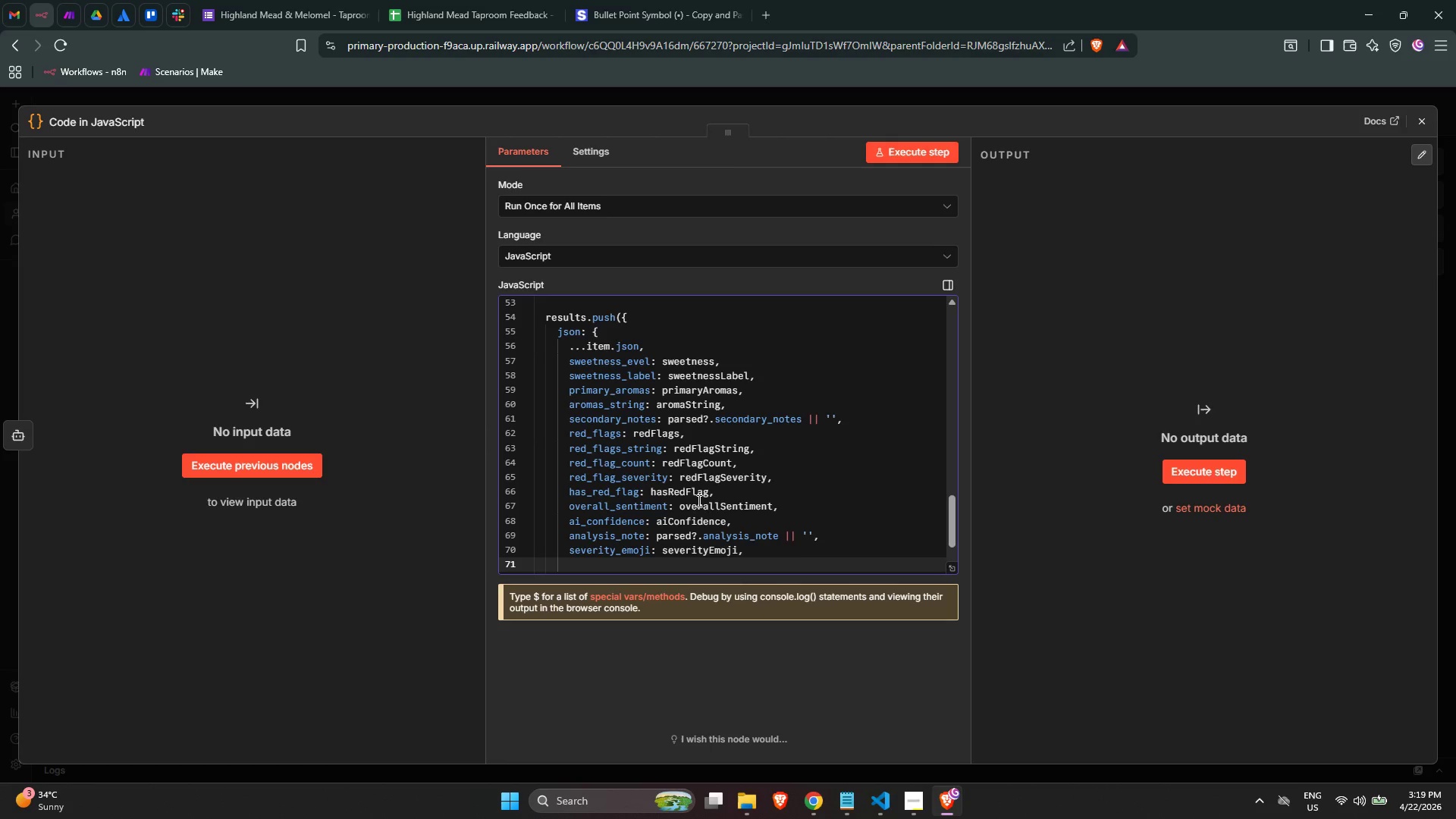 
wait(6.23)
 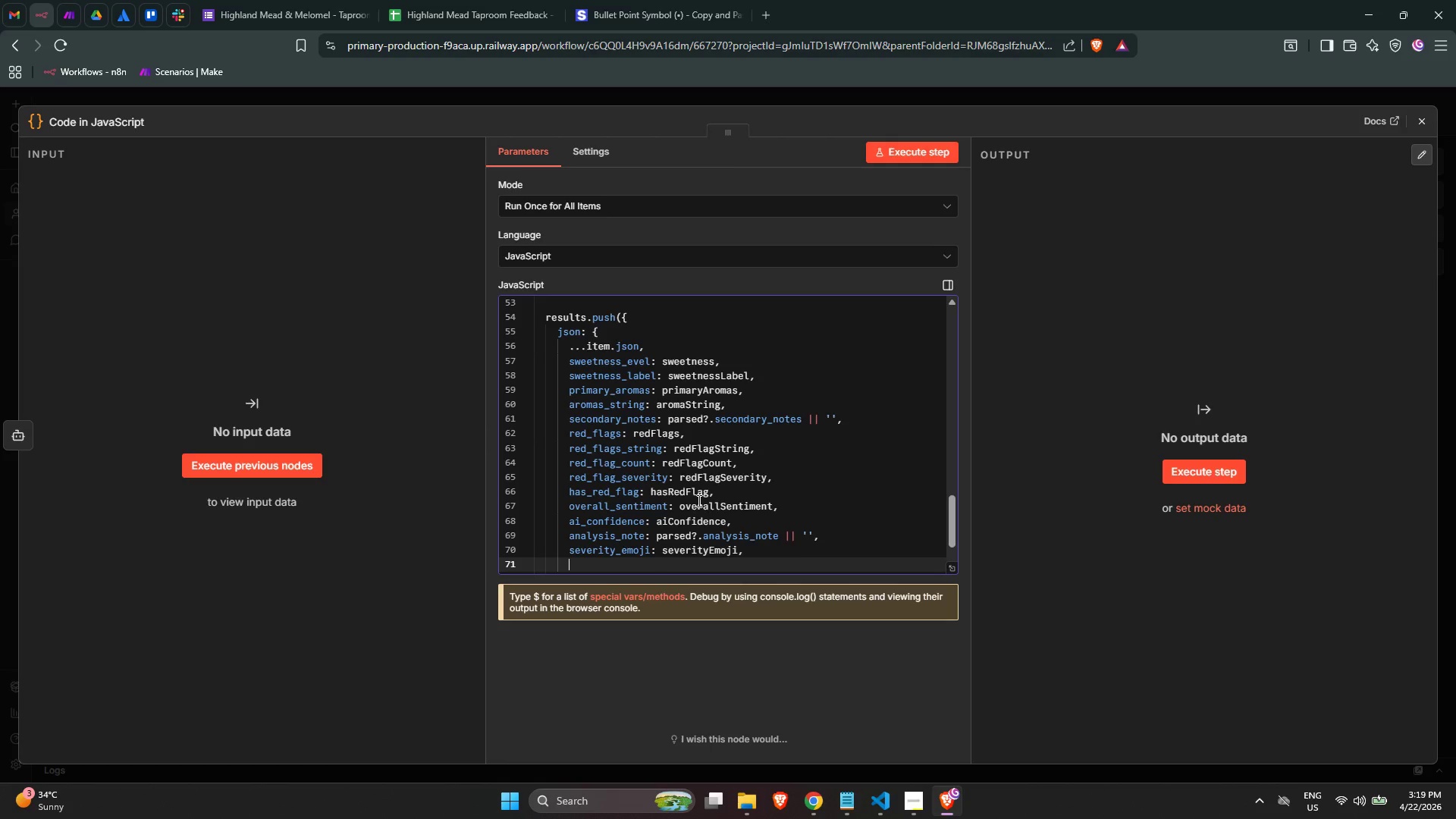 
type(red_flag_slack: )
 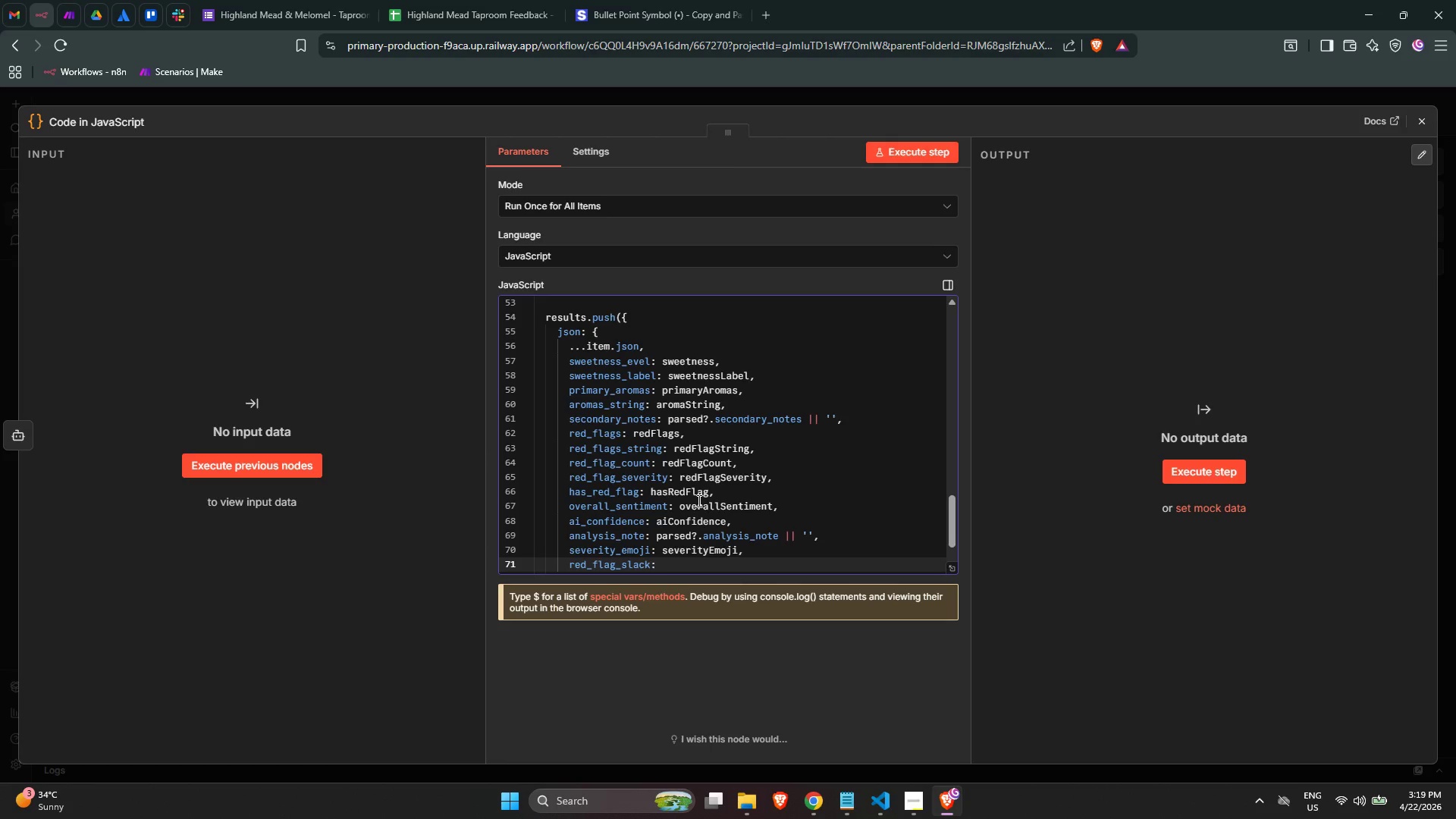 
type(redFlagSlacck)
key(Backspace)
key(Backspace)
type(k)
 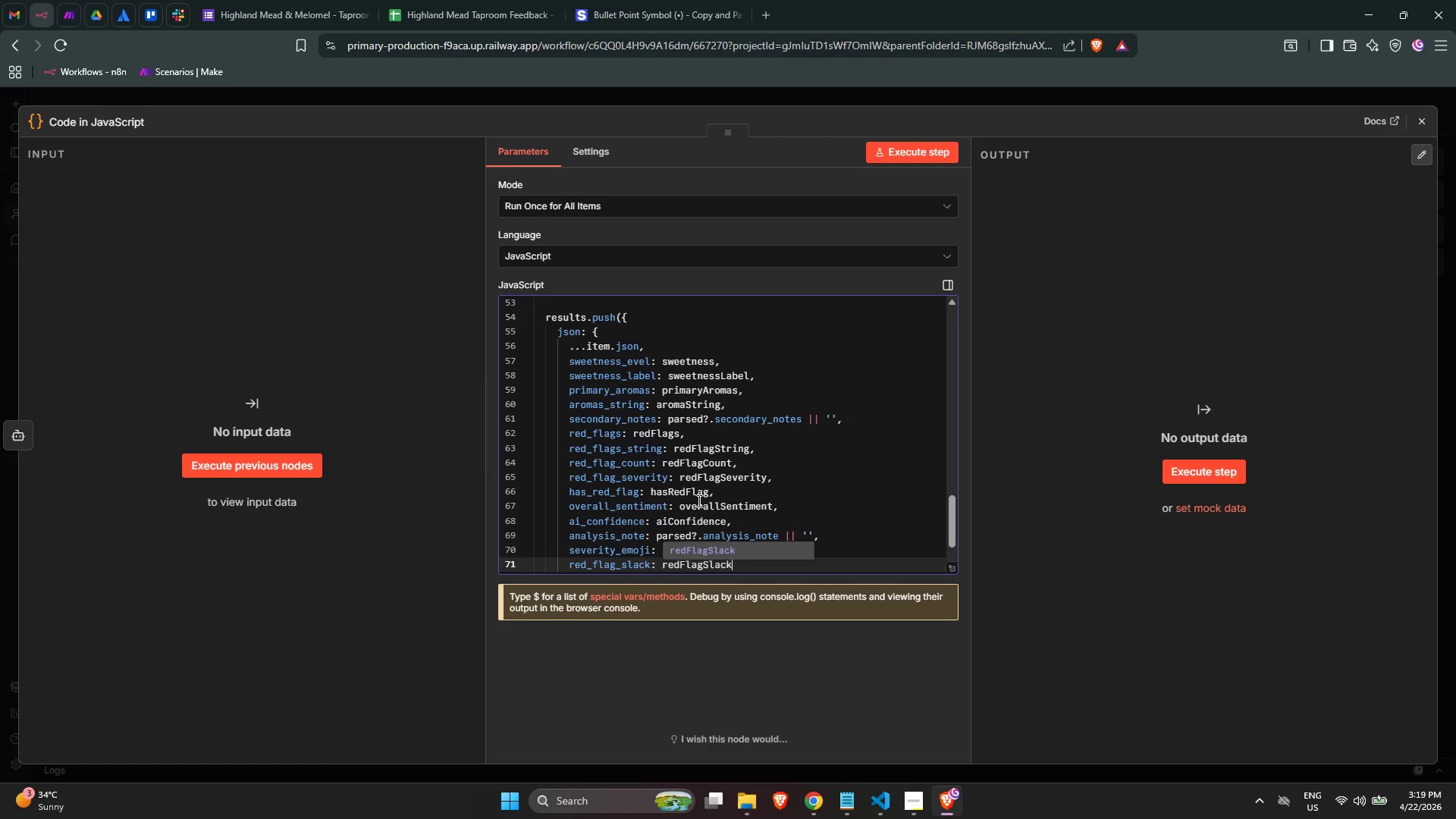 
key(Enter)
 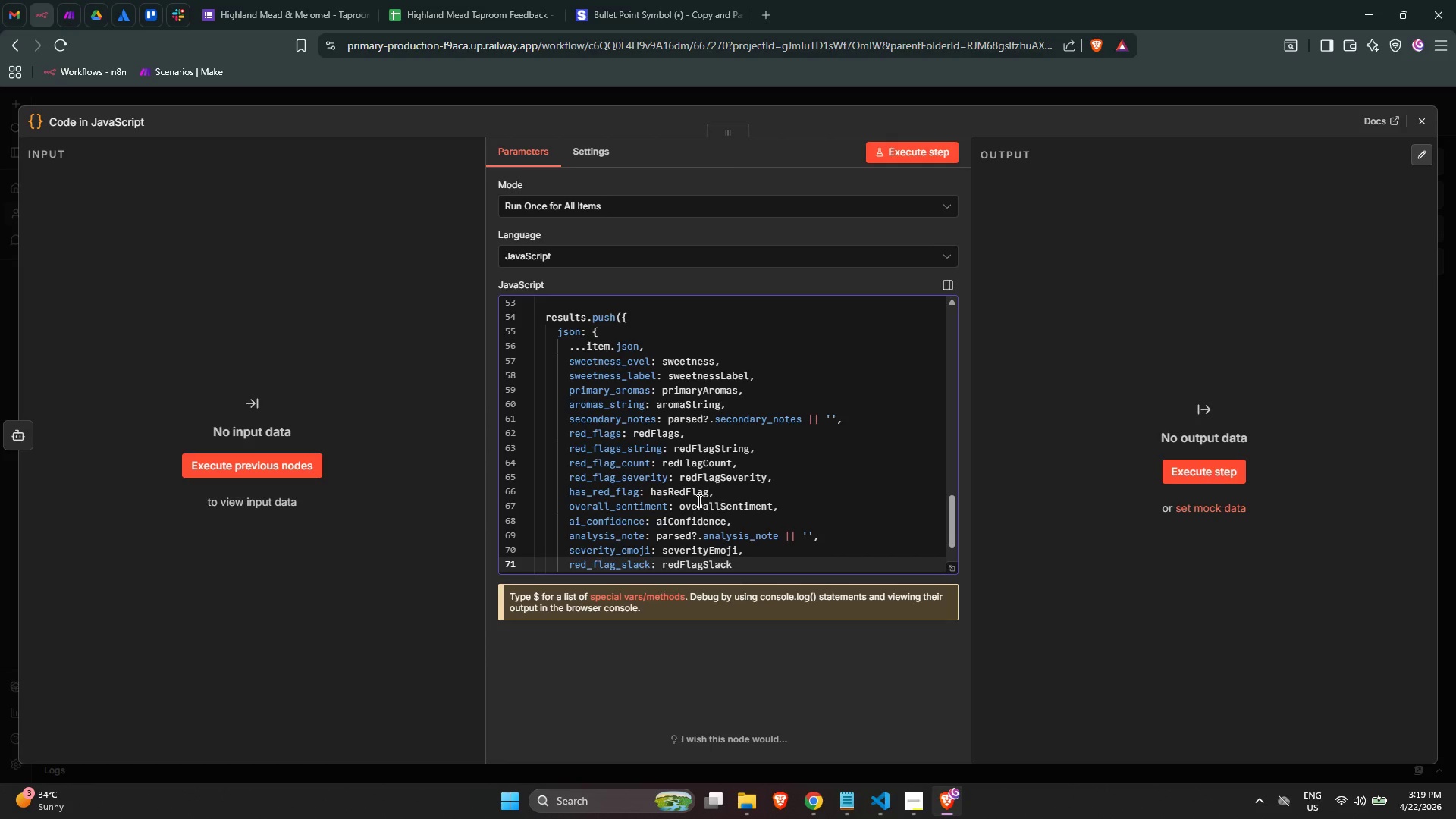 
key(Comma)
 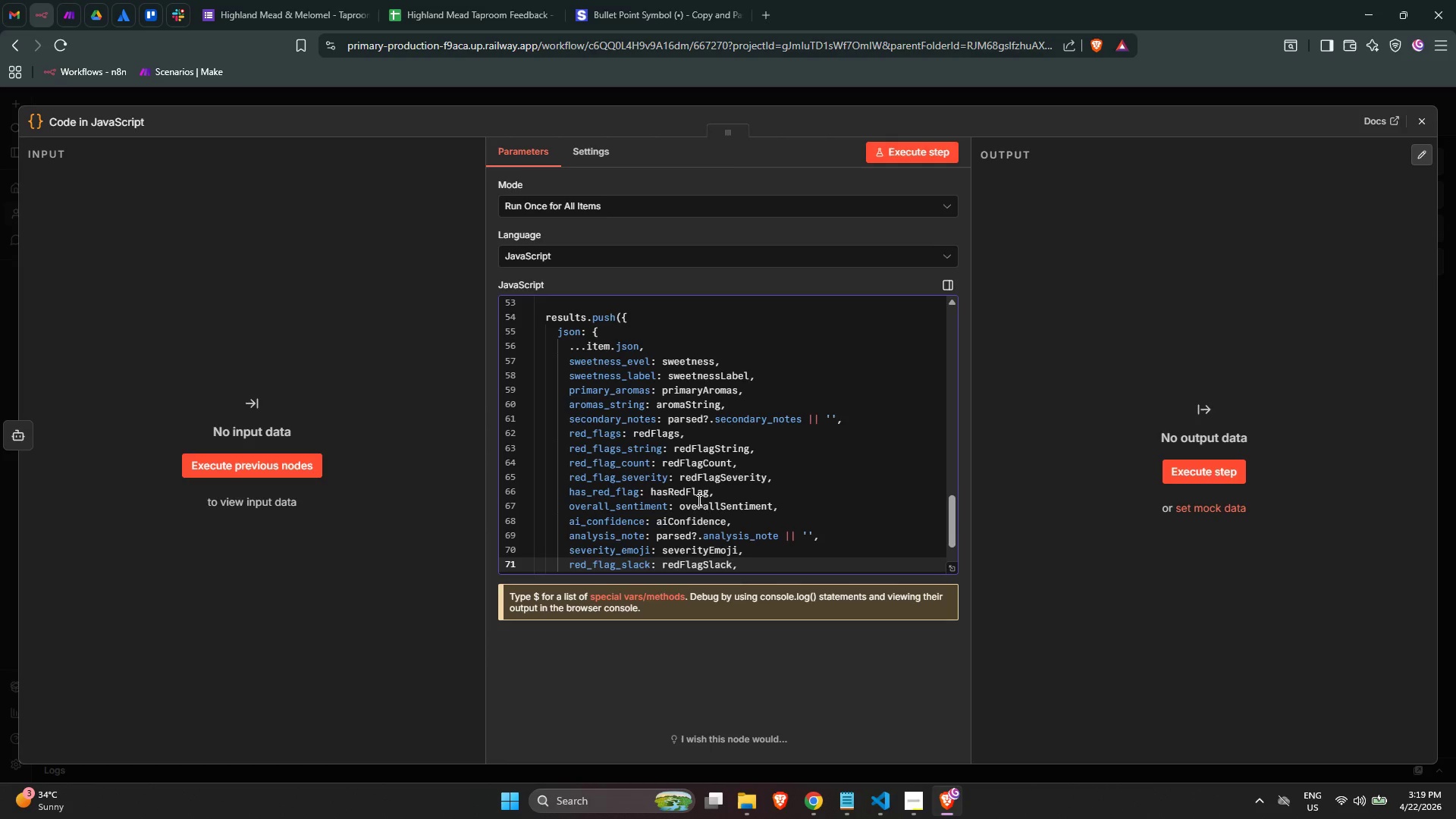 
scroll: coordinate [685, 447], scroll_direction: down, amount: 2.0
 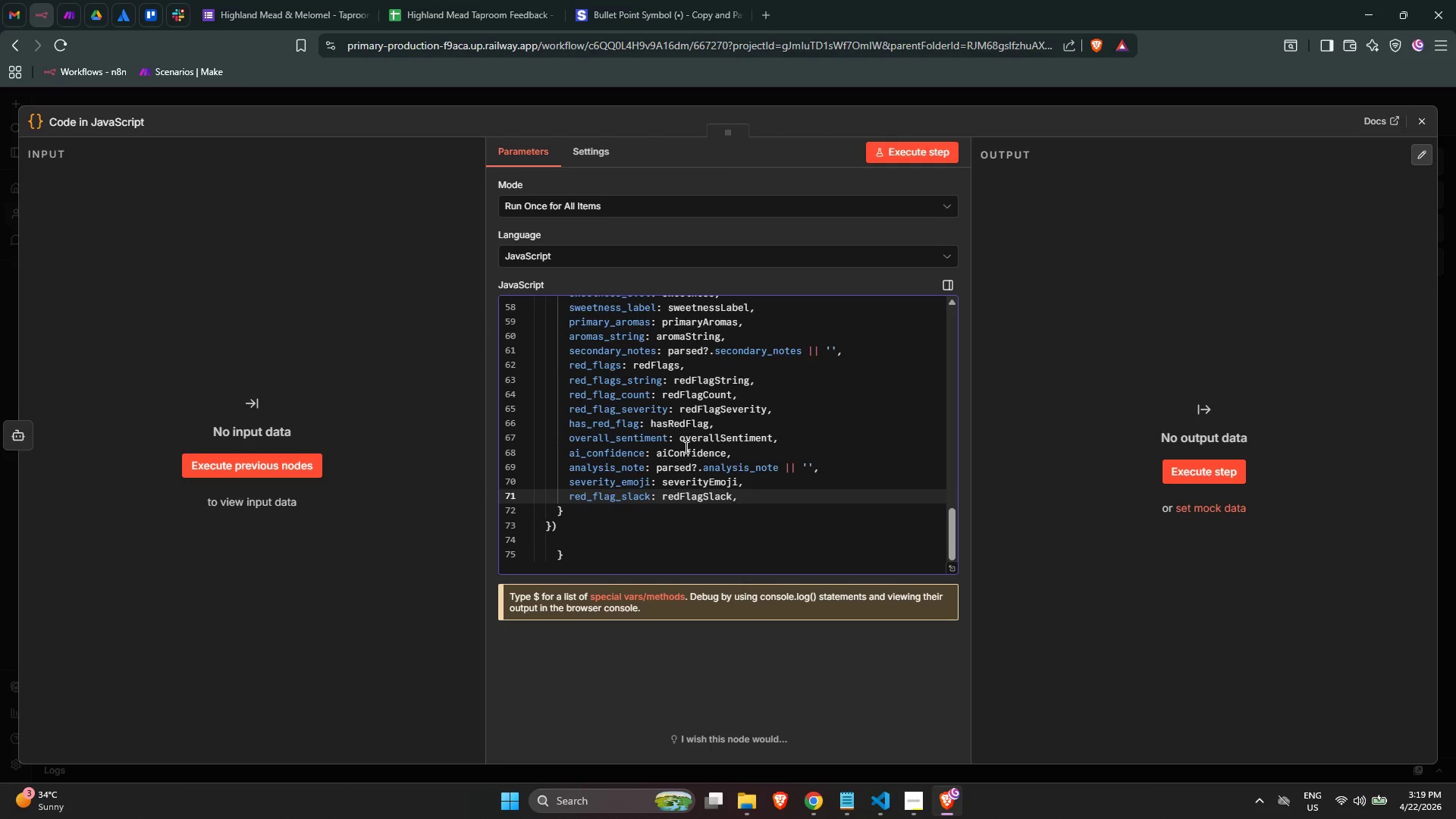 
key(Enter)
 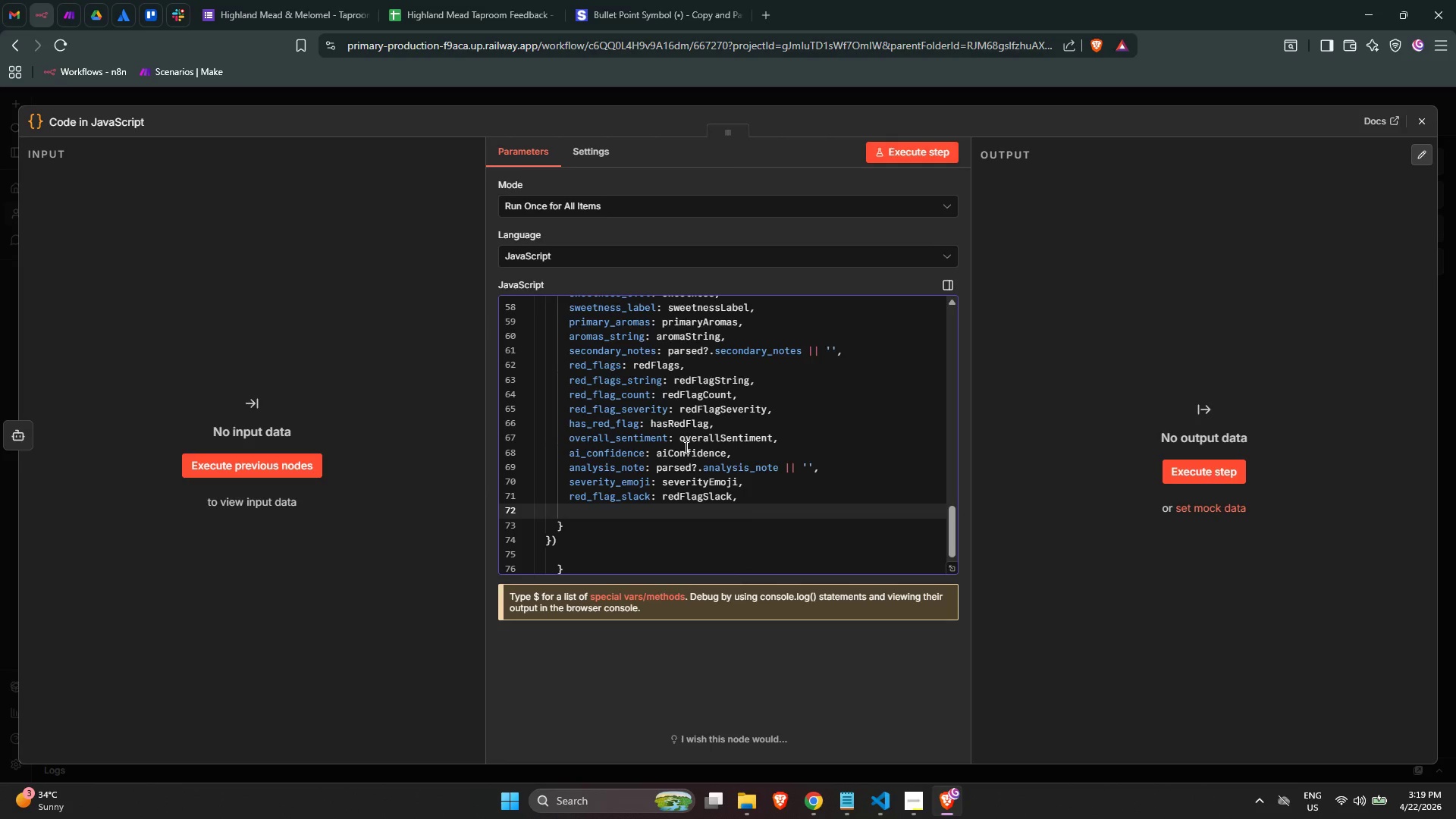 
type(ai_raw_response: raw)
 